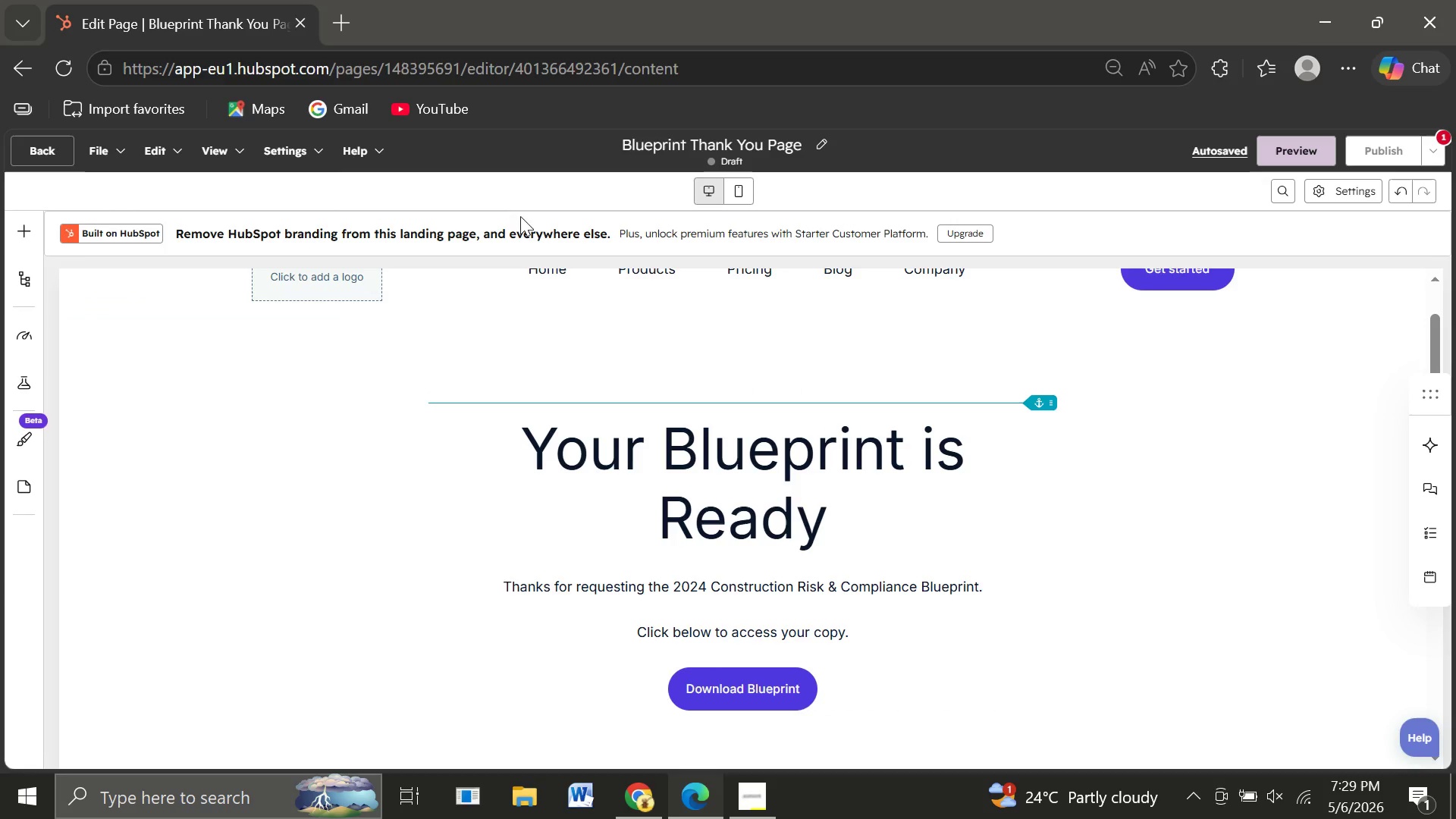 
wait(22.61)
 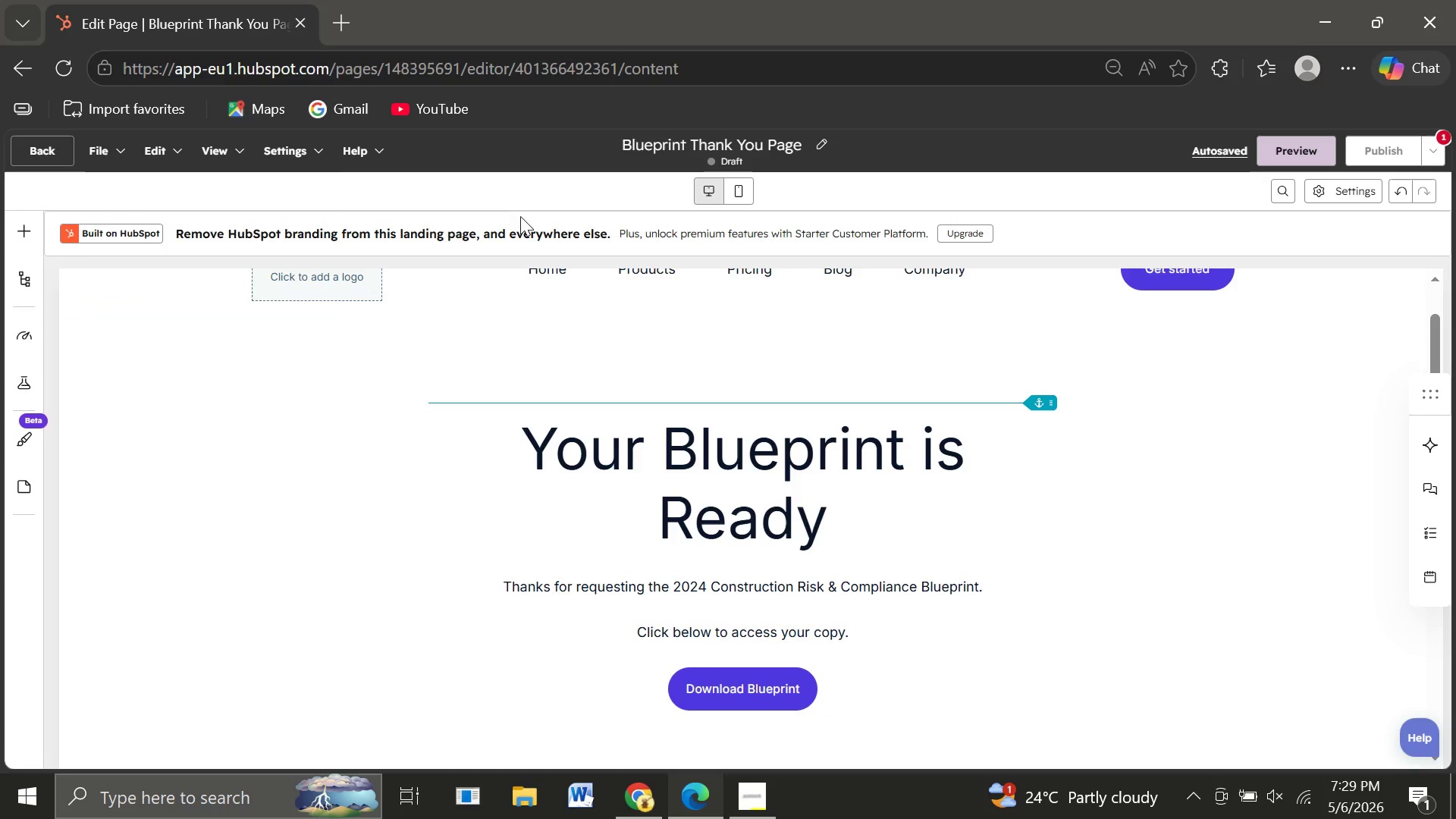 
left_click([1280, 246])
 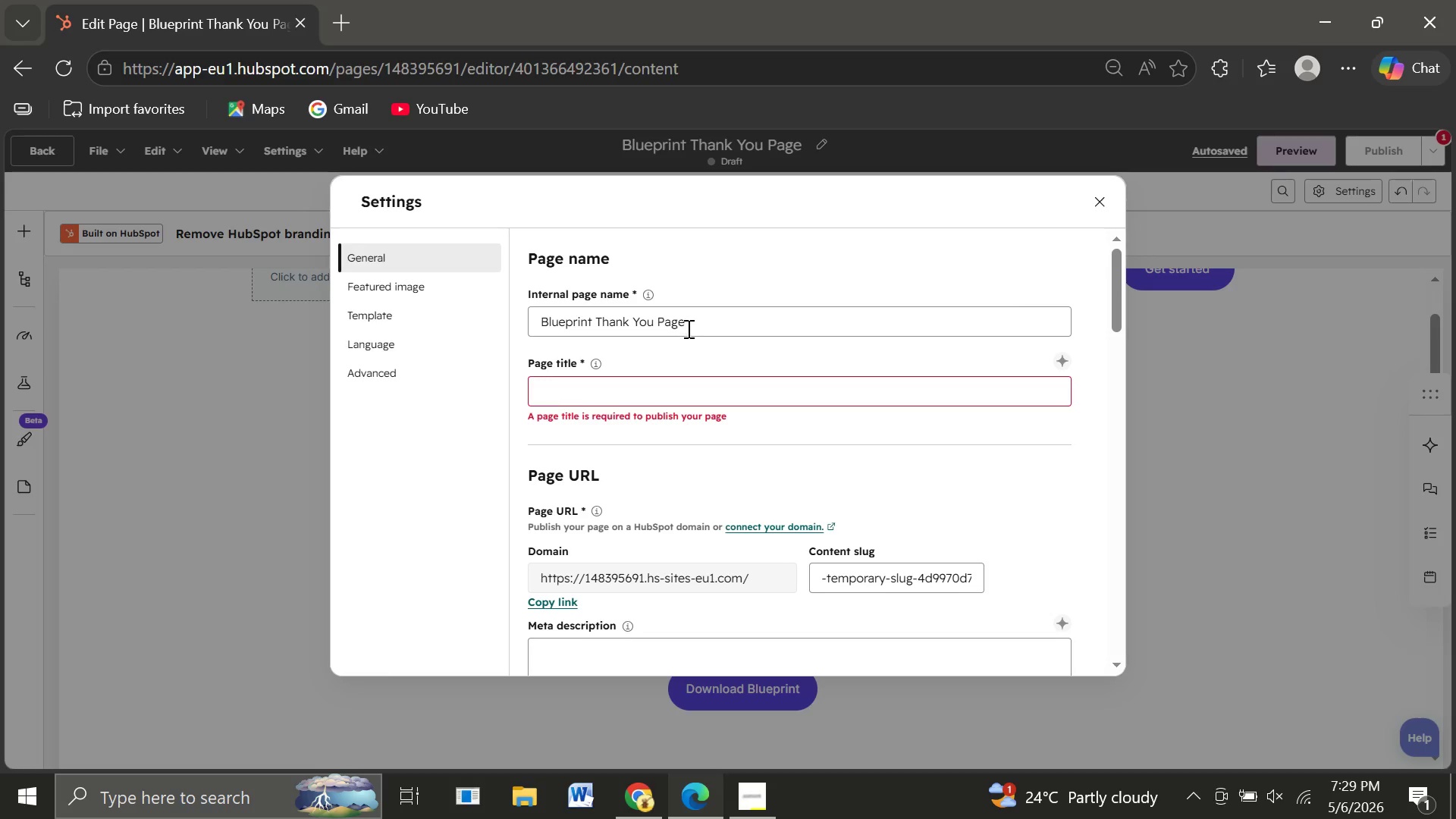 
wait(6.14)
 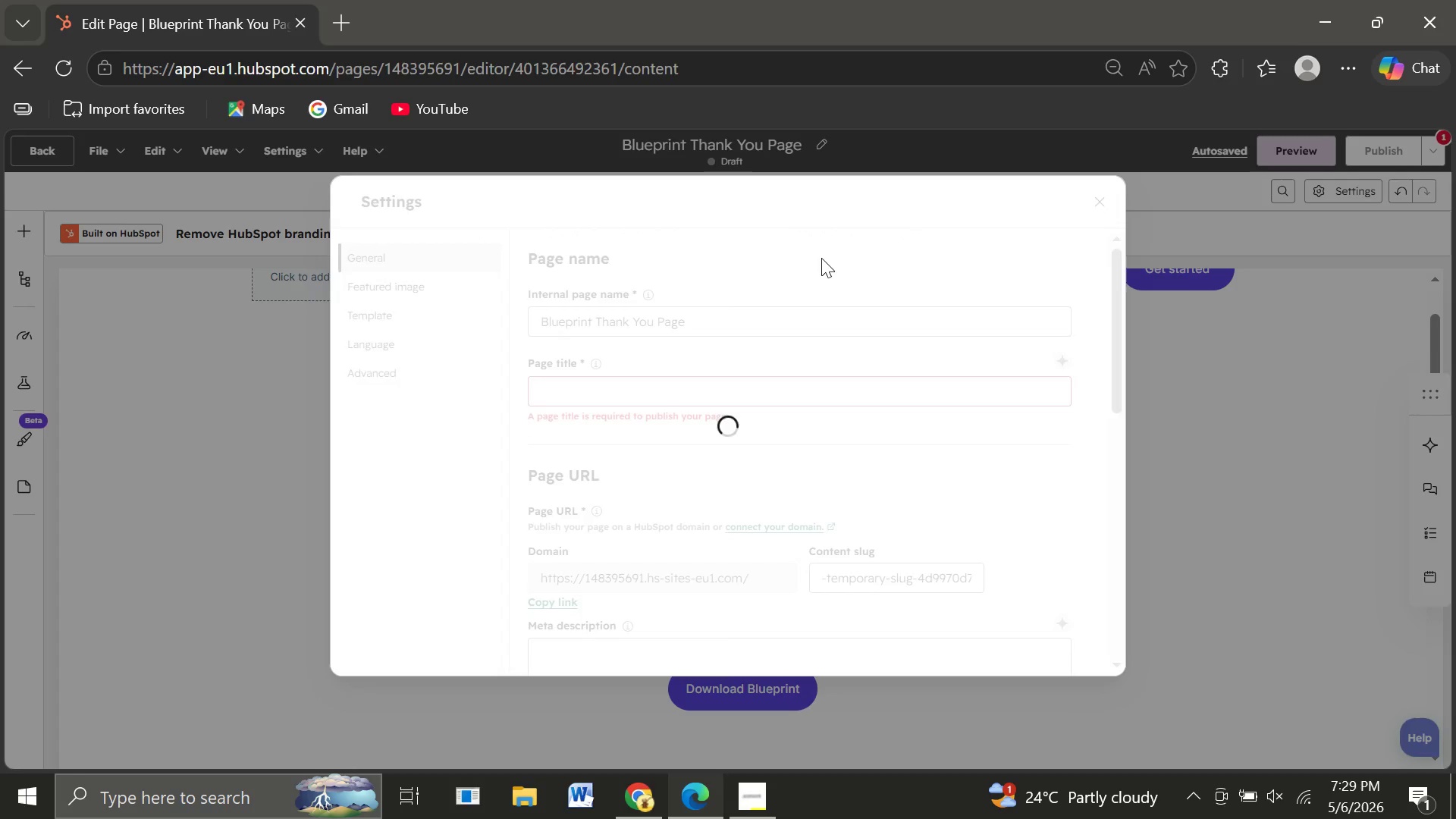 
left_click_drag(start_coordinate=[693, 322], to_coordinate=[411, 344])
 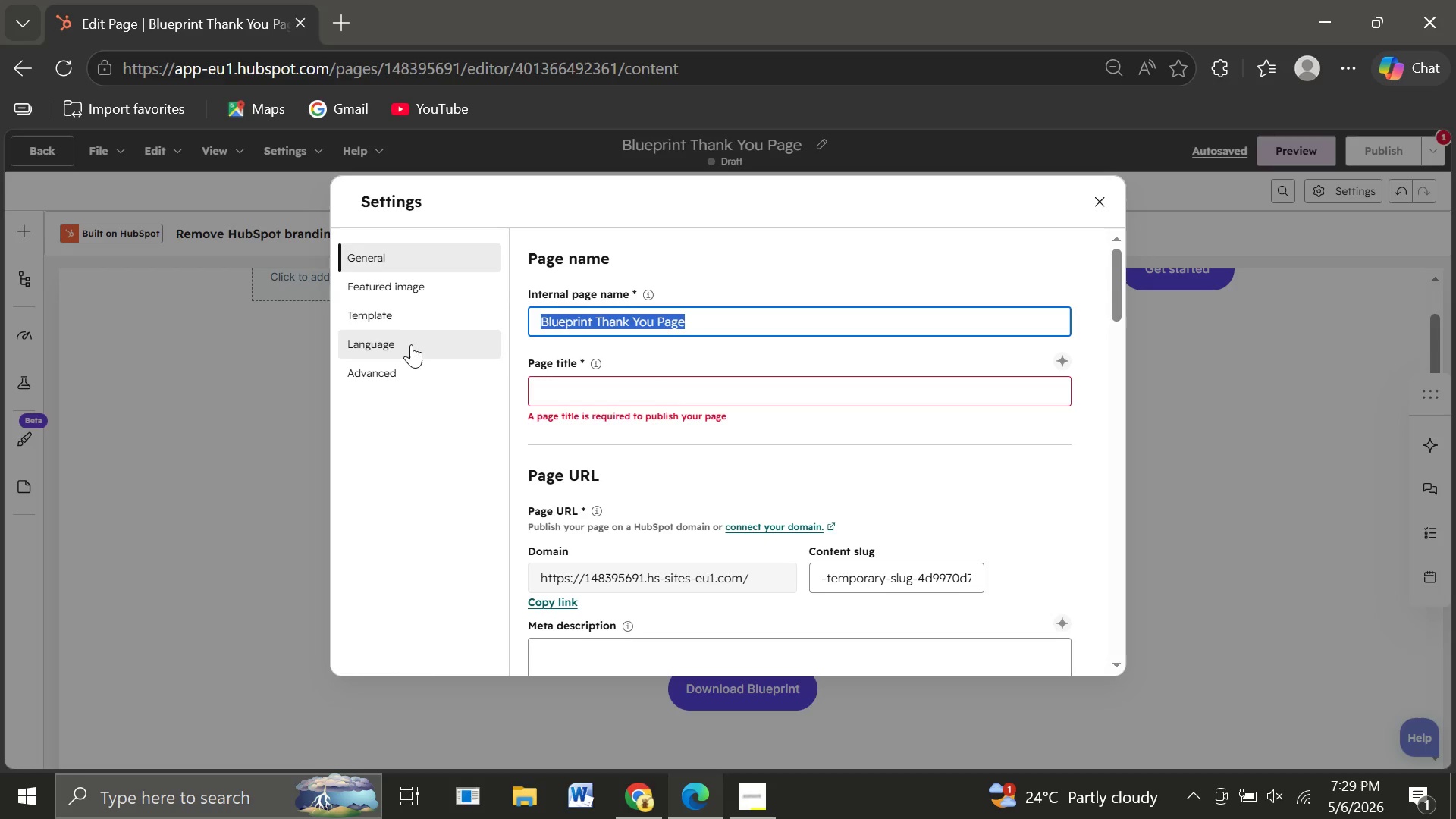 
key(Control+C)
 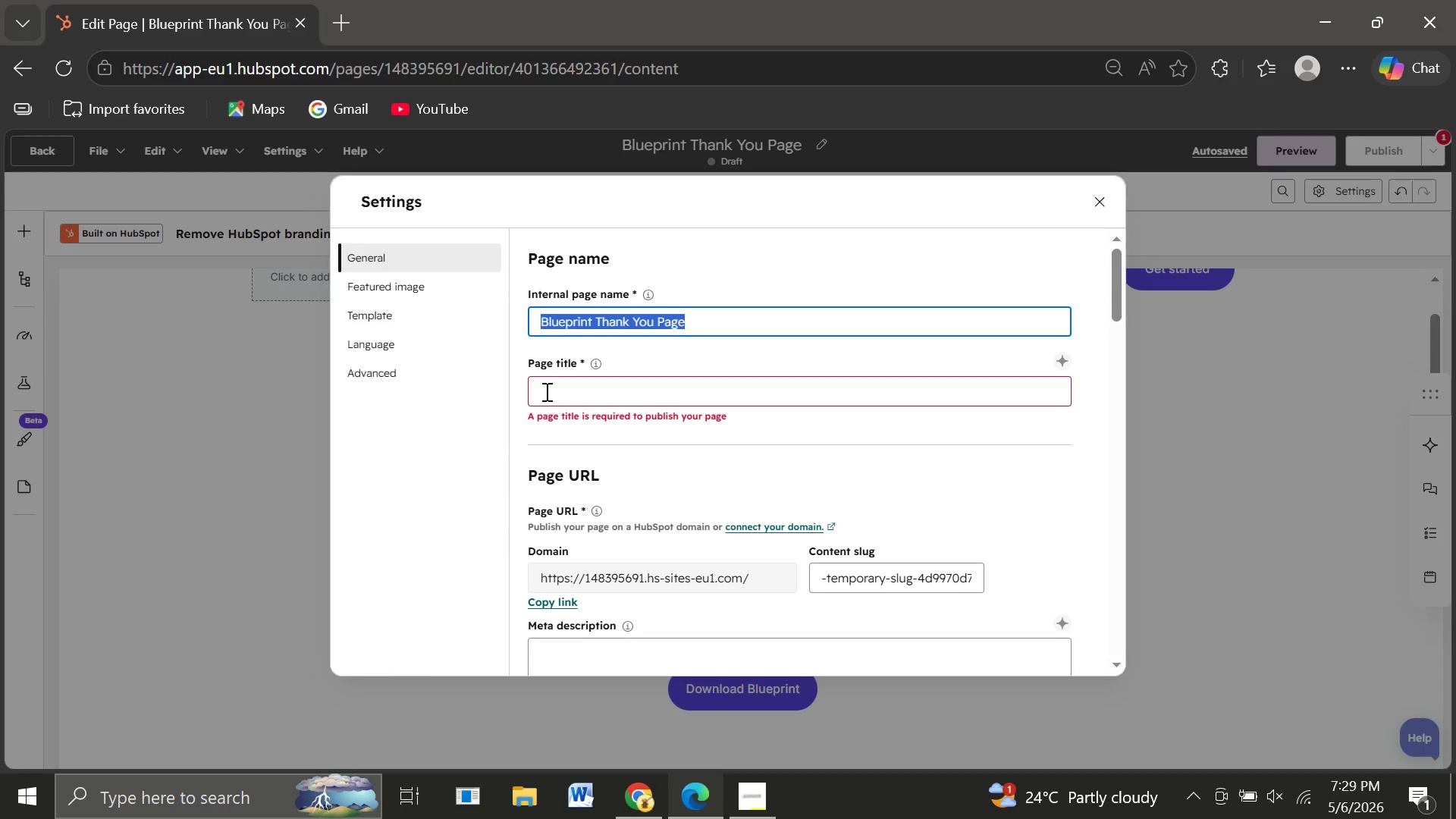 
left_click([545, 391])
 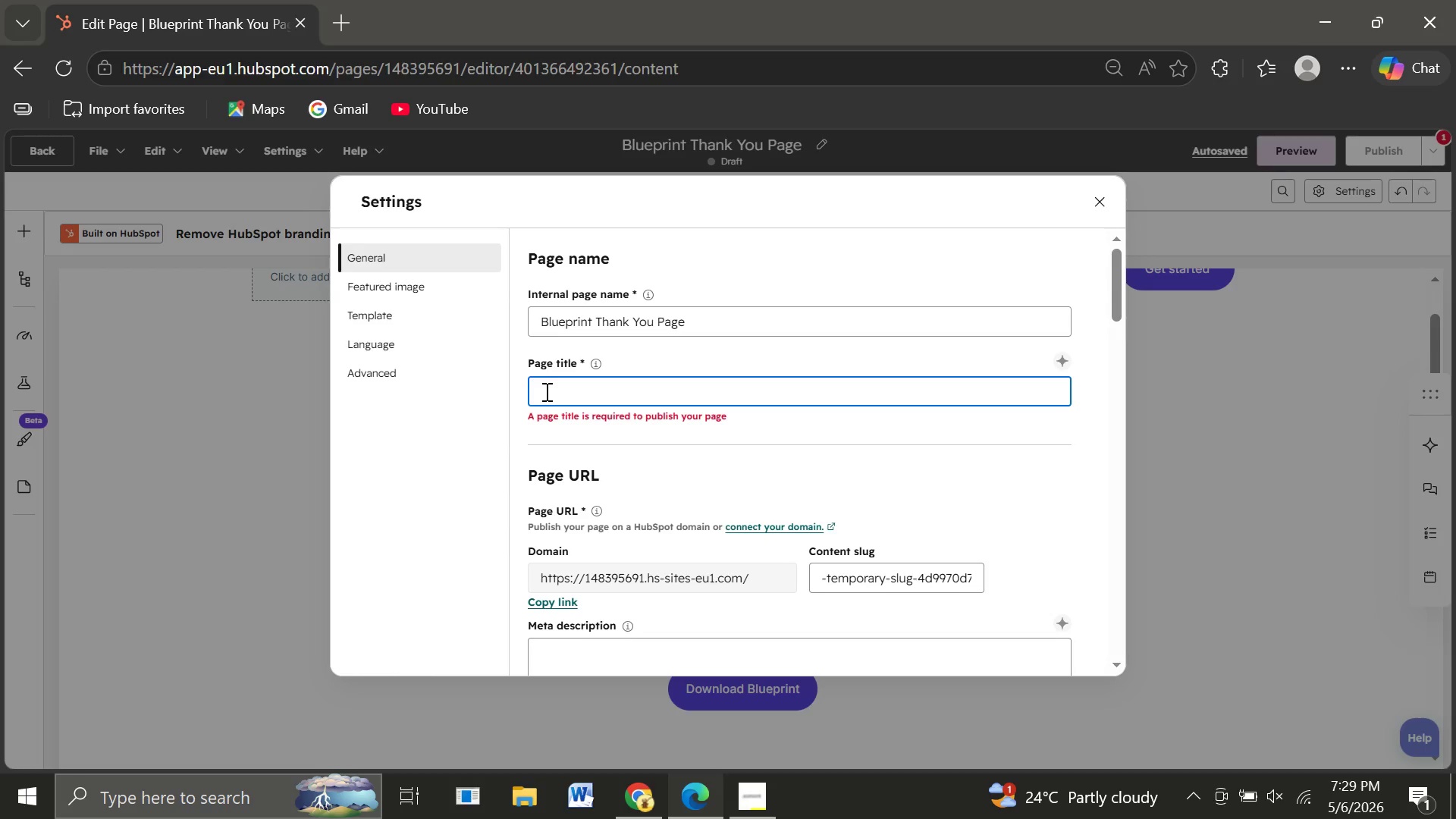 
key(Control+V)
 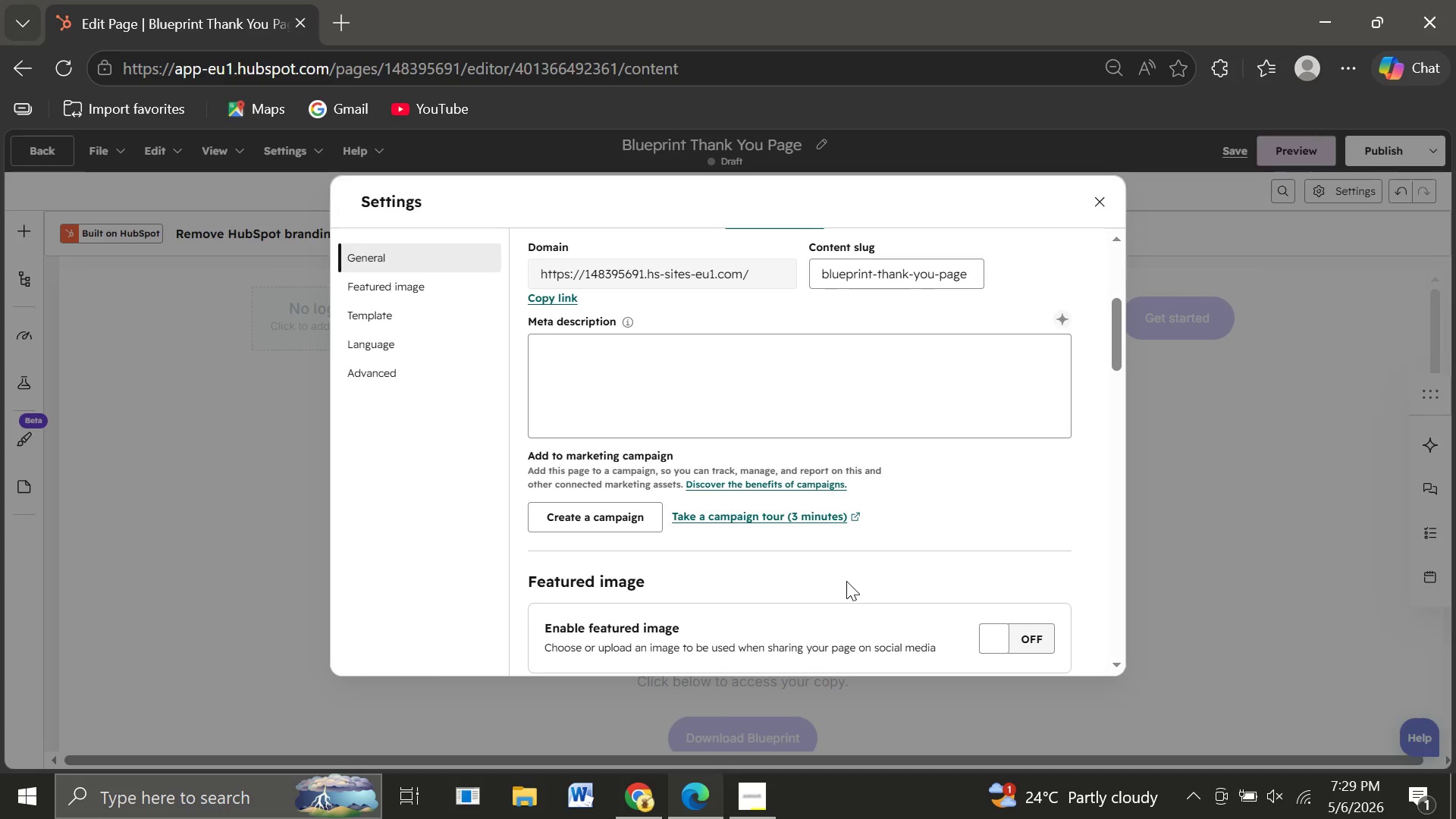 
wait(8.39)
 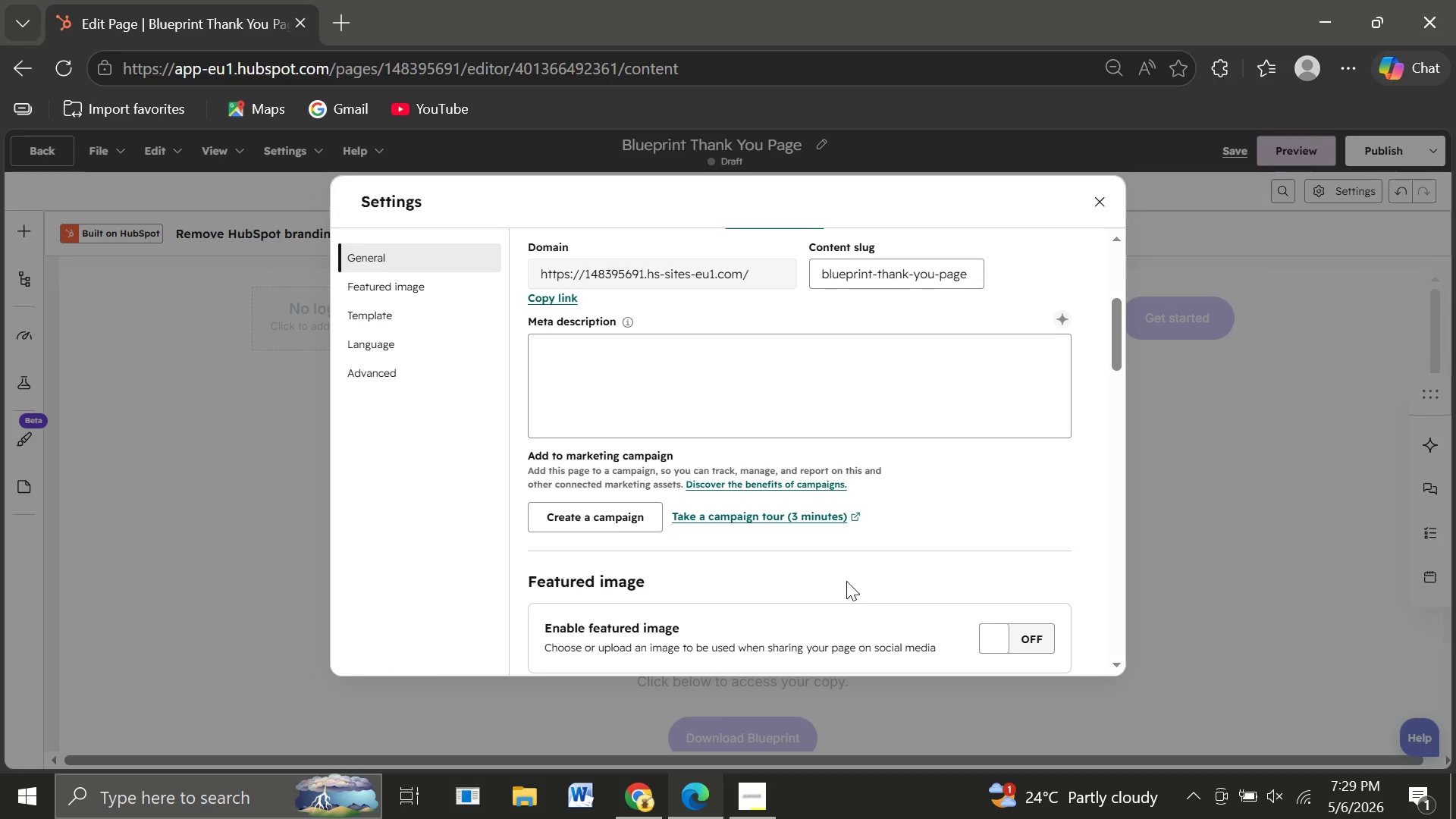 
left_click([1091, 203])
 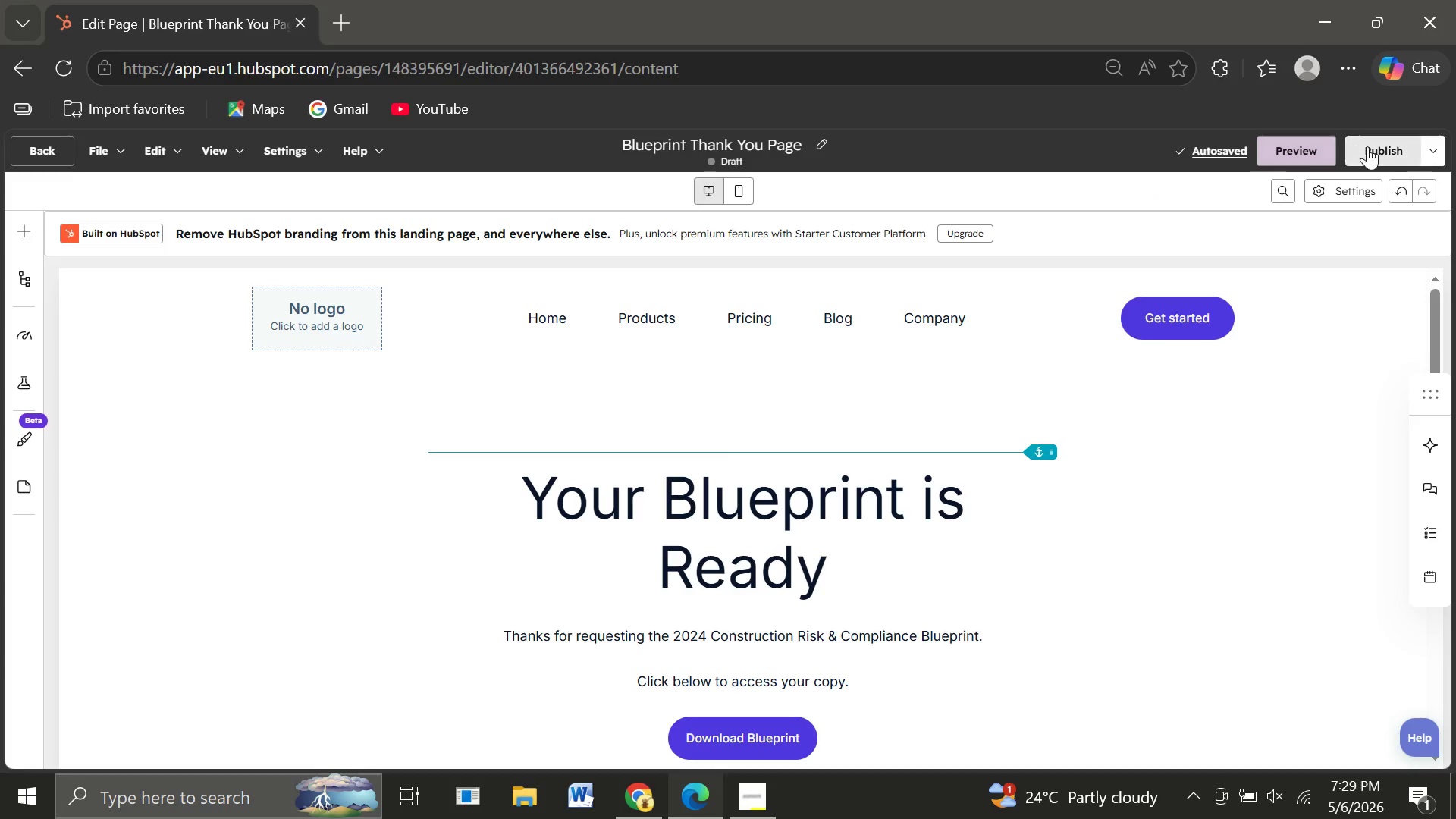 
left_click([1367, 146])
 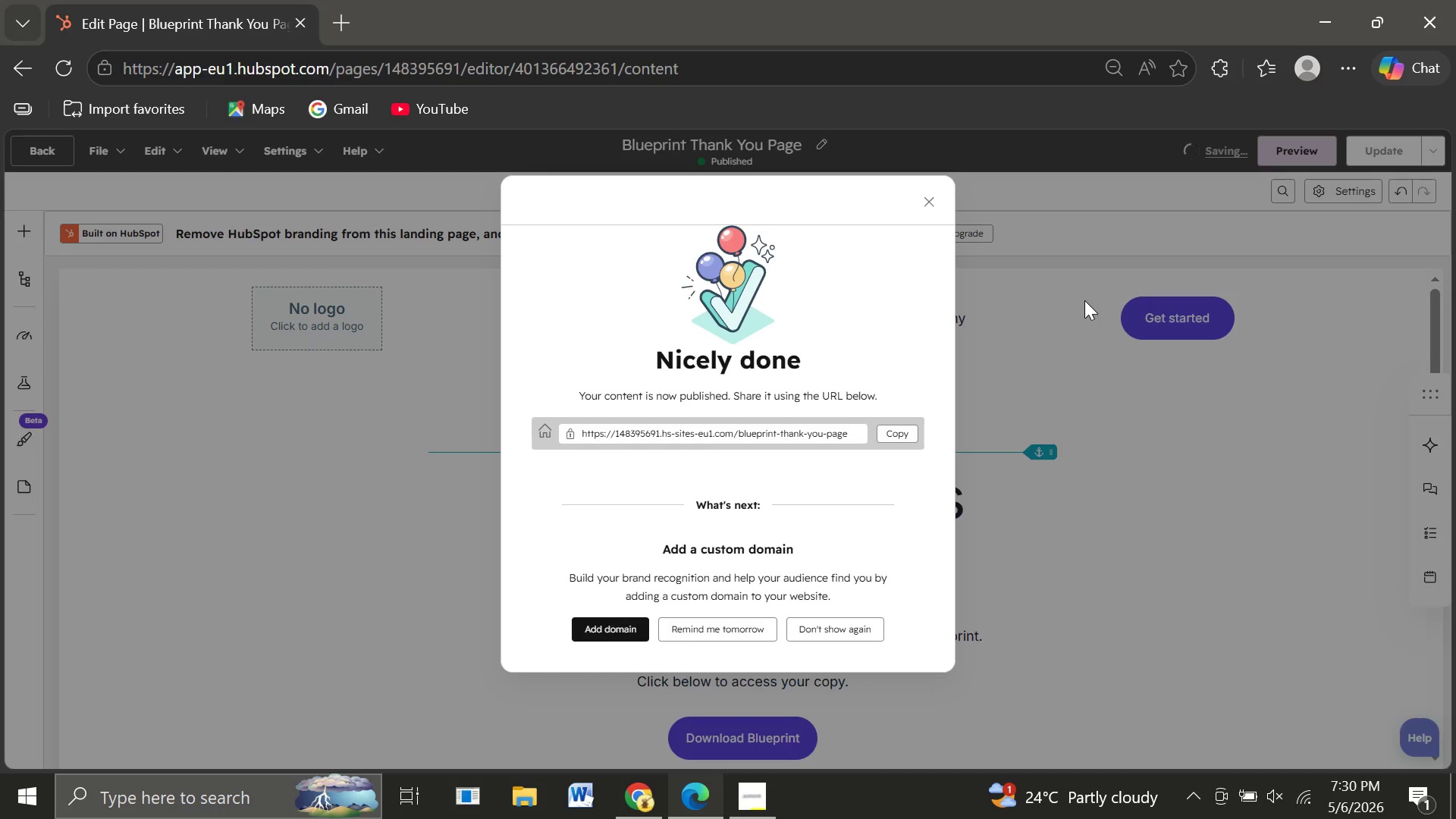 
wait(11.52)
 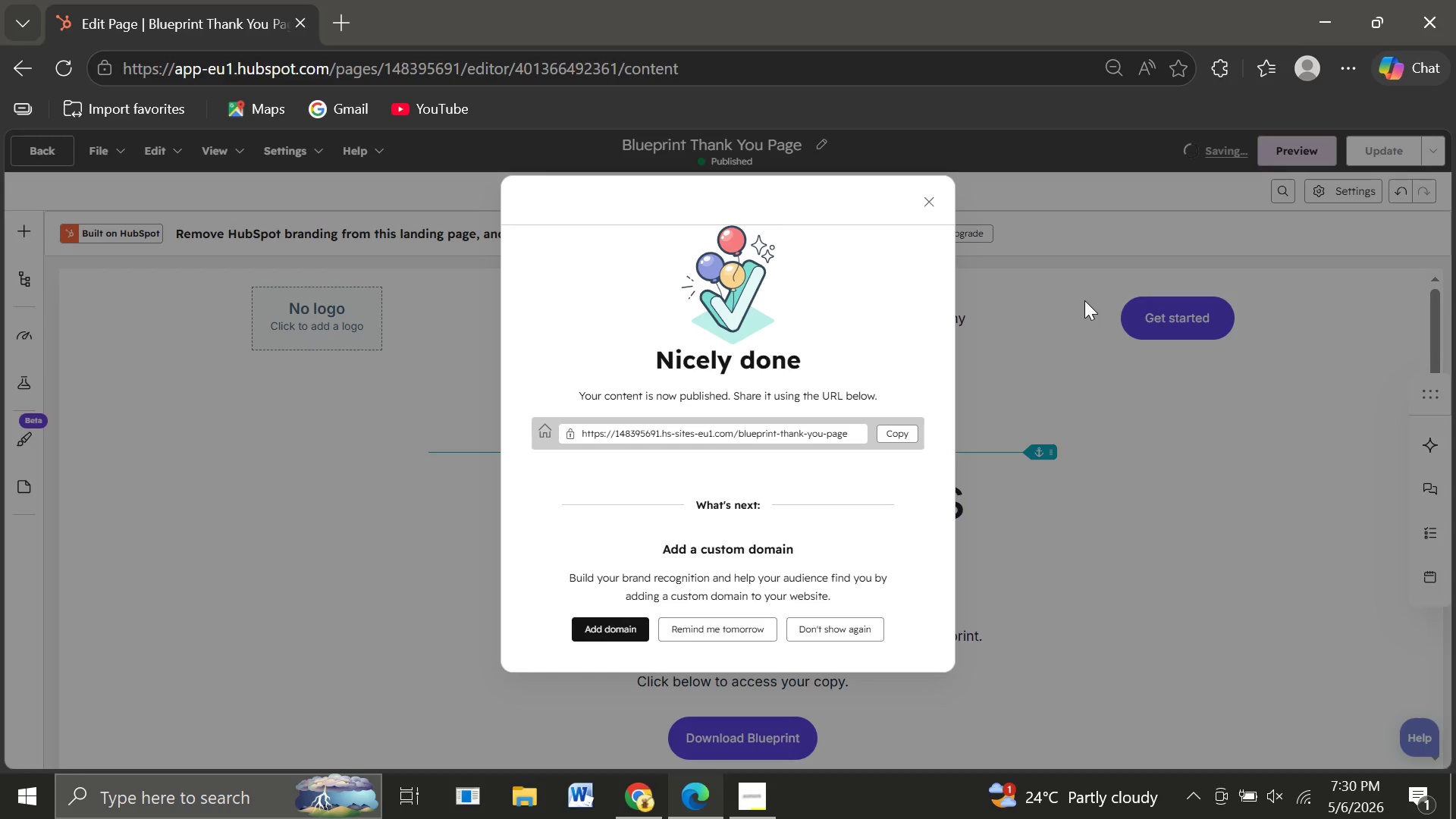 
left_click([901, 431])
 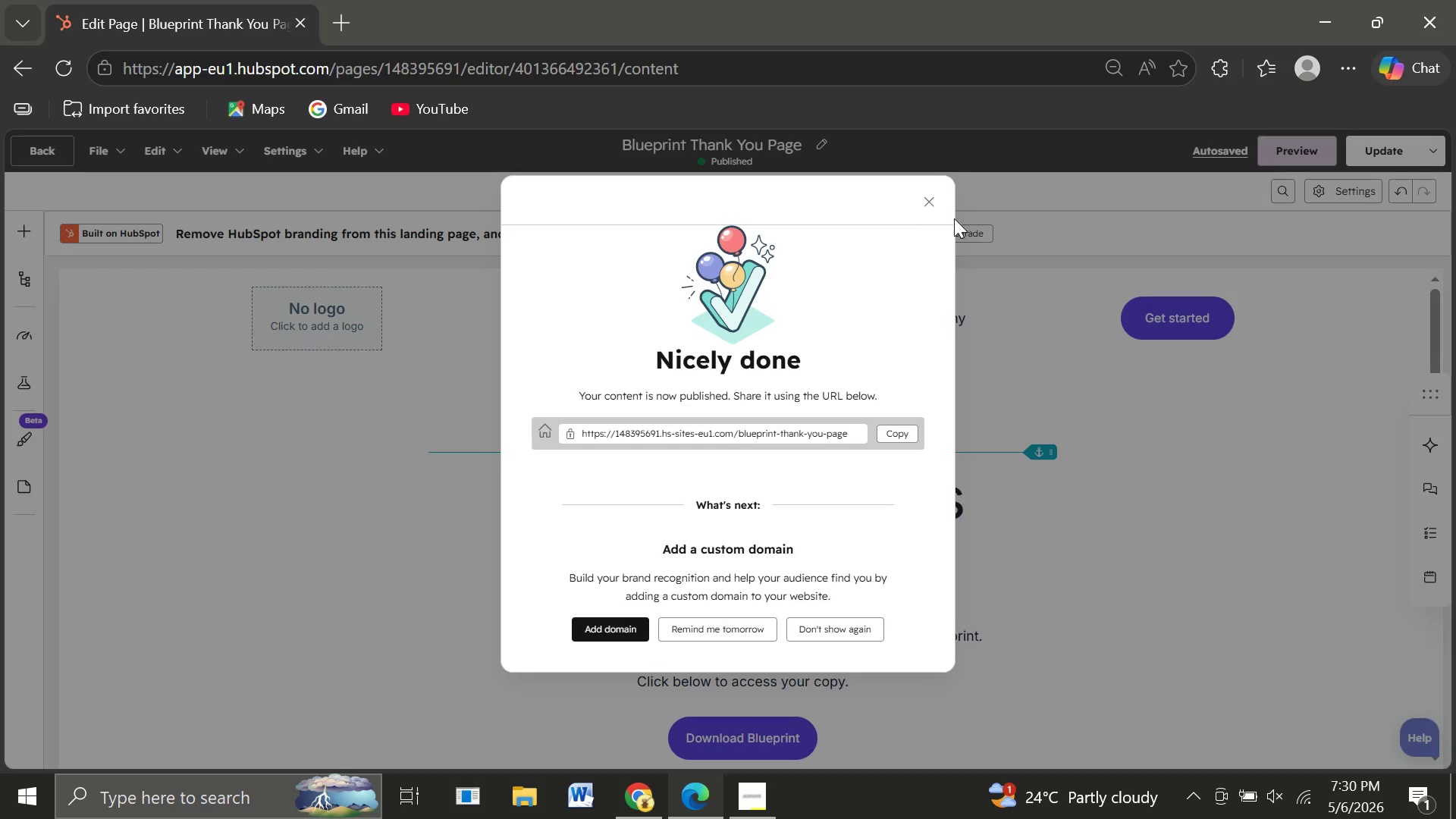 
left_click([927, 202])
 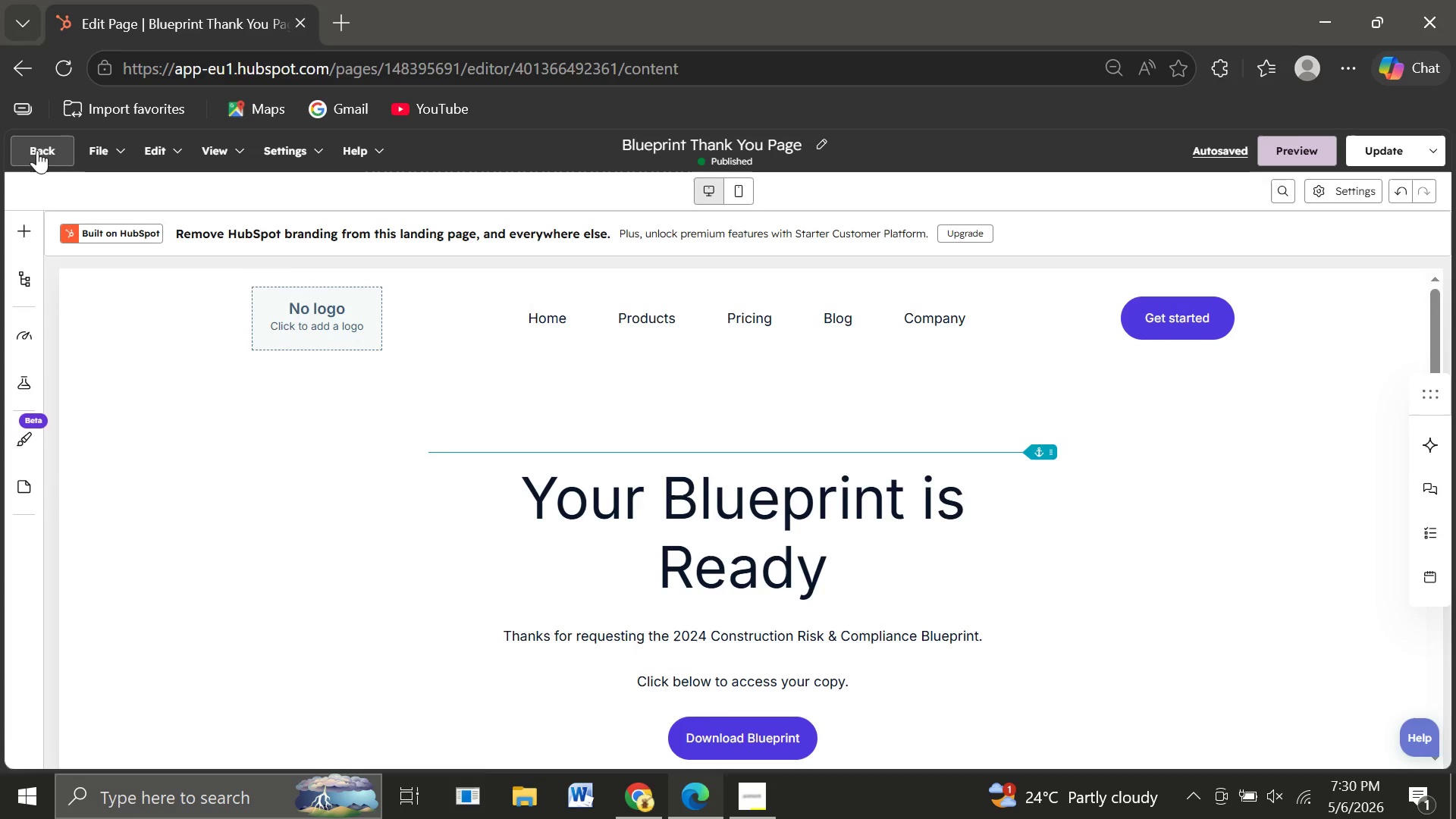 
left_click([37, 150])
 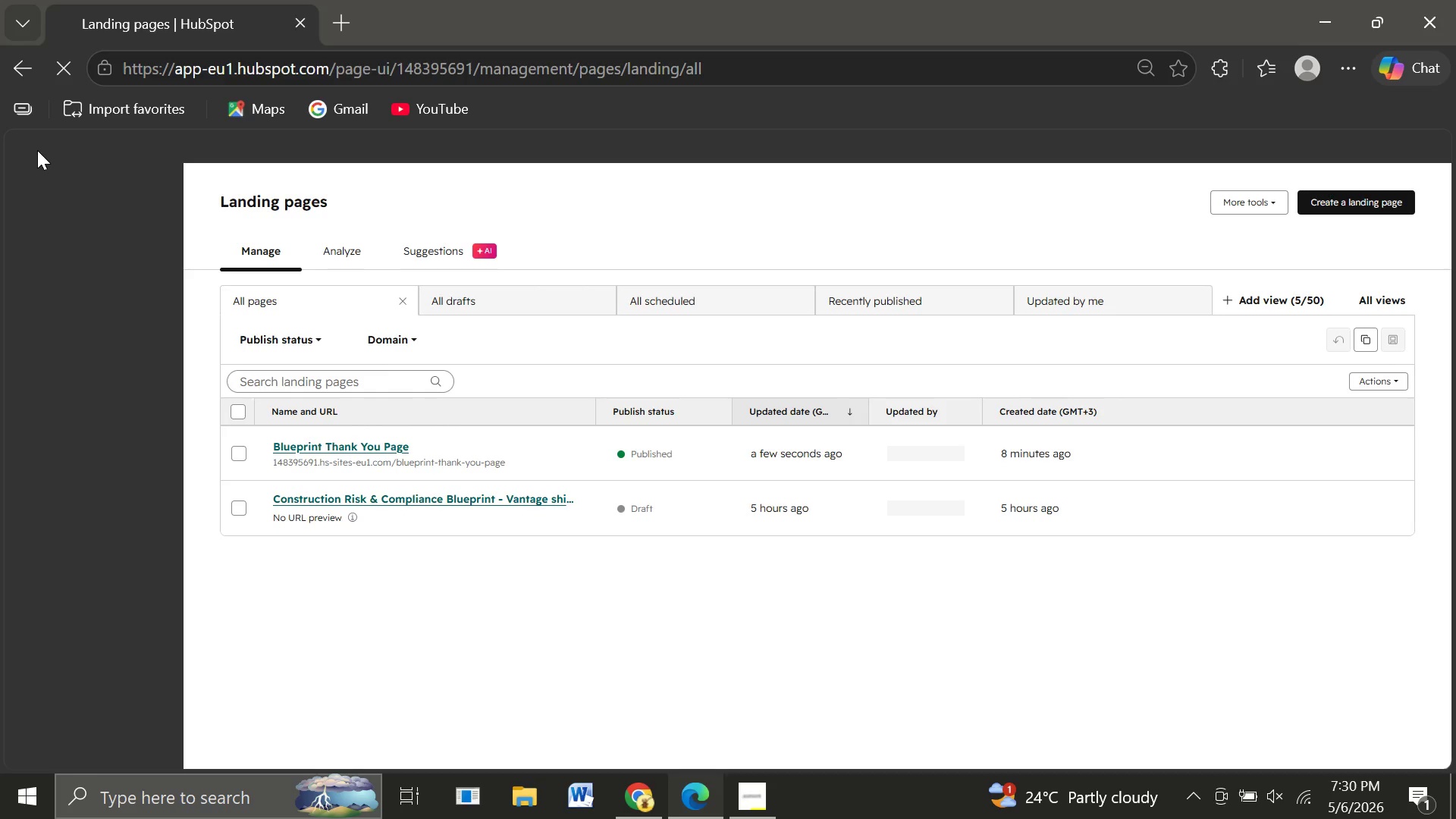 
wait(13.48)
 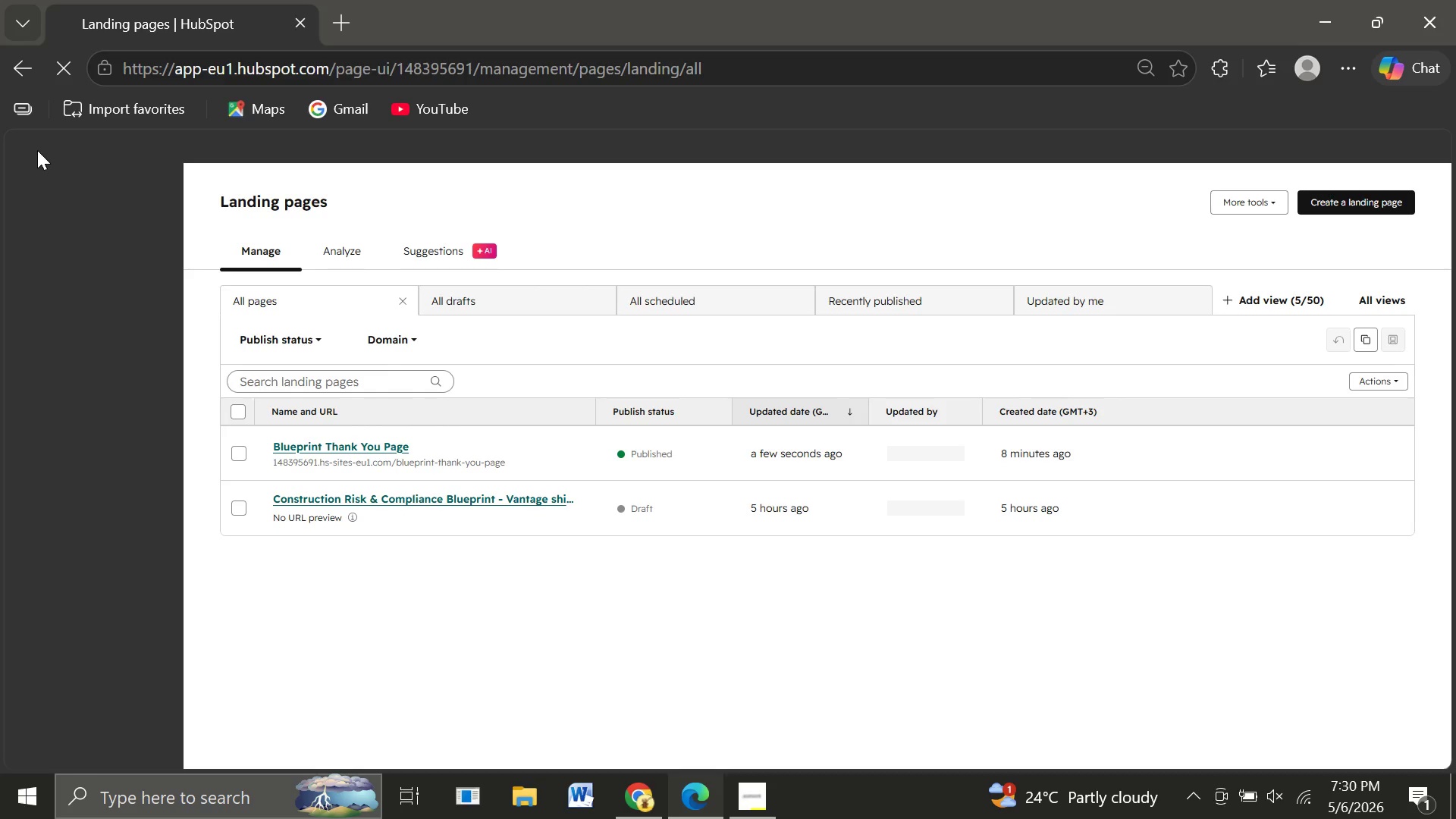 
left_click([306, 544])
 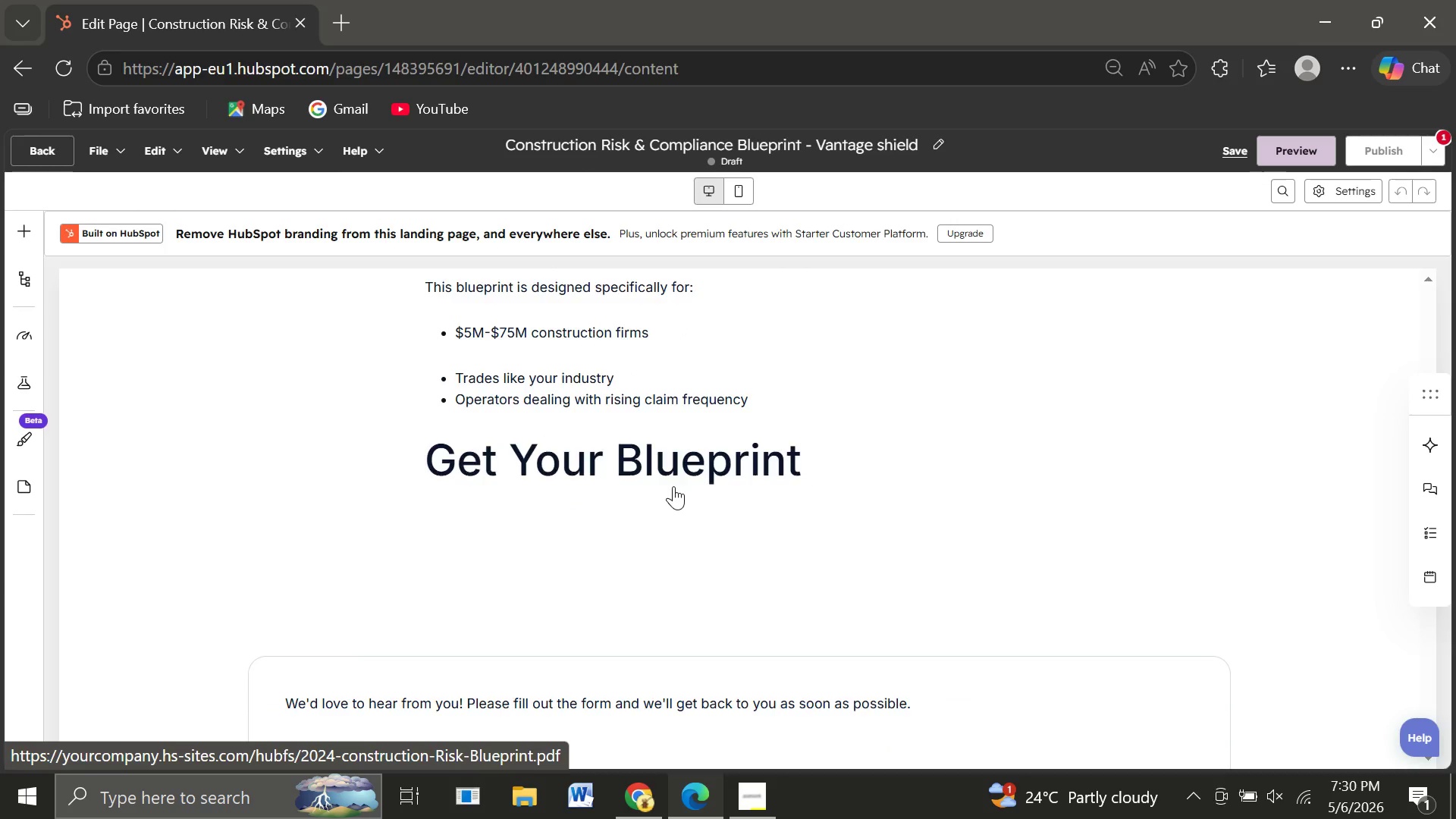 
wait(23.38)
 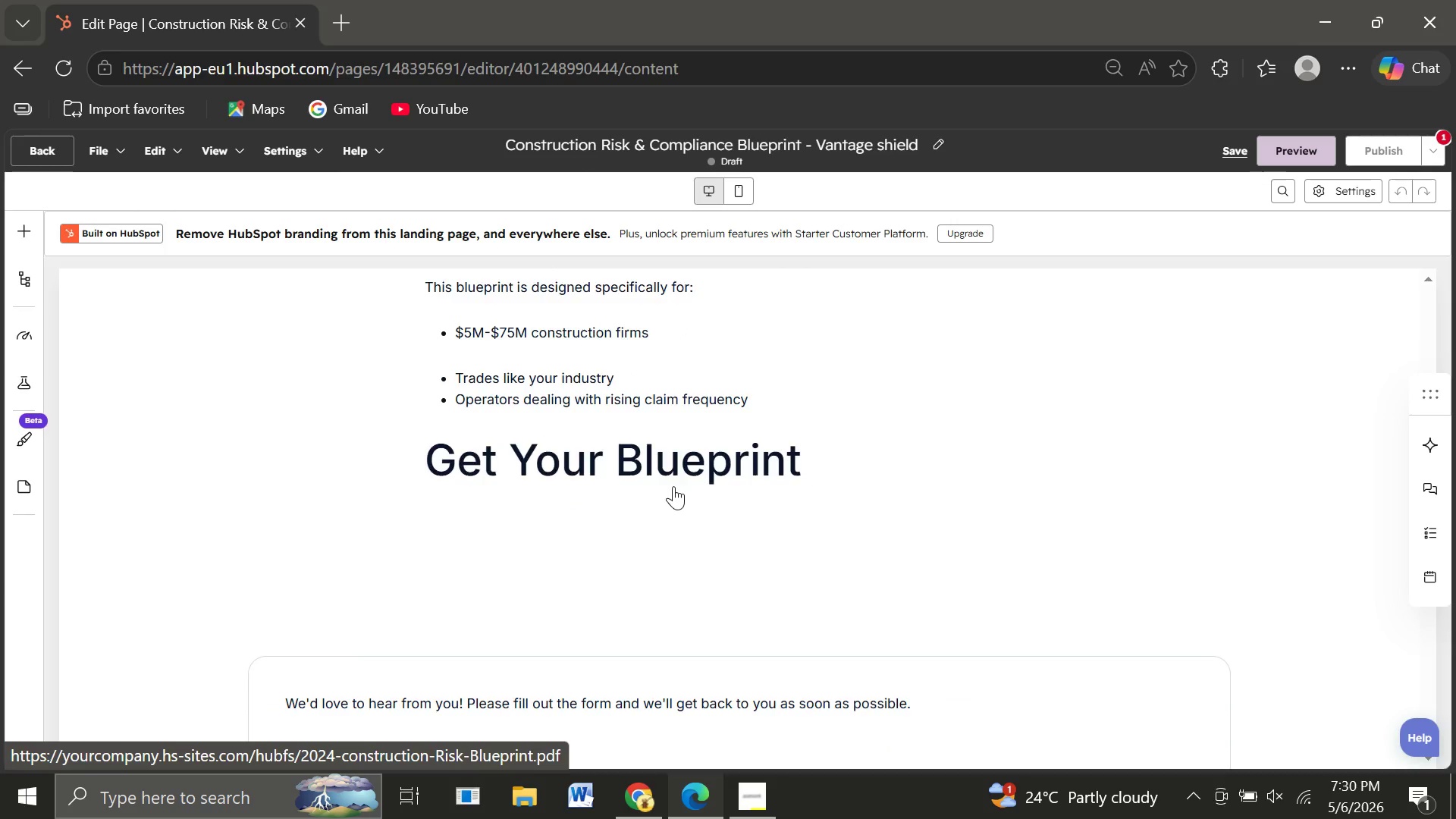 
left_click_drag(start_coordinate=[590, 469], to_coordinate=[588, 520])
 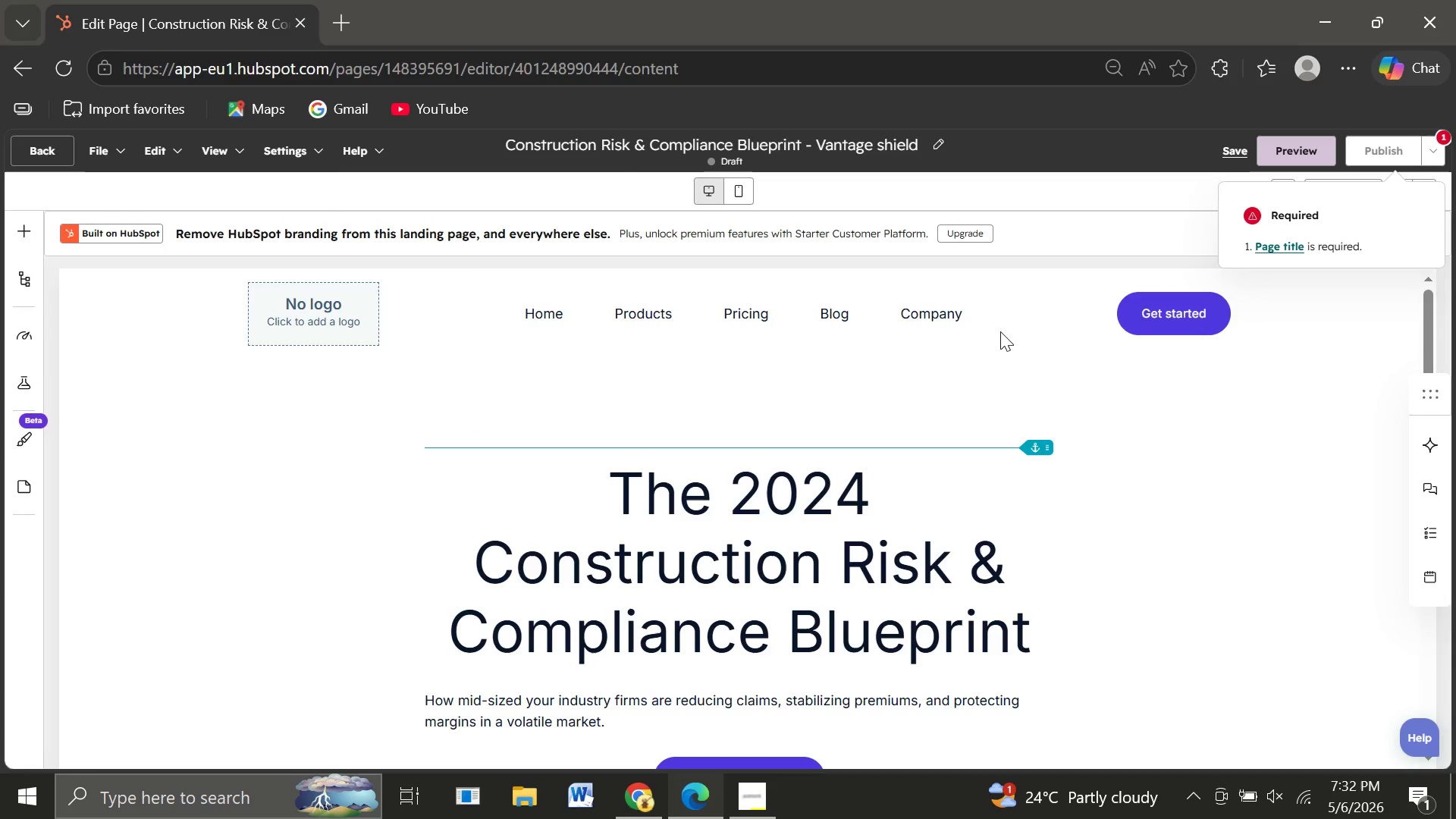 
wait(88.58)
 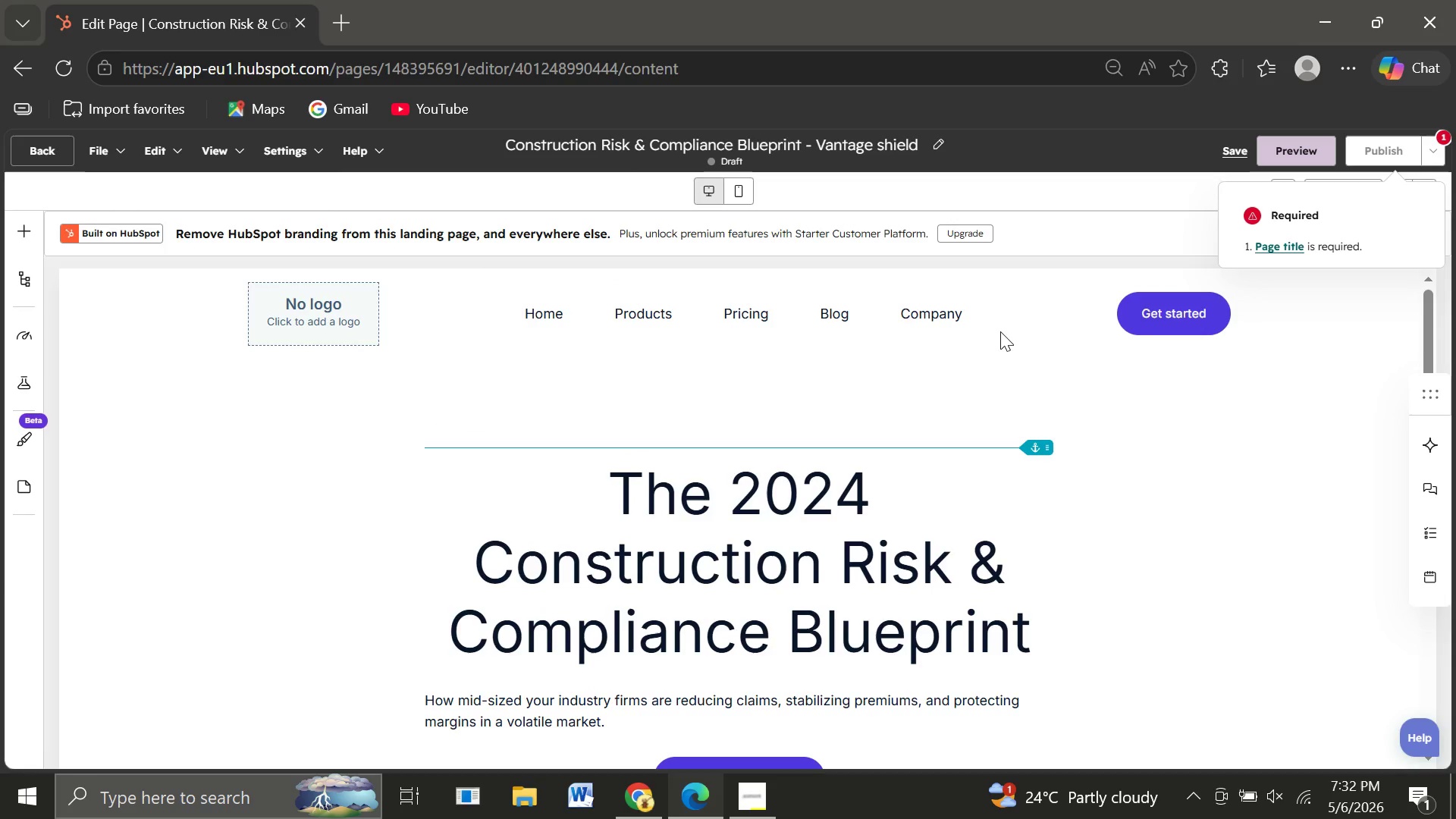 
left_click([1272, 243])
 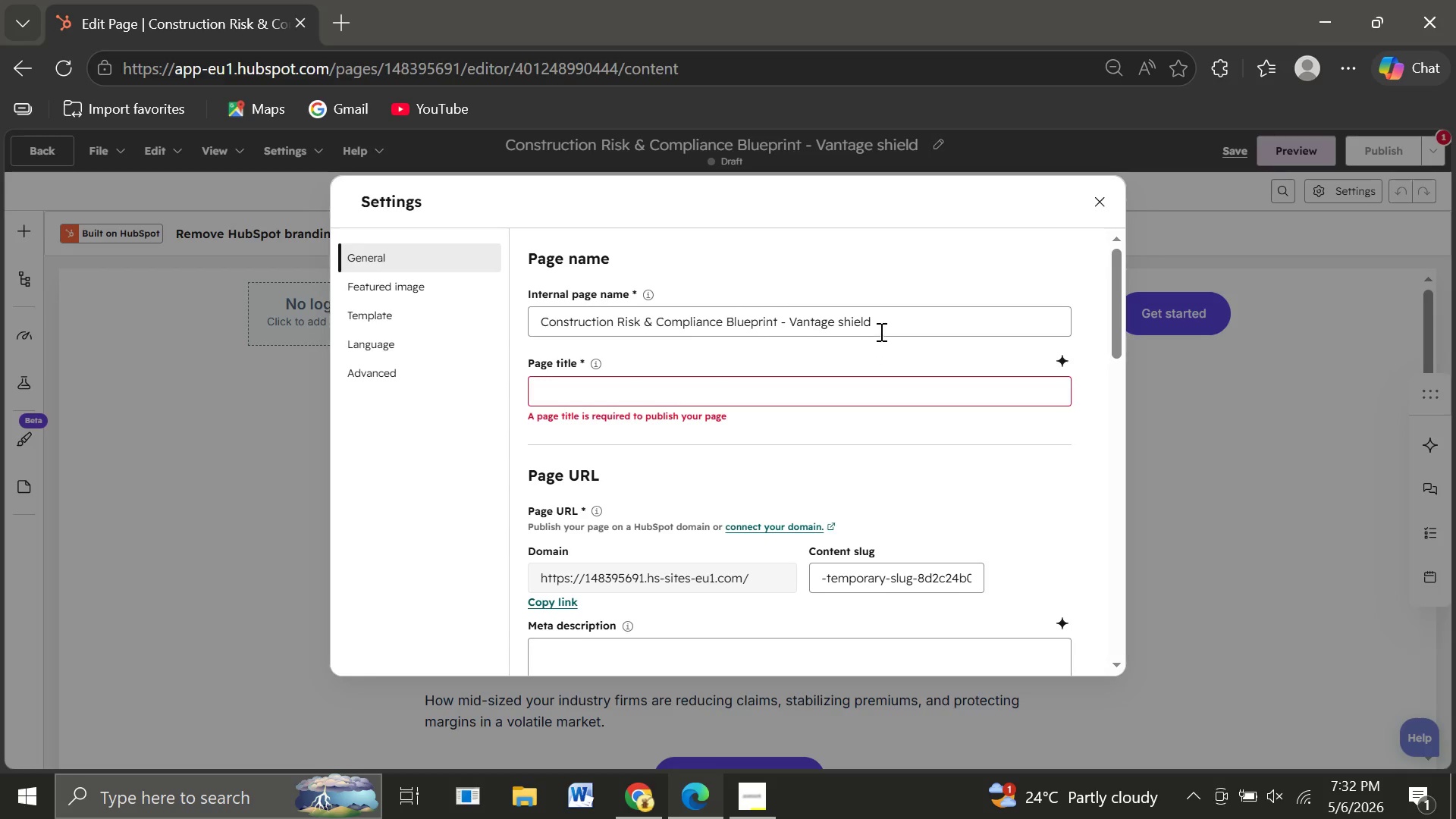 
left_click_drag(start_coordinate=[886, 326], to_coordinate=[412, 362])
 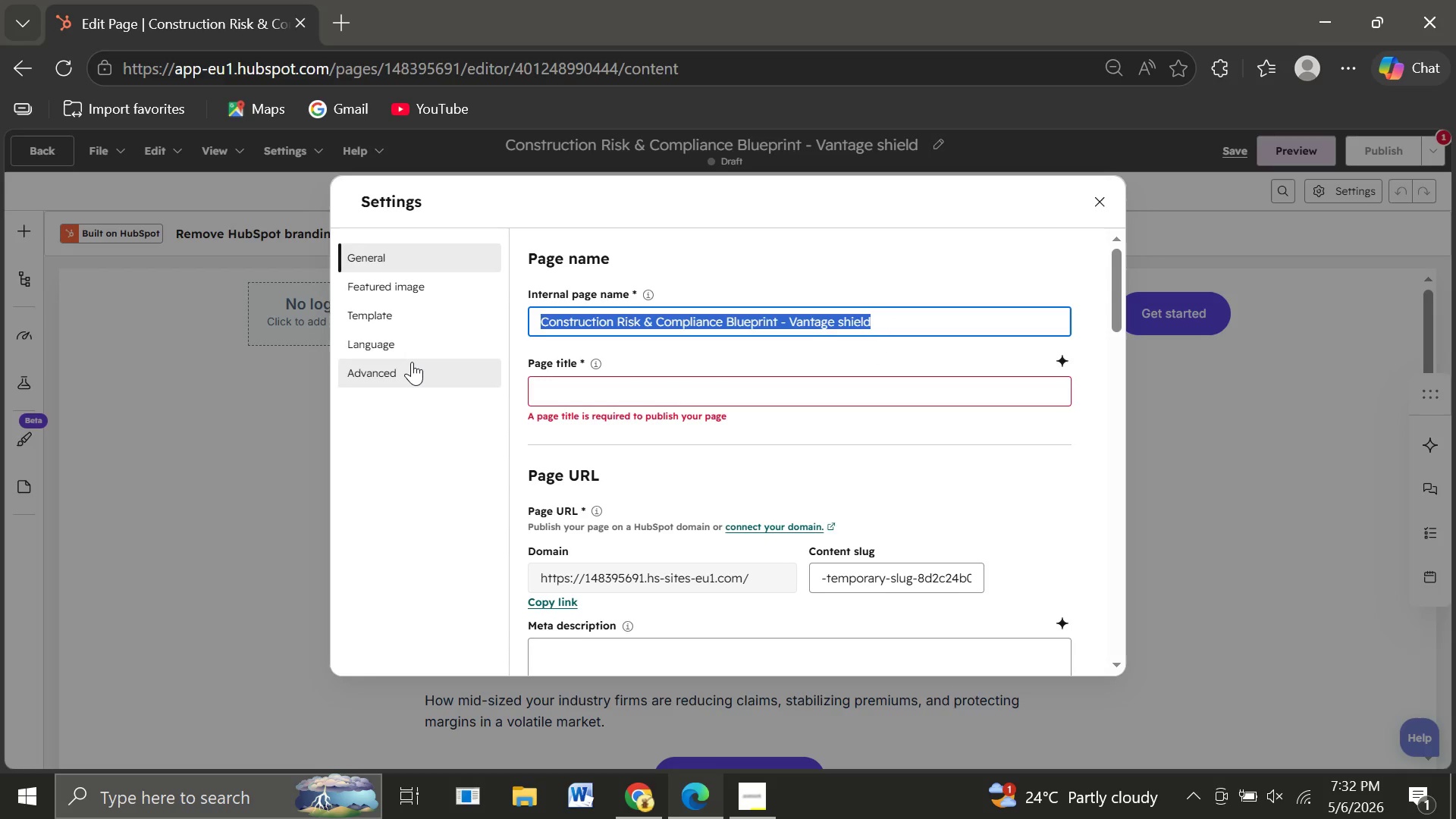 
key(Control+C)
 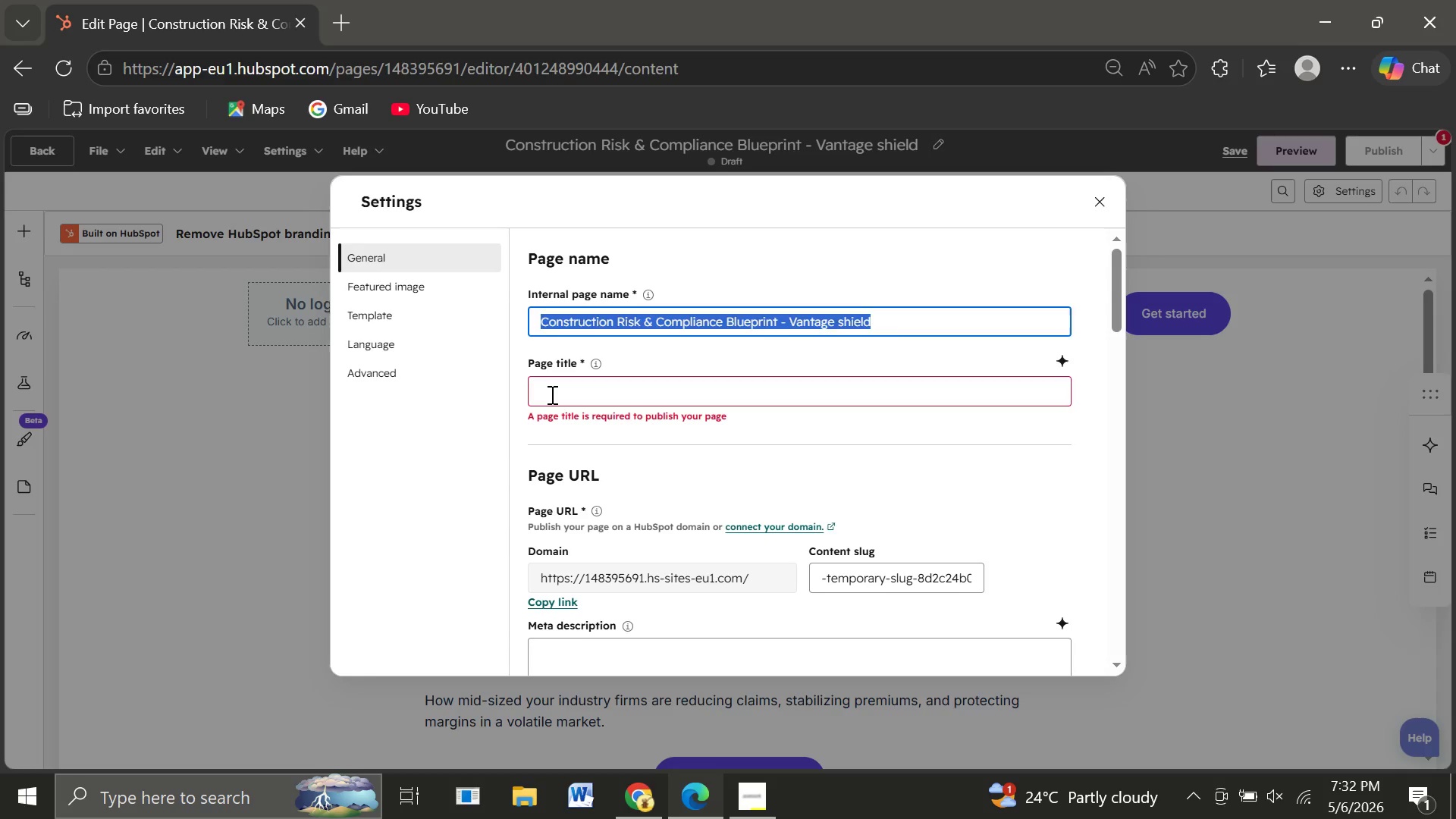 
left_click([551, 394])
 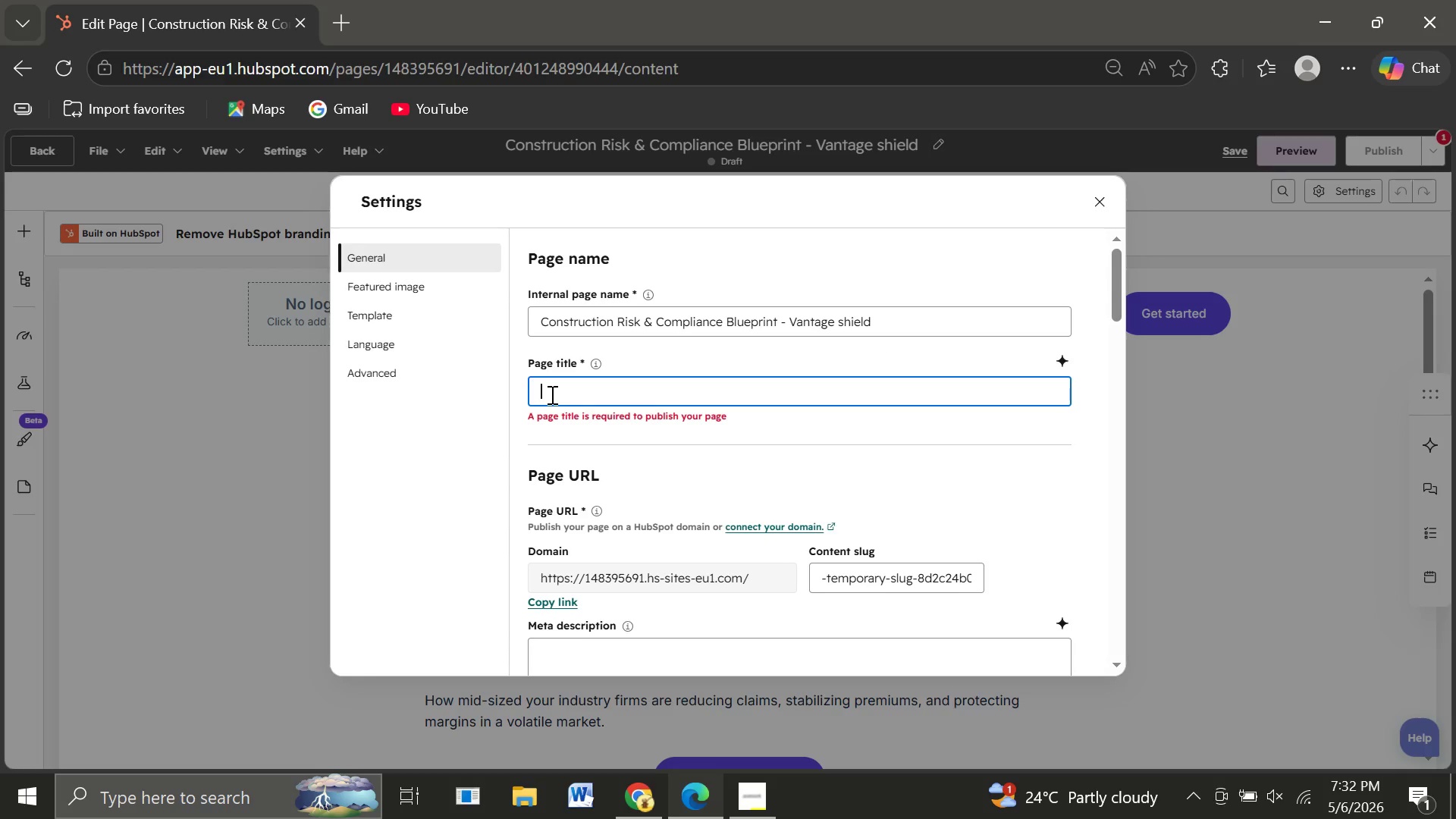 
key(Control+V)
 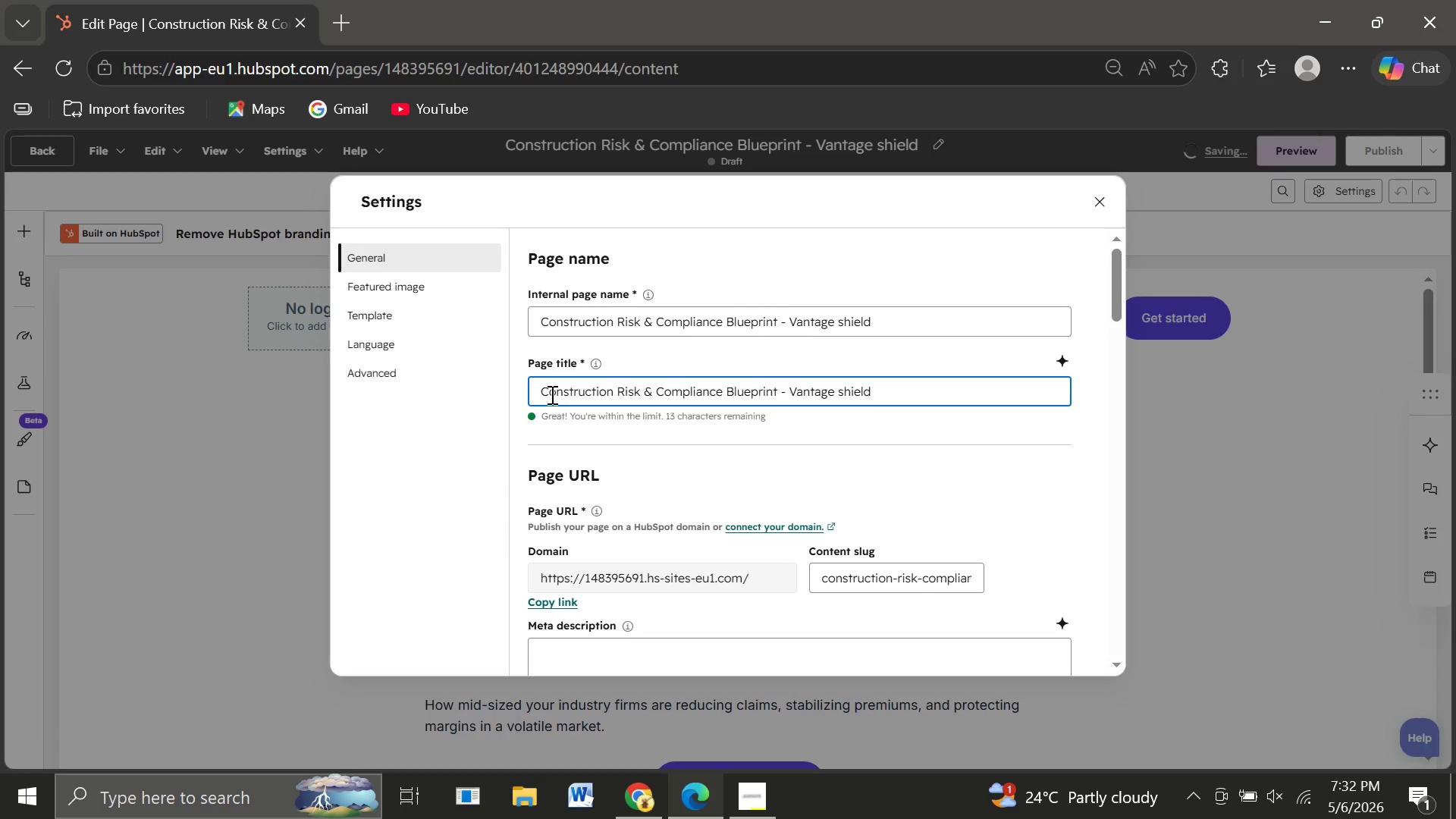 
wait(9.83)
 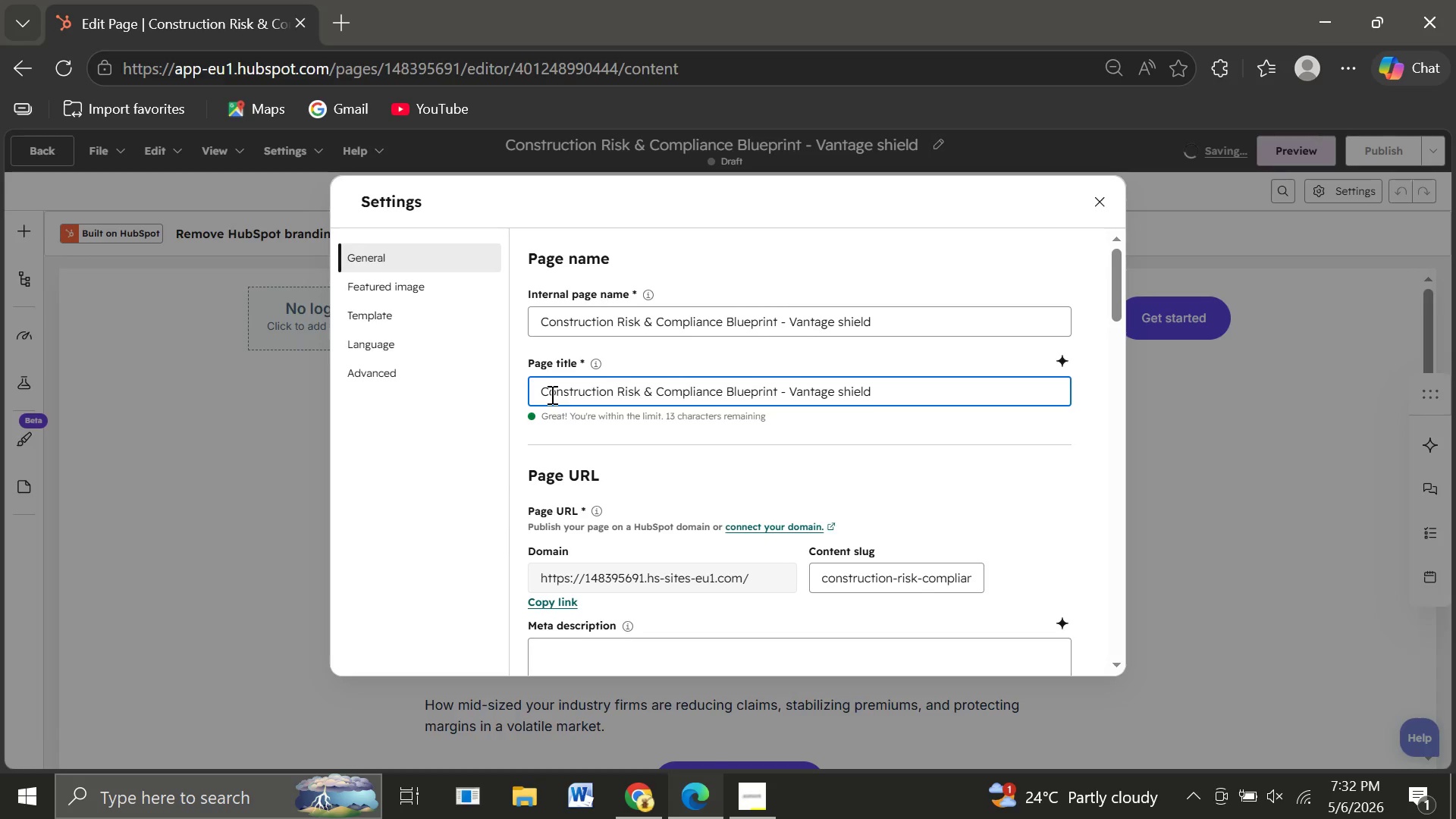 
left_click([1100, 196])
 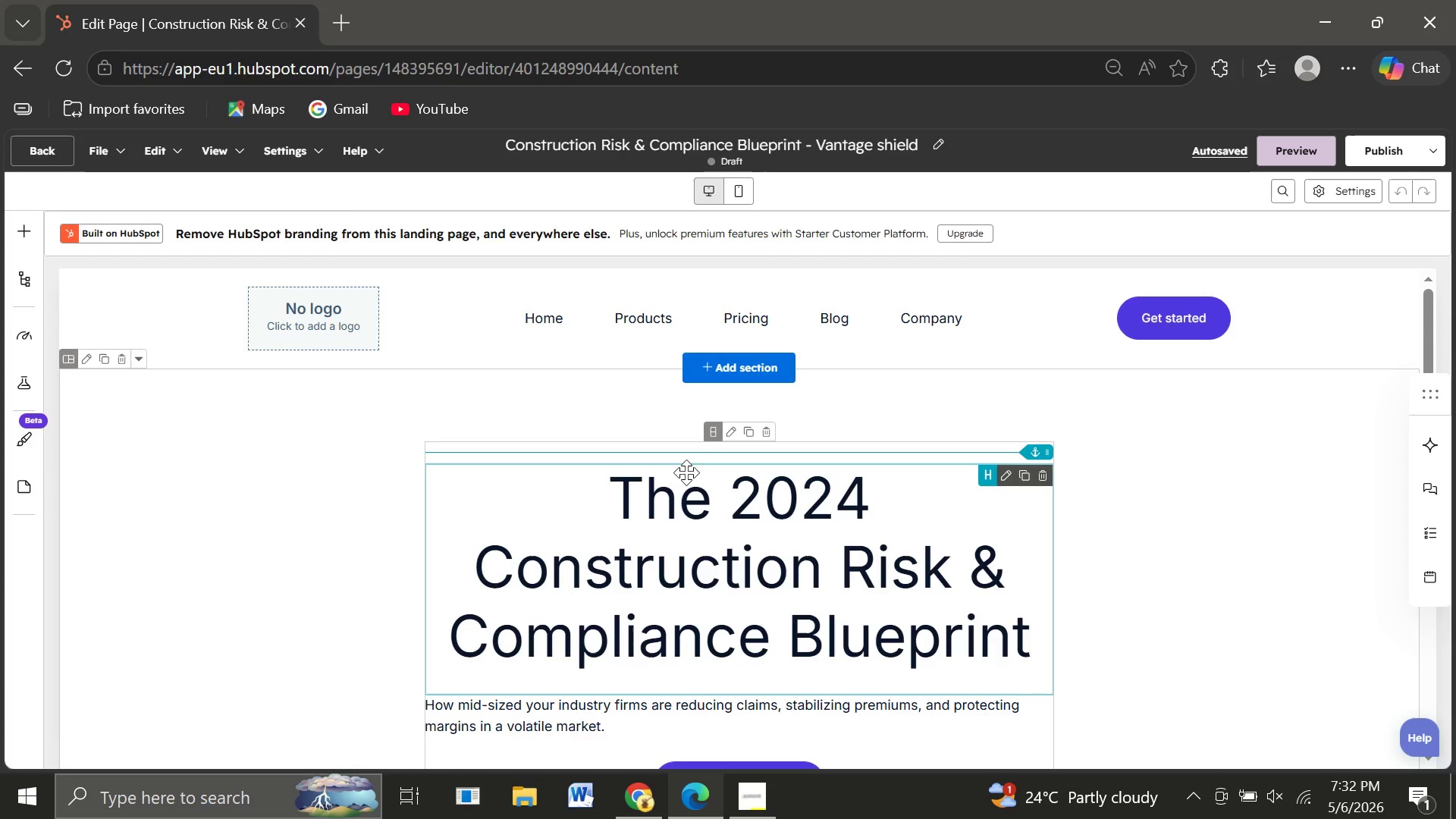 
wait(8.12)
 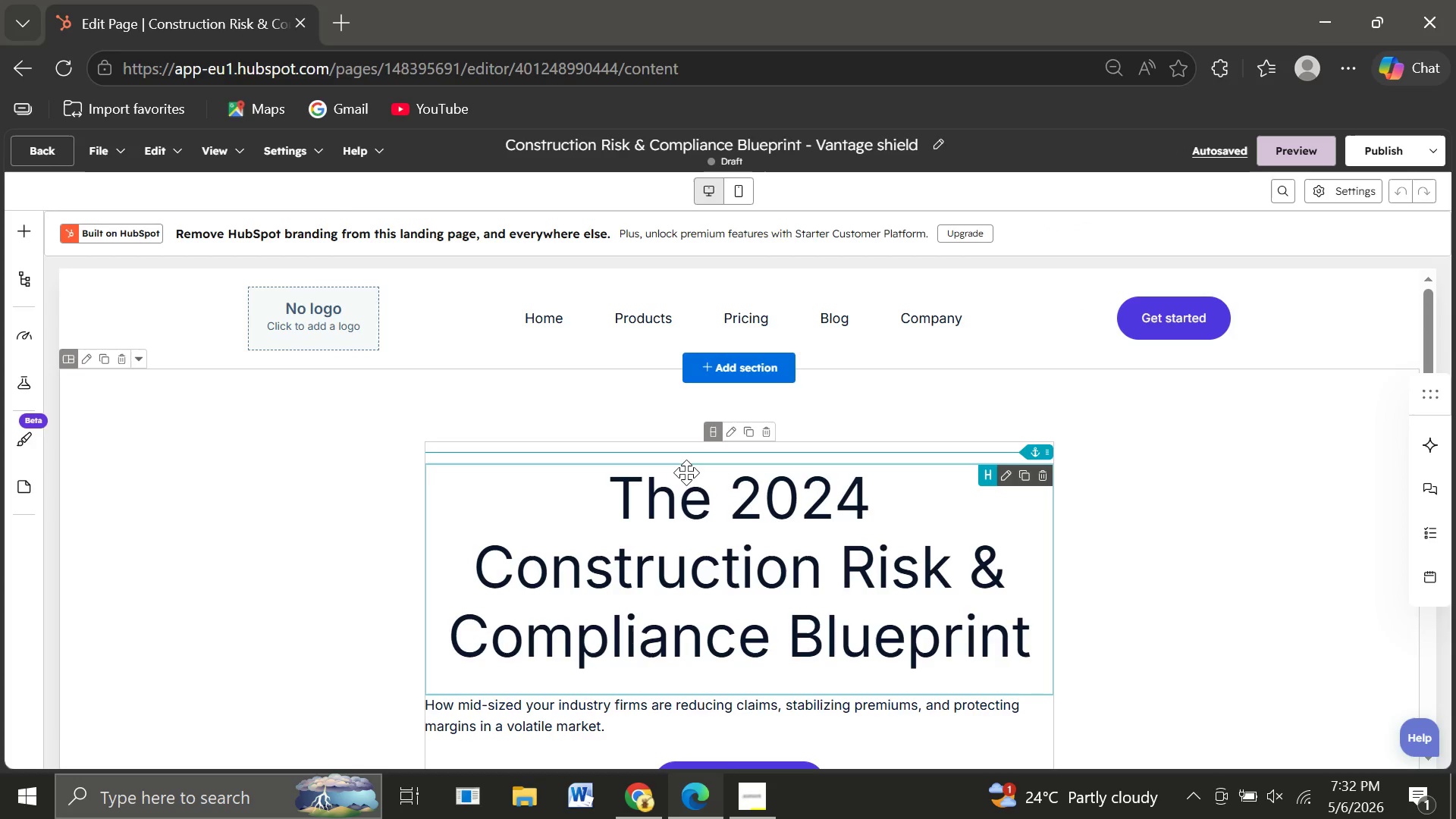 
mouse_move([578, 298])
 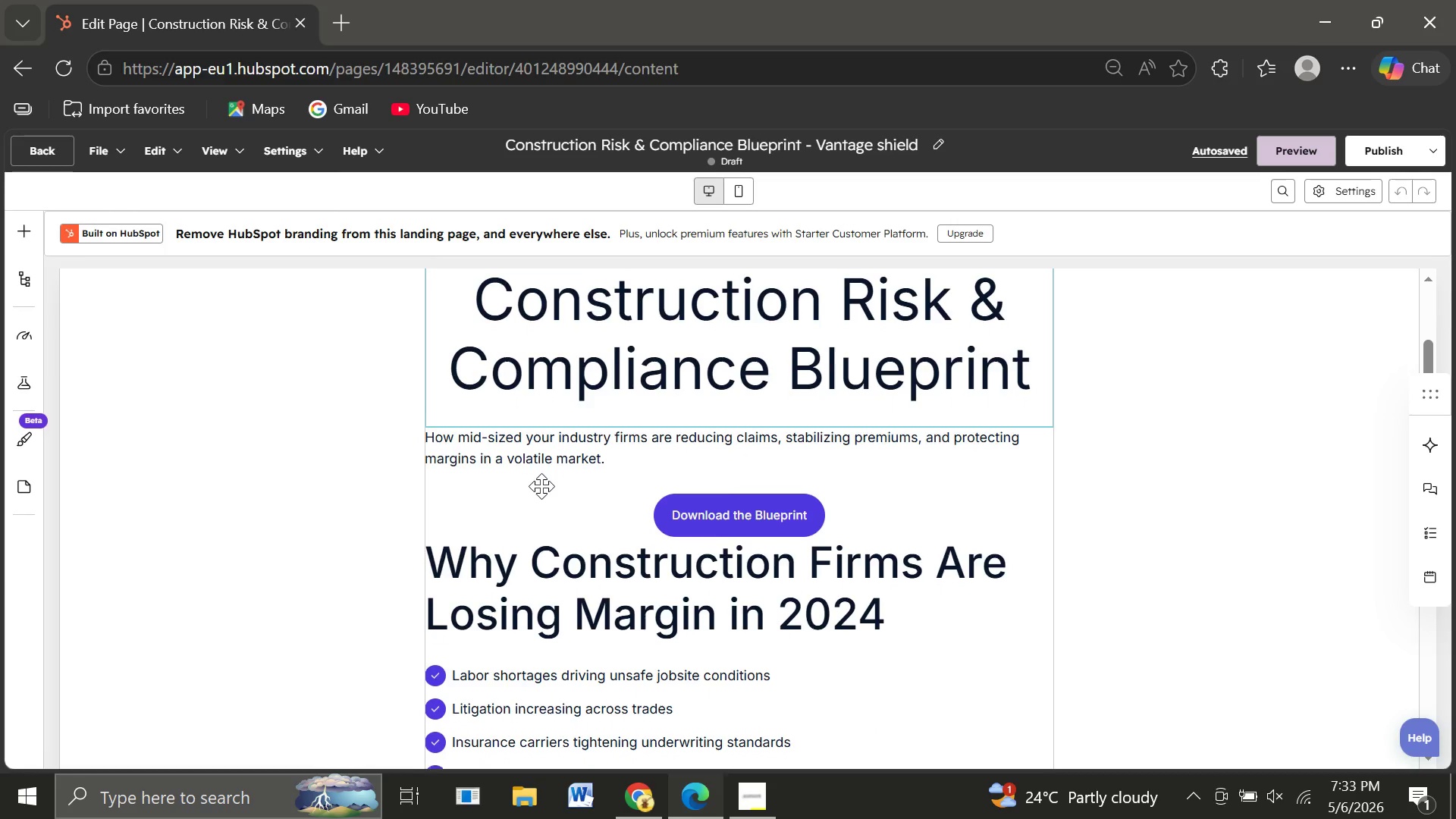 
wait(14.88)
 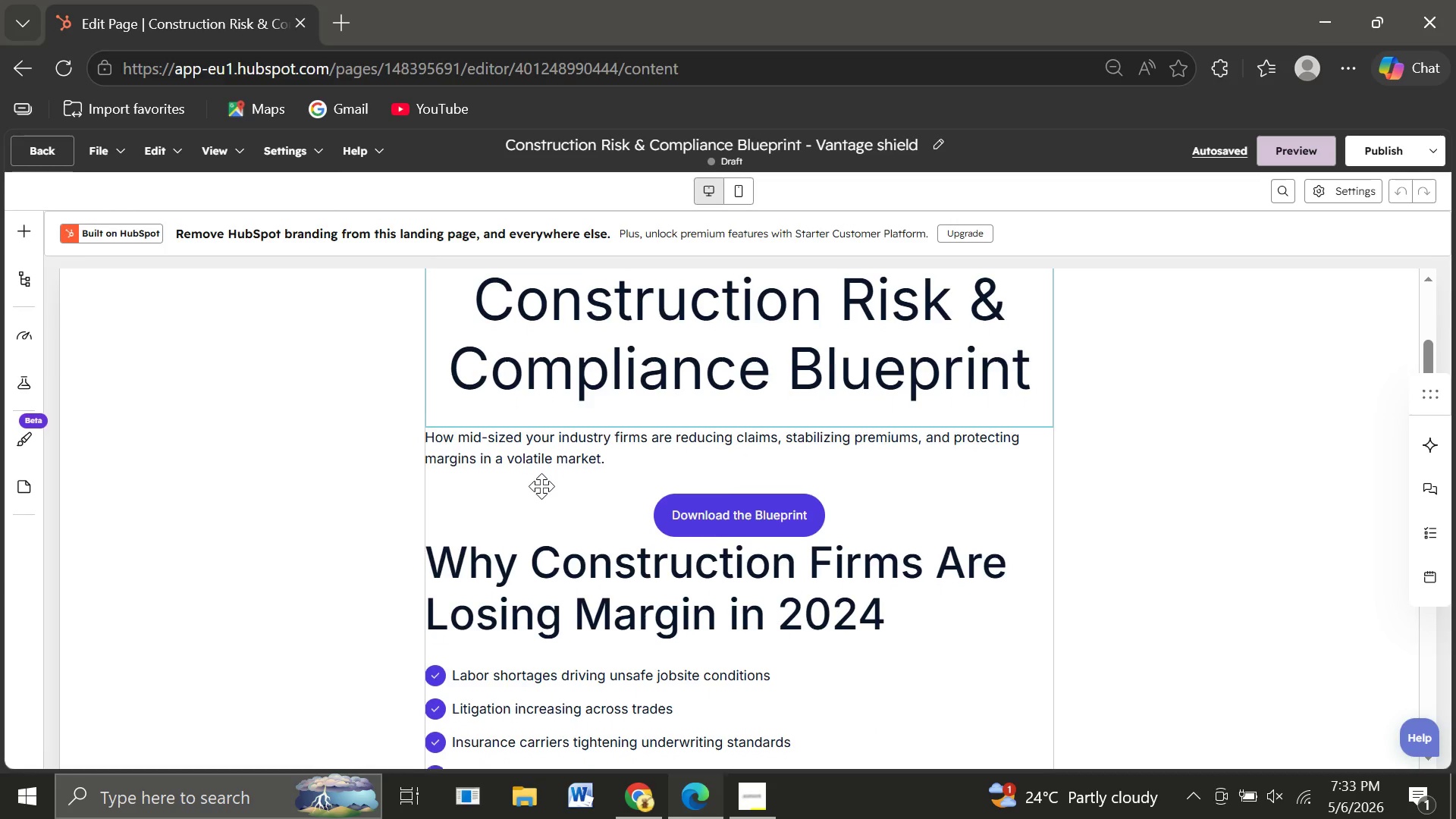 
left_click([934, 146])
 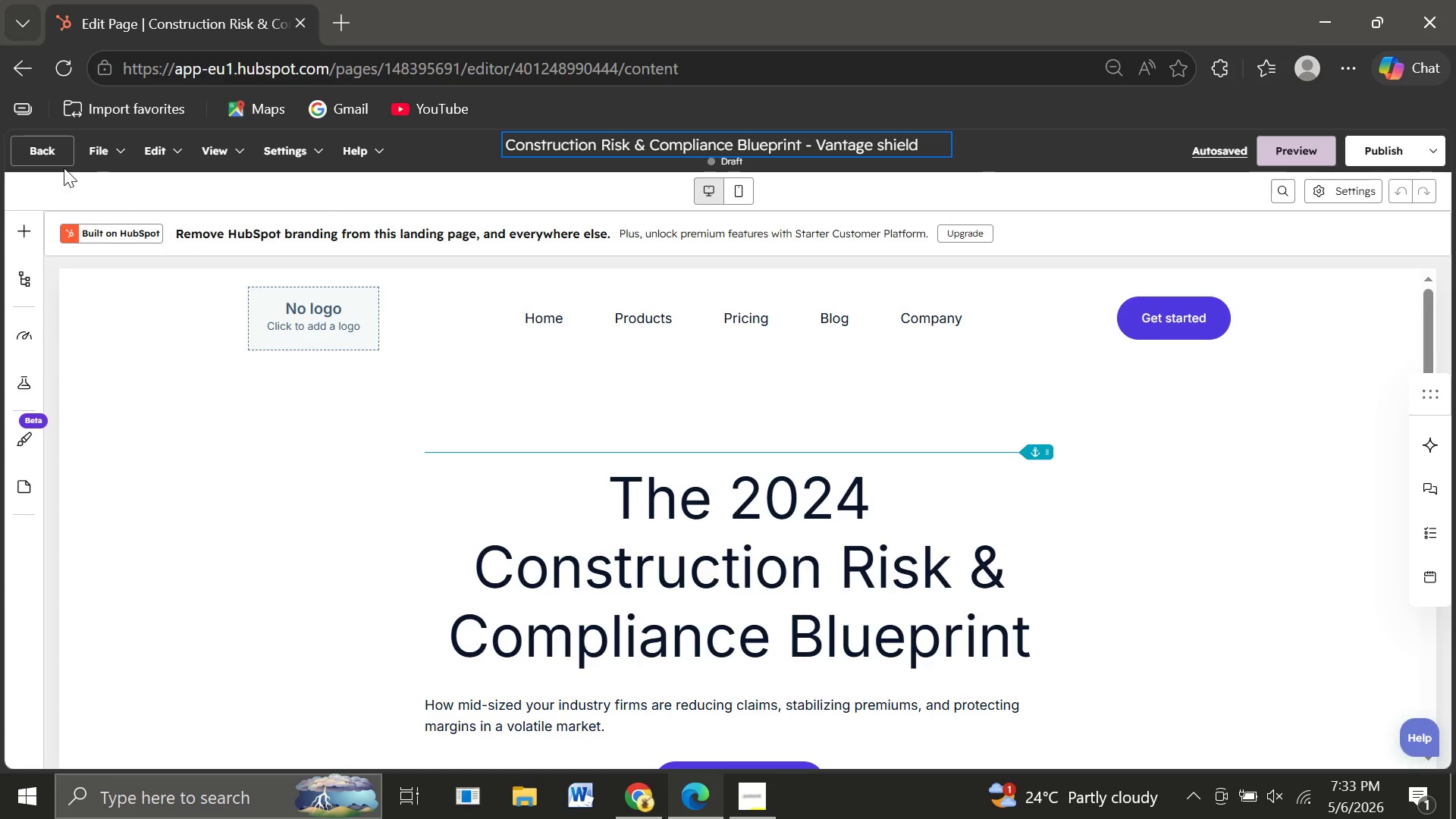 
left_click([46, 156])
 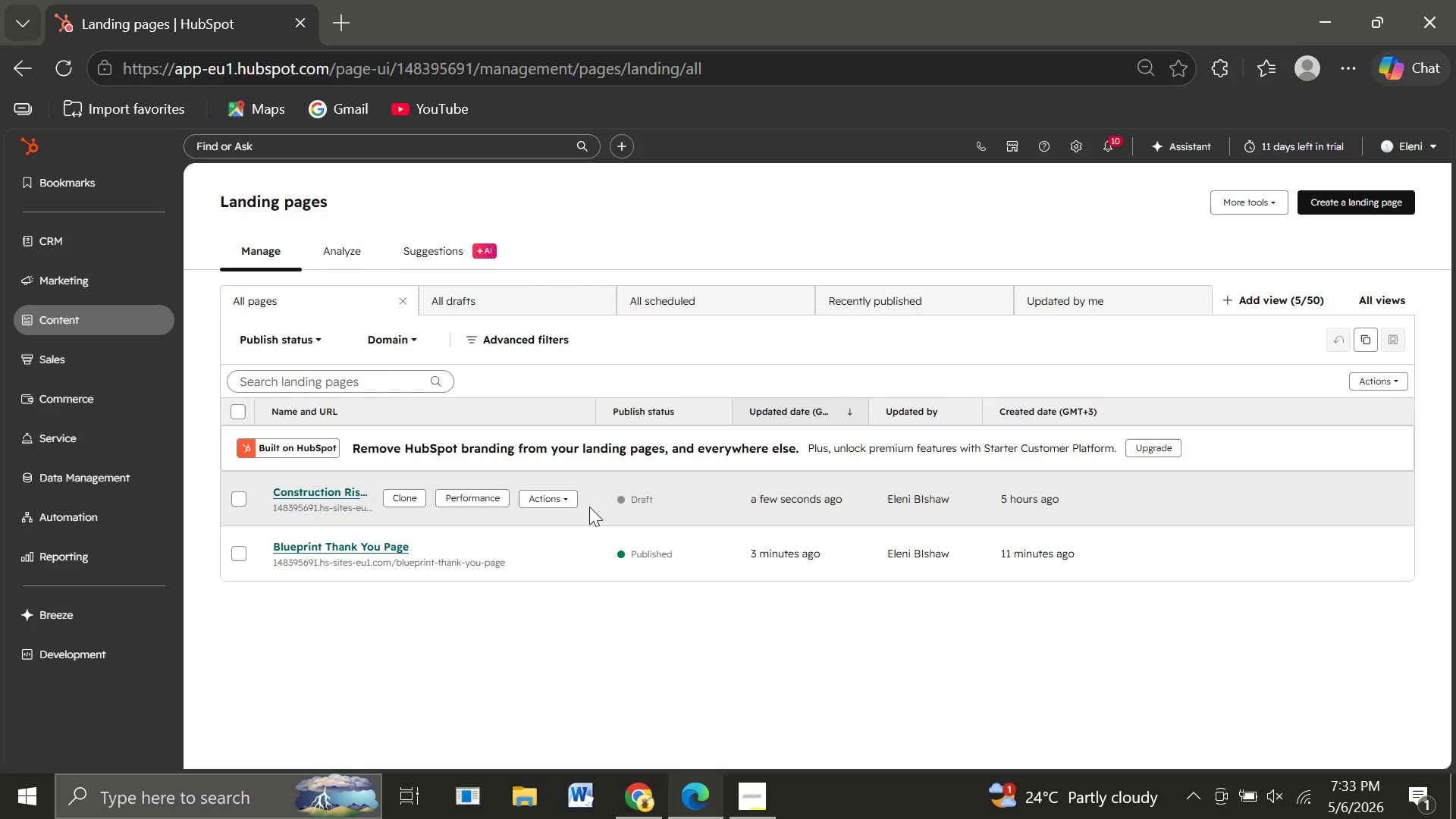 
wait(26.52)
 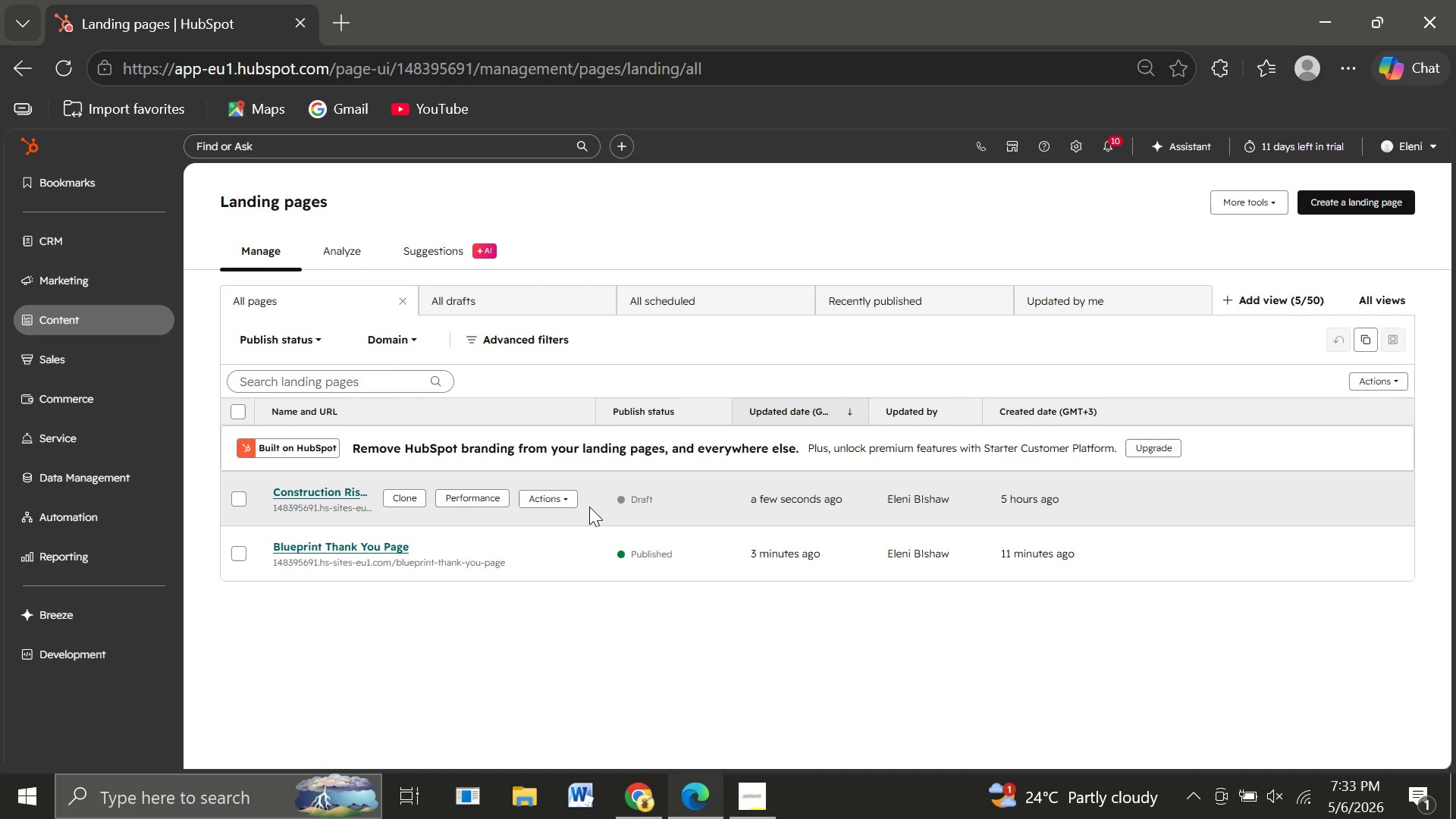 
left_click([319, 491])
 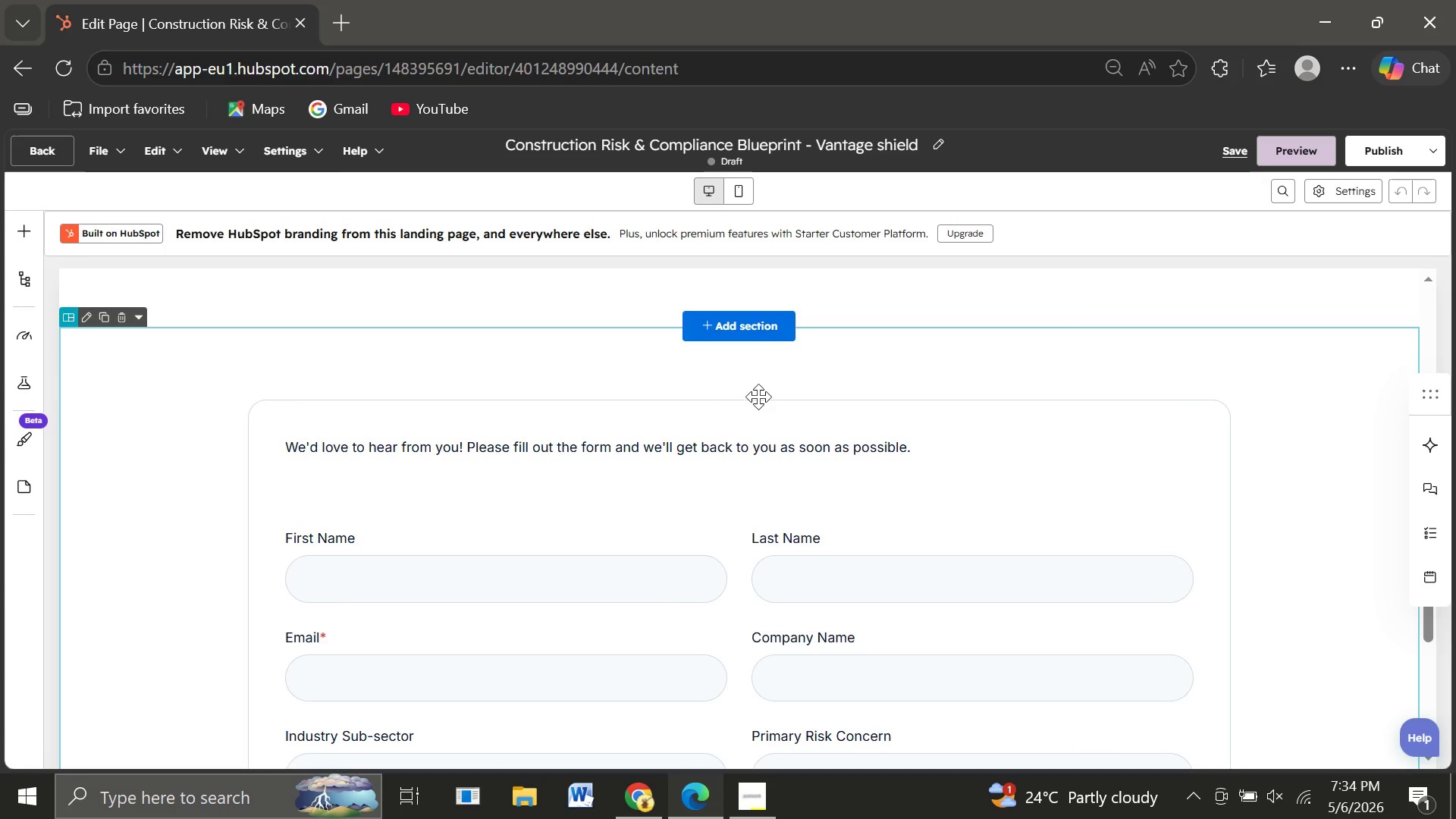 
wait(56.22)
 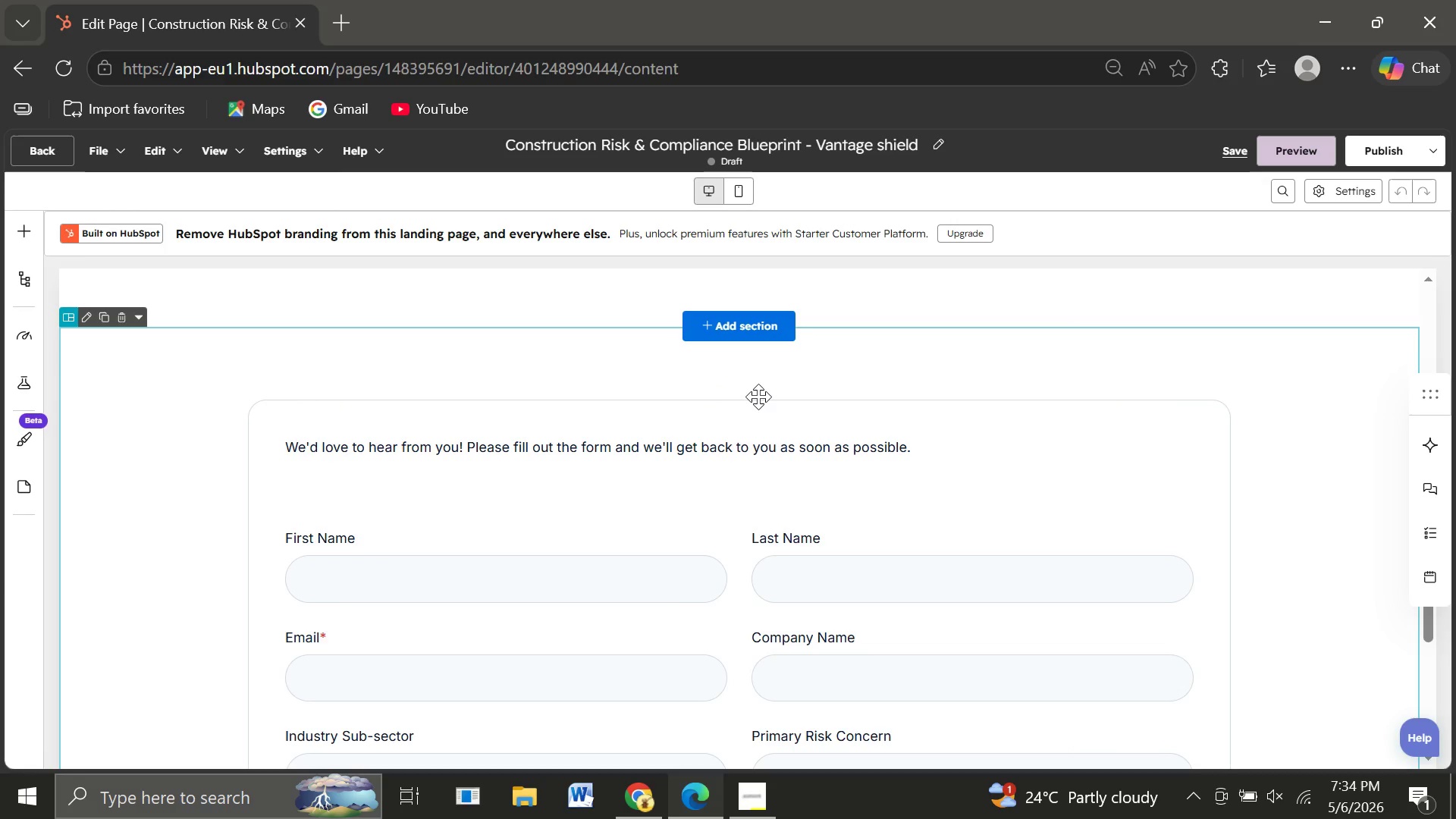 
left_click([138, 317])
 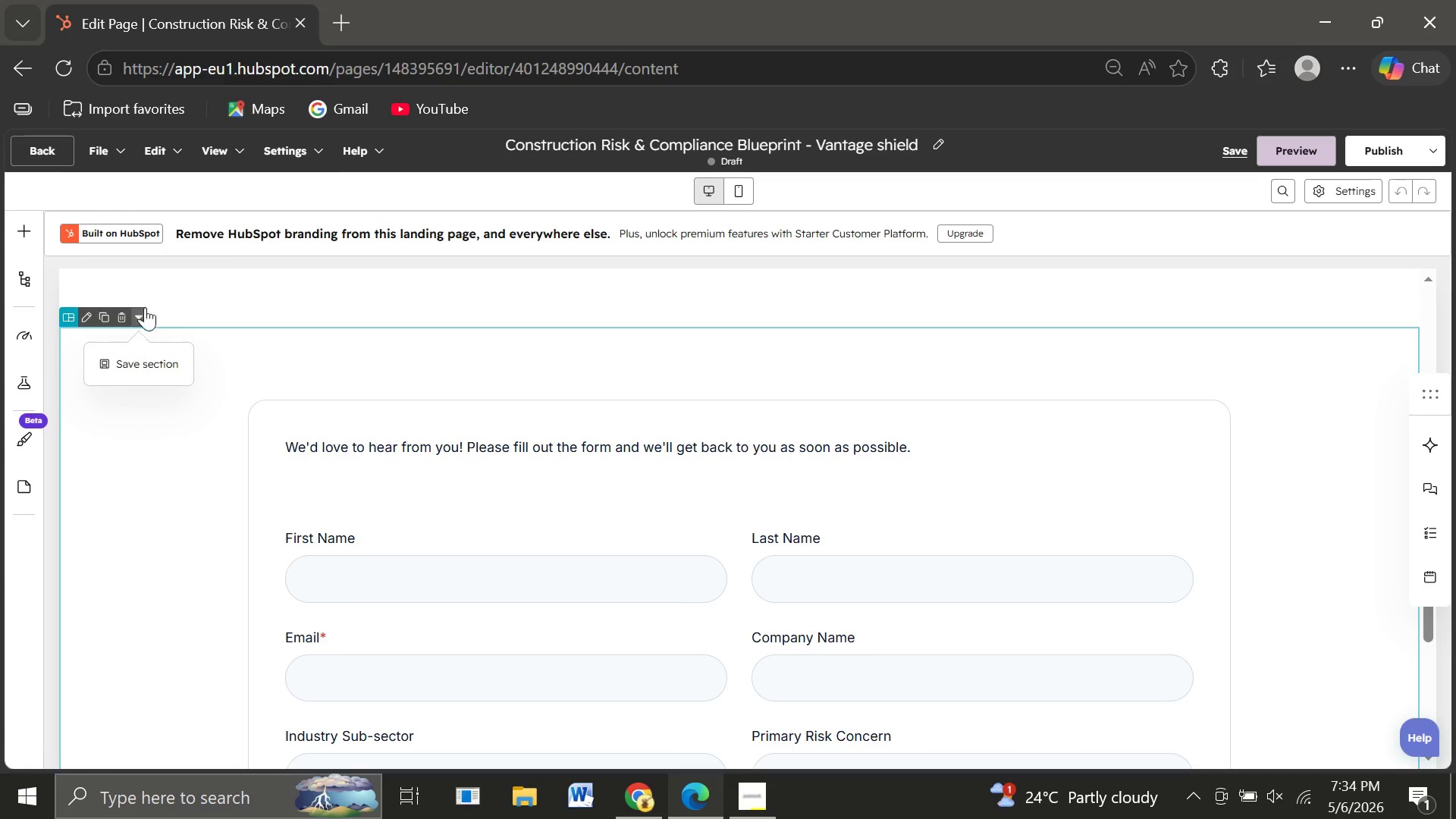 
wait(13.12)
 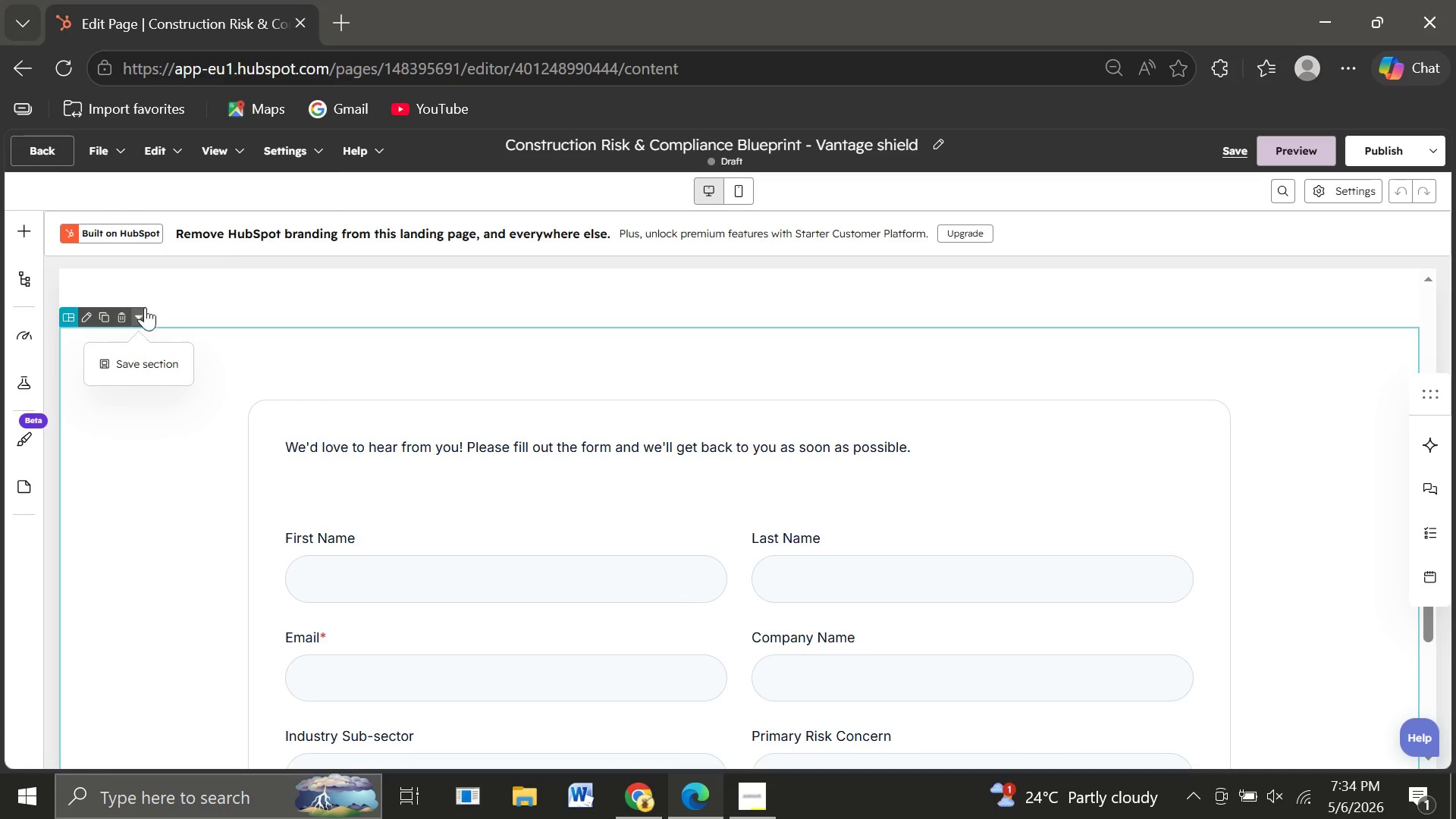 
left_click([1076, 413])
 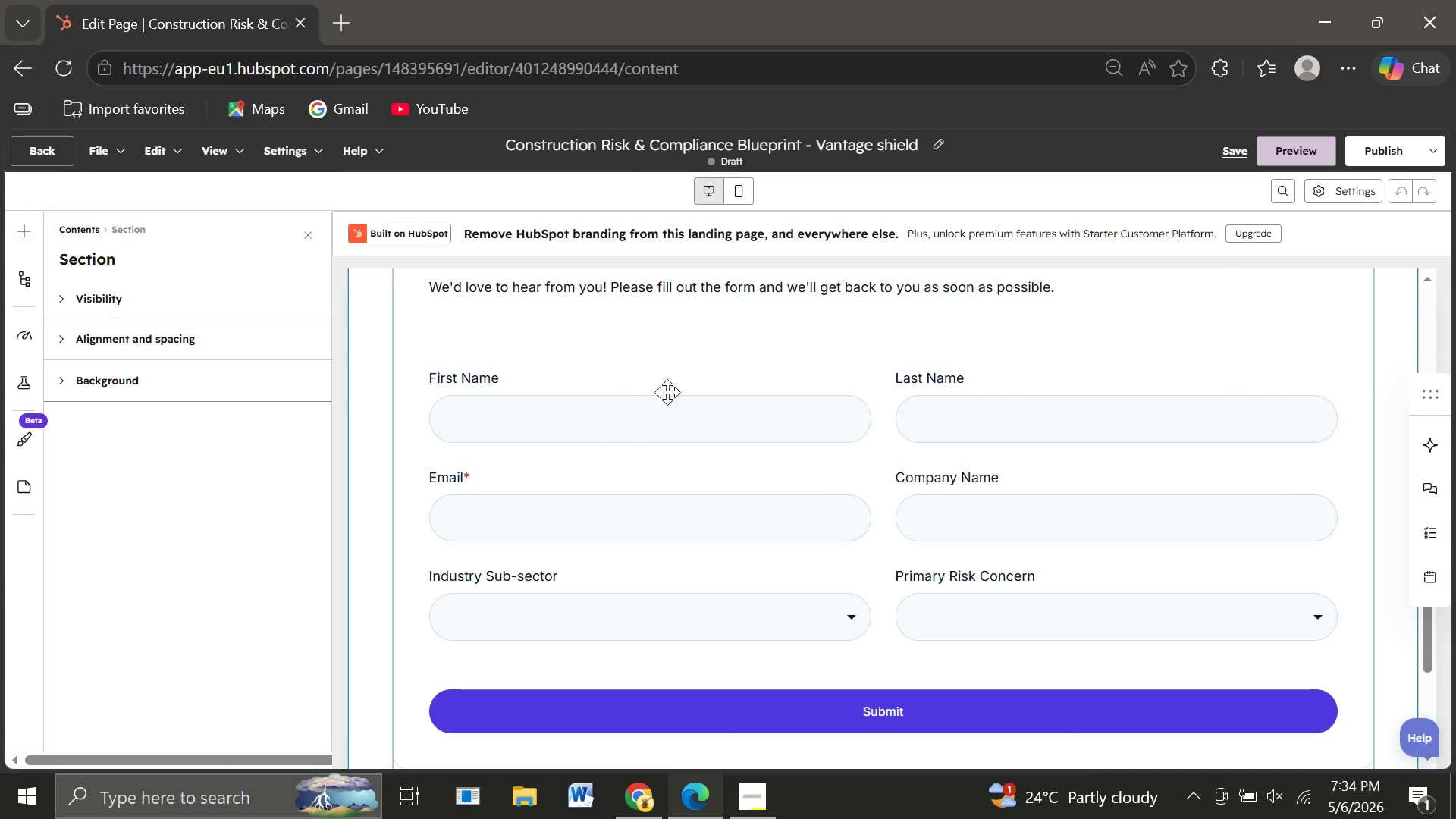 
wait(5.88)
 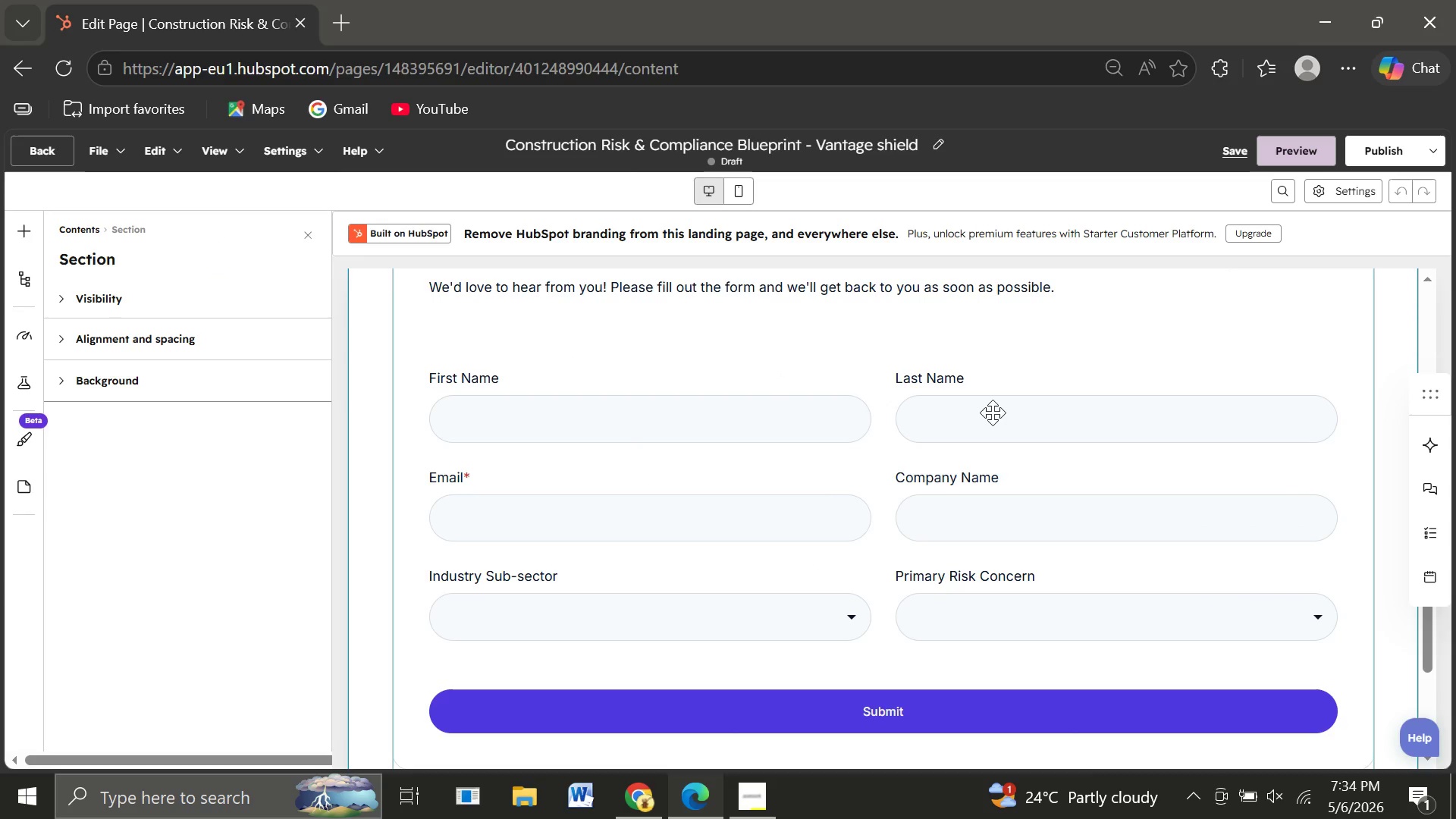 
left_click([1166, 381])
 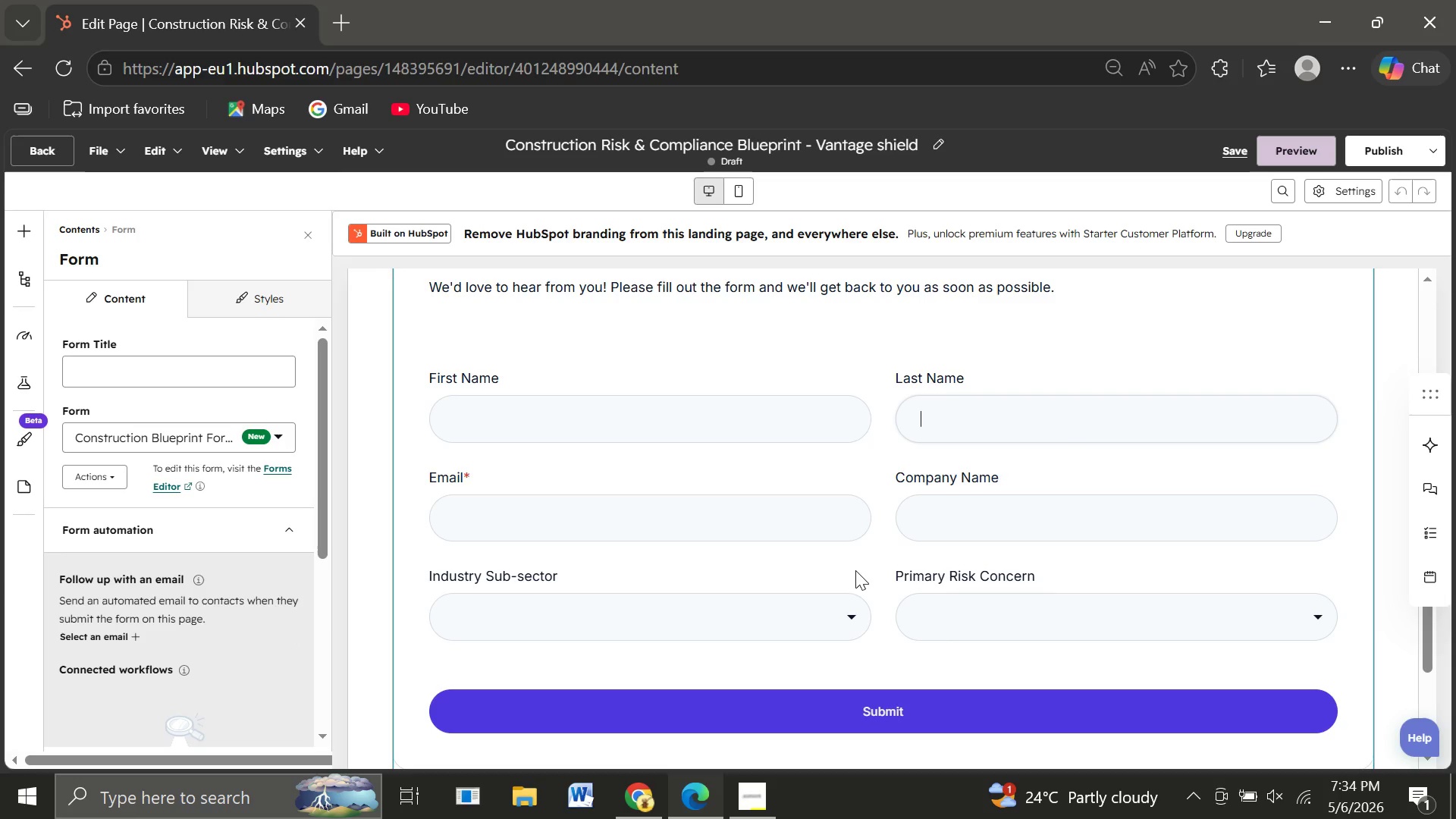 
mouse_move([228, 663])
 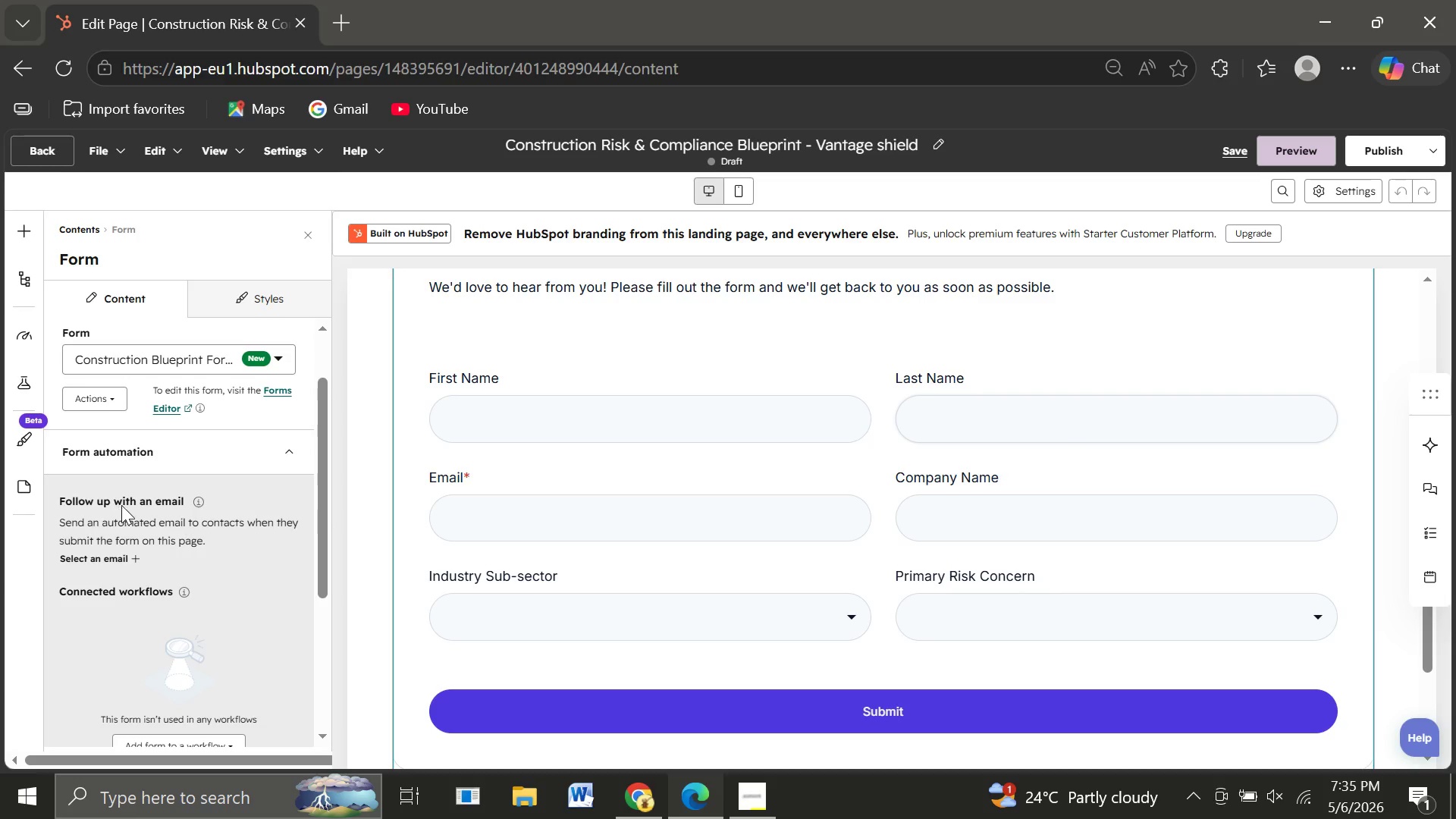 
wait(40.58)
 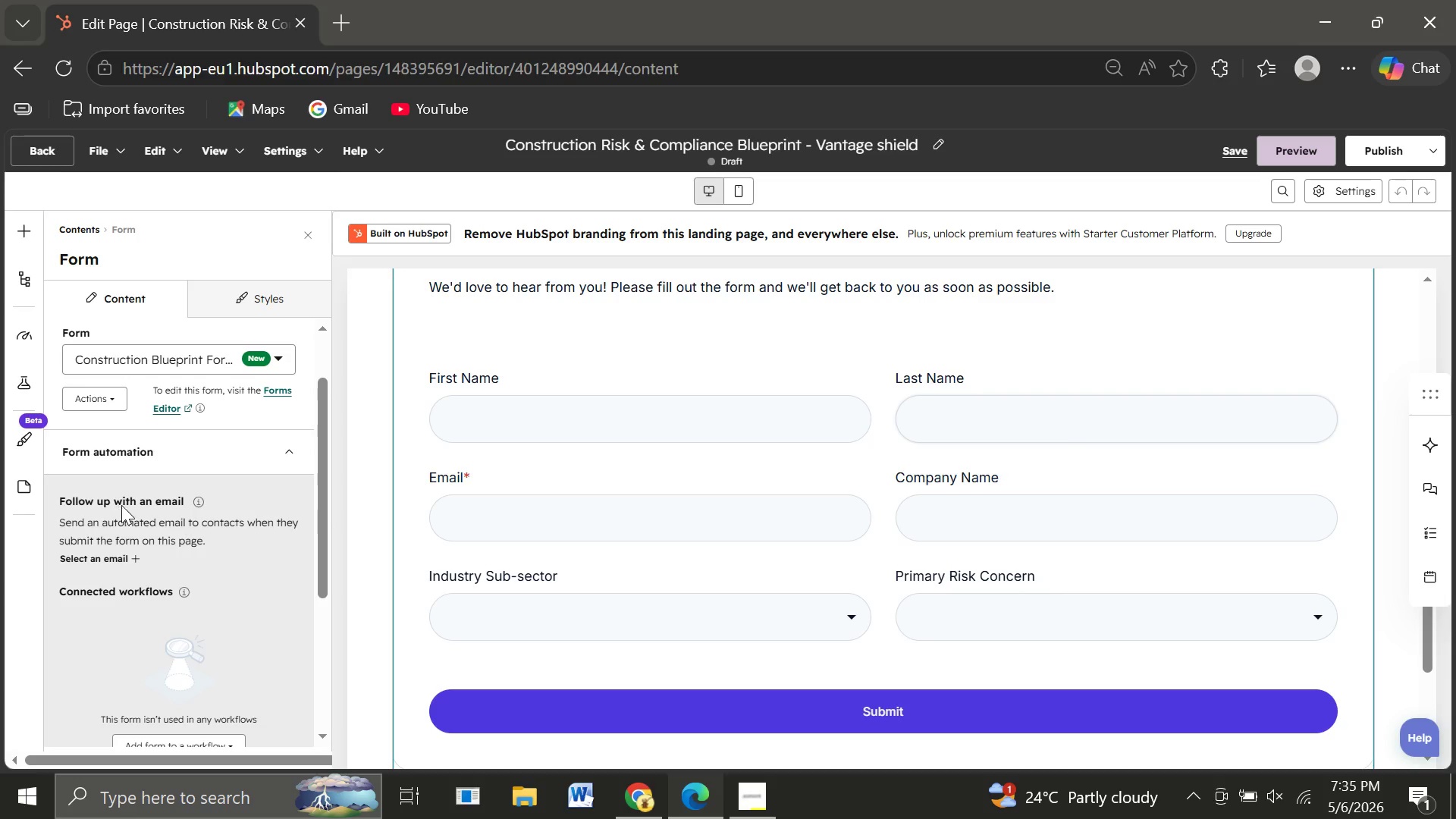 
left_click([119, 503])
 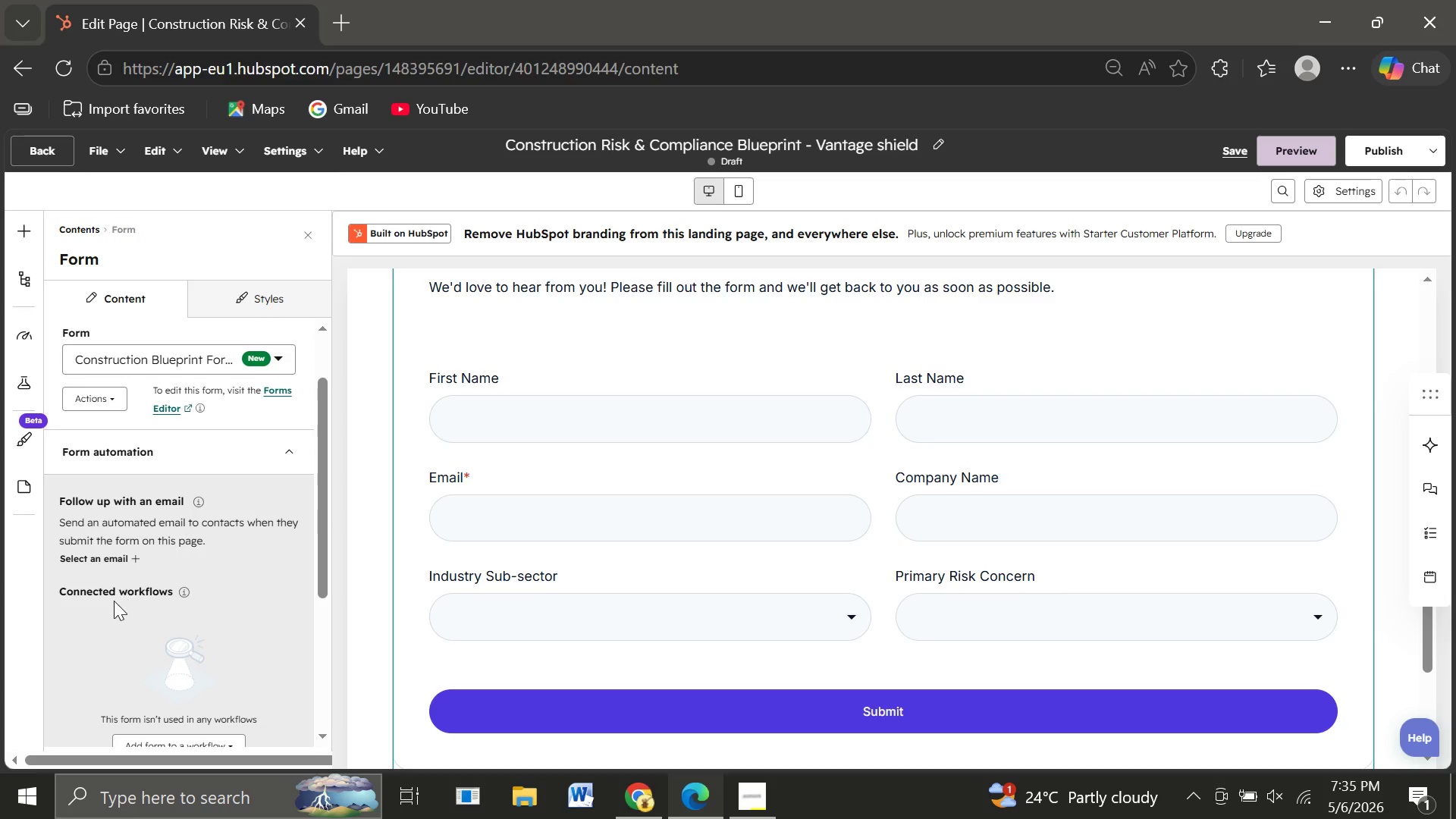 
mouse_move([107, 579])
 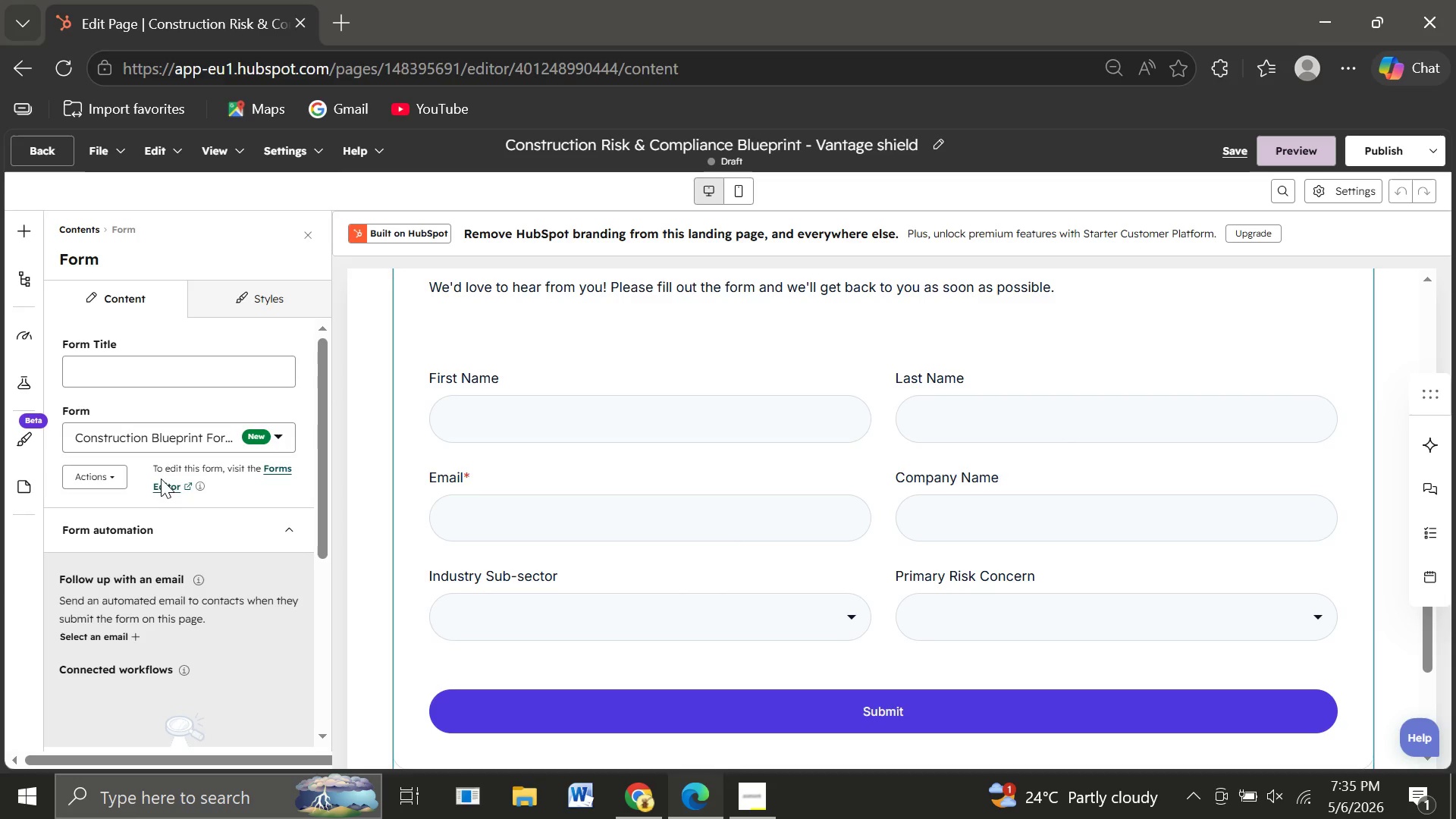 
wait(12.79)
 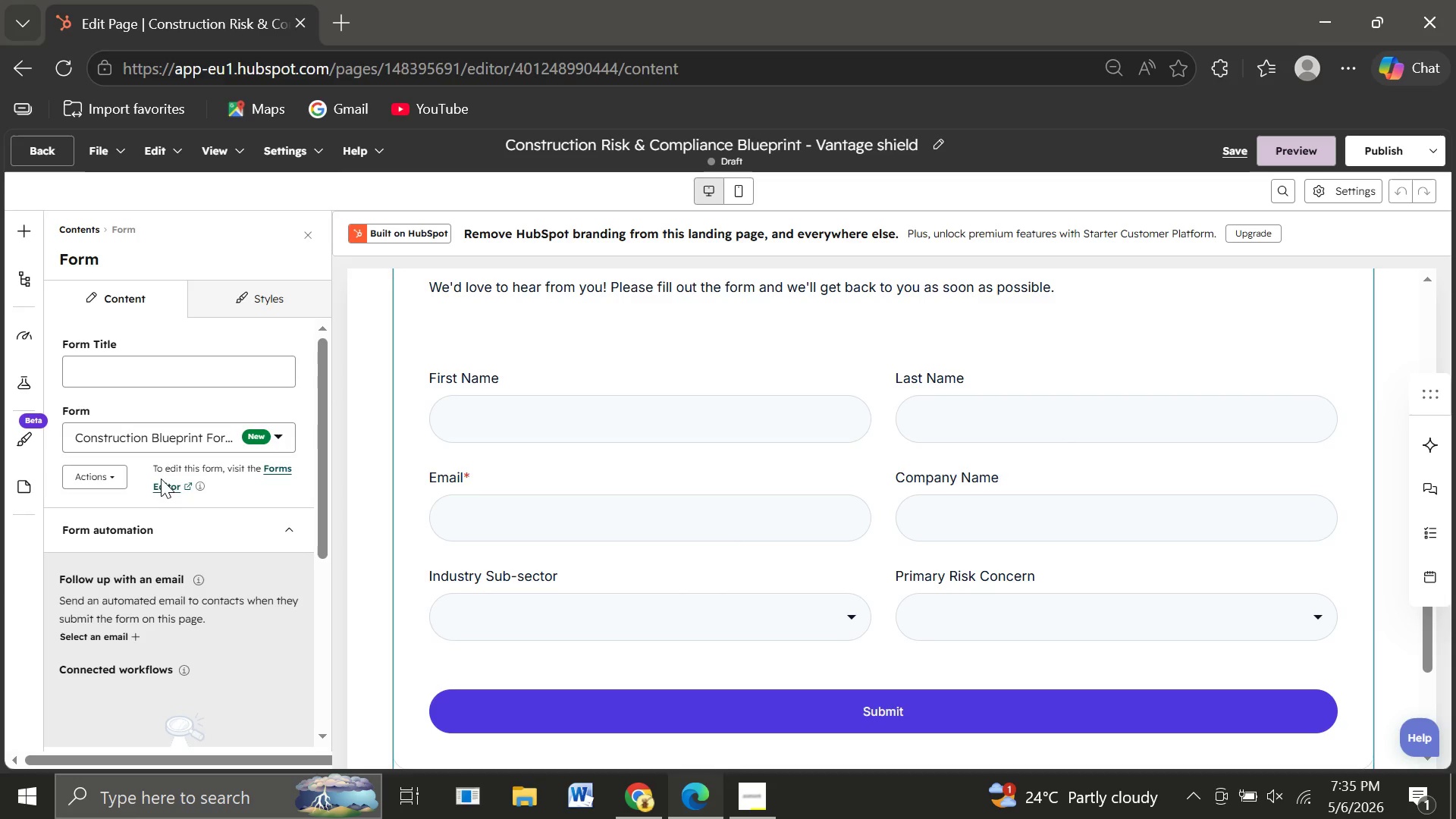 
left_click([155, 579])
 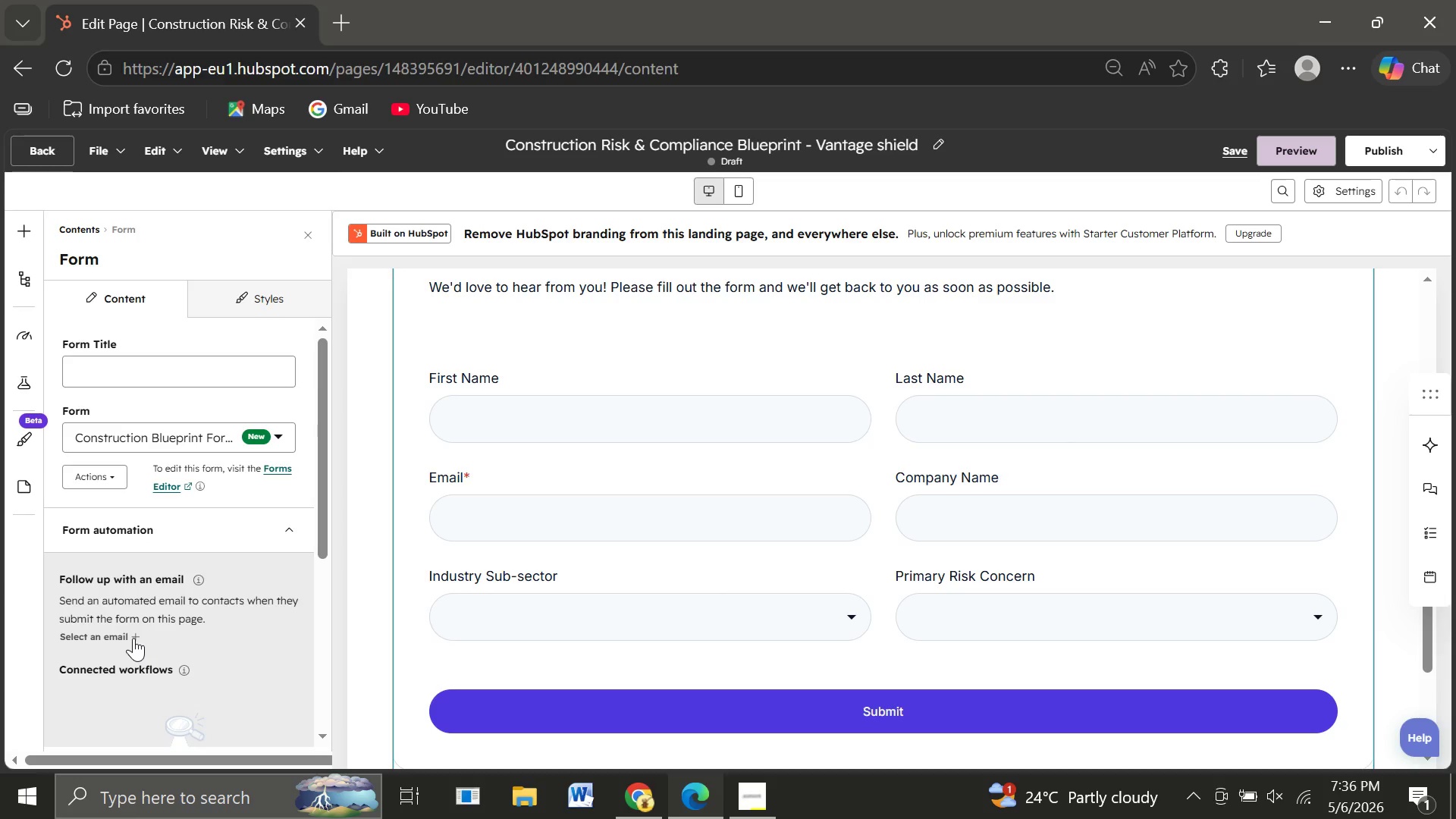 
left_click([133, 638])
 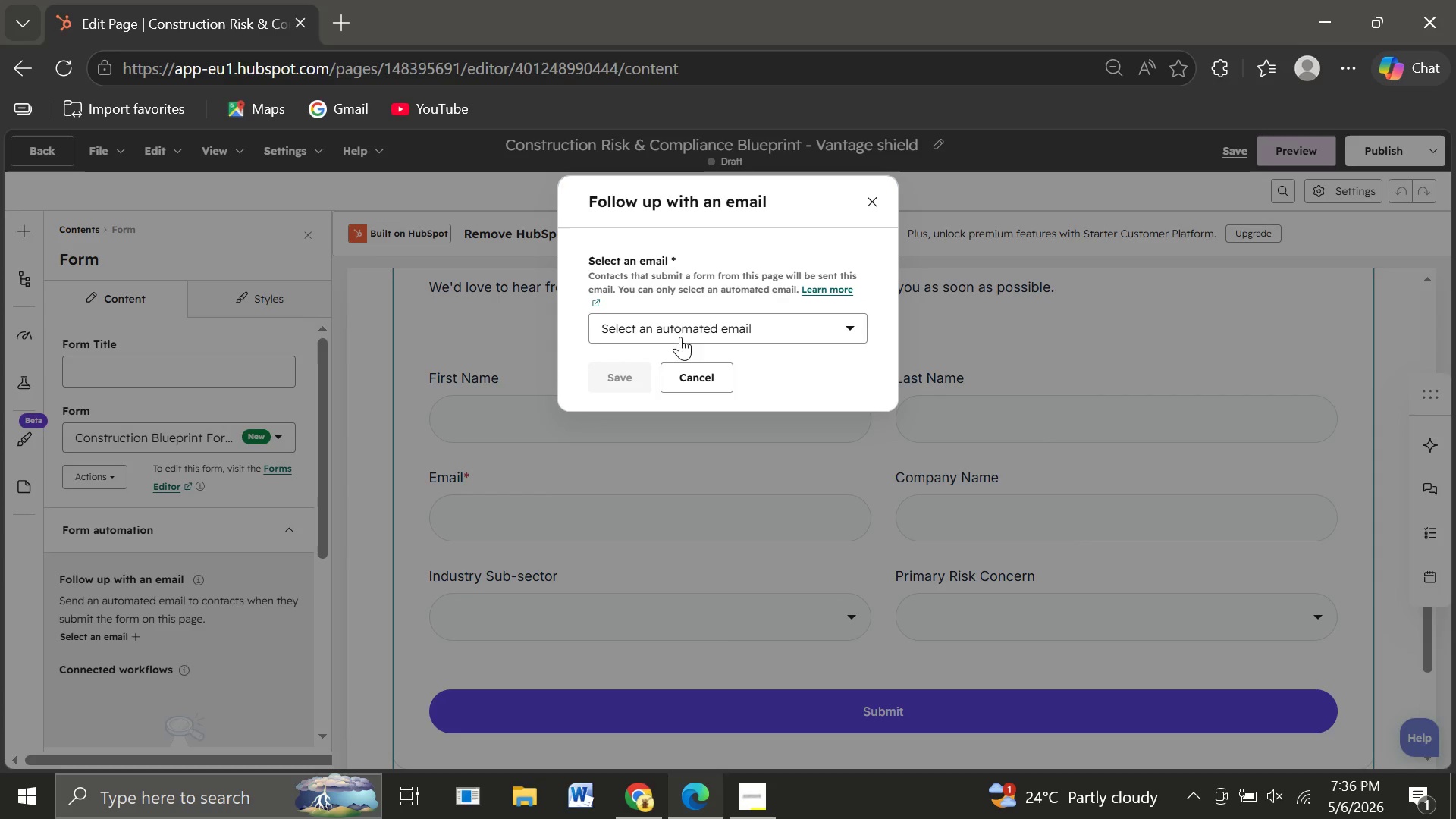 
left_click([701, 331])
 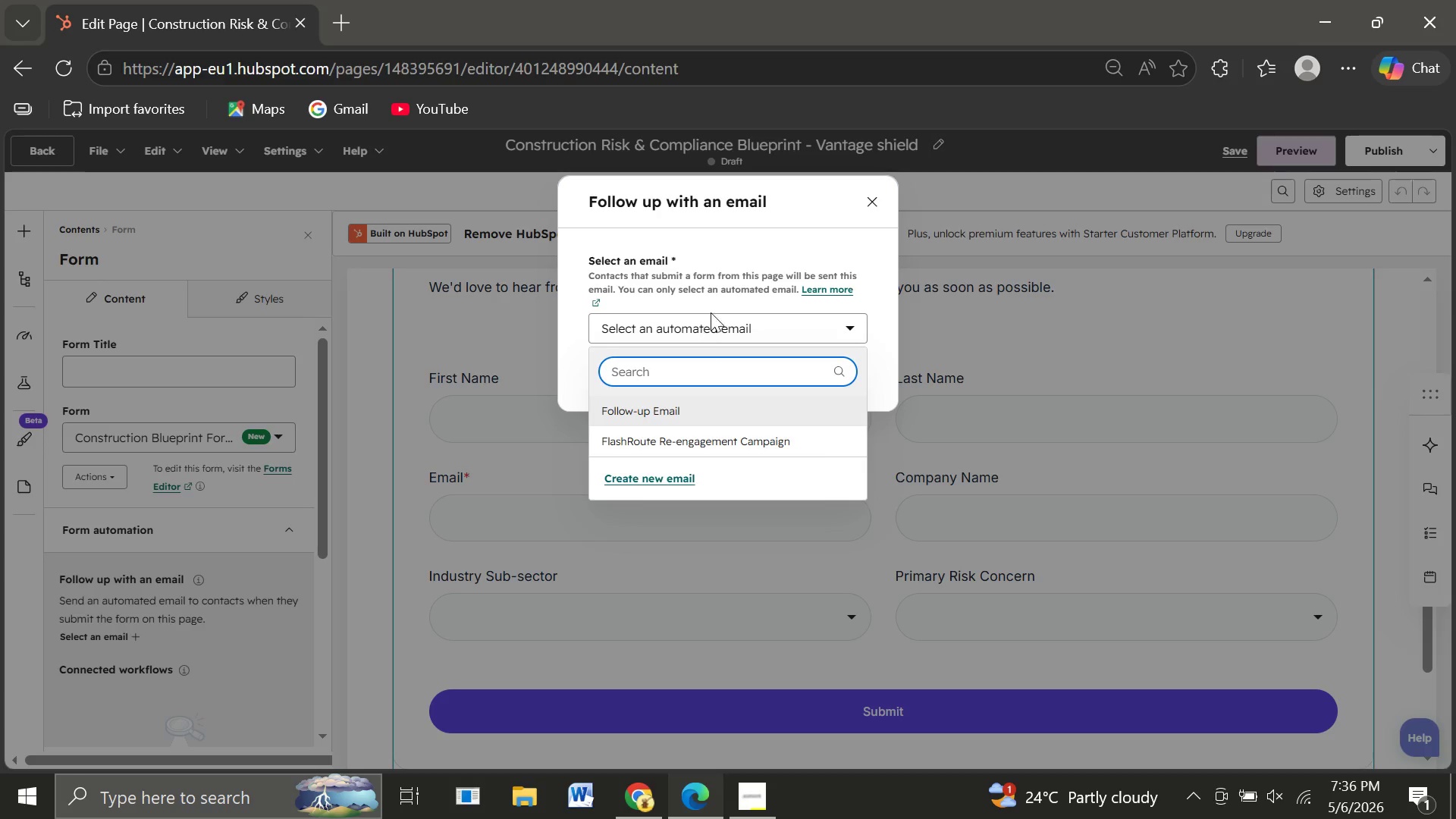 
wait(6.69)
 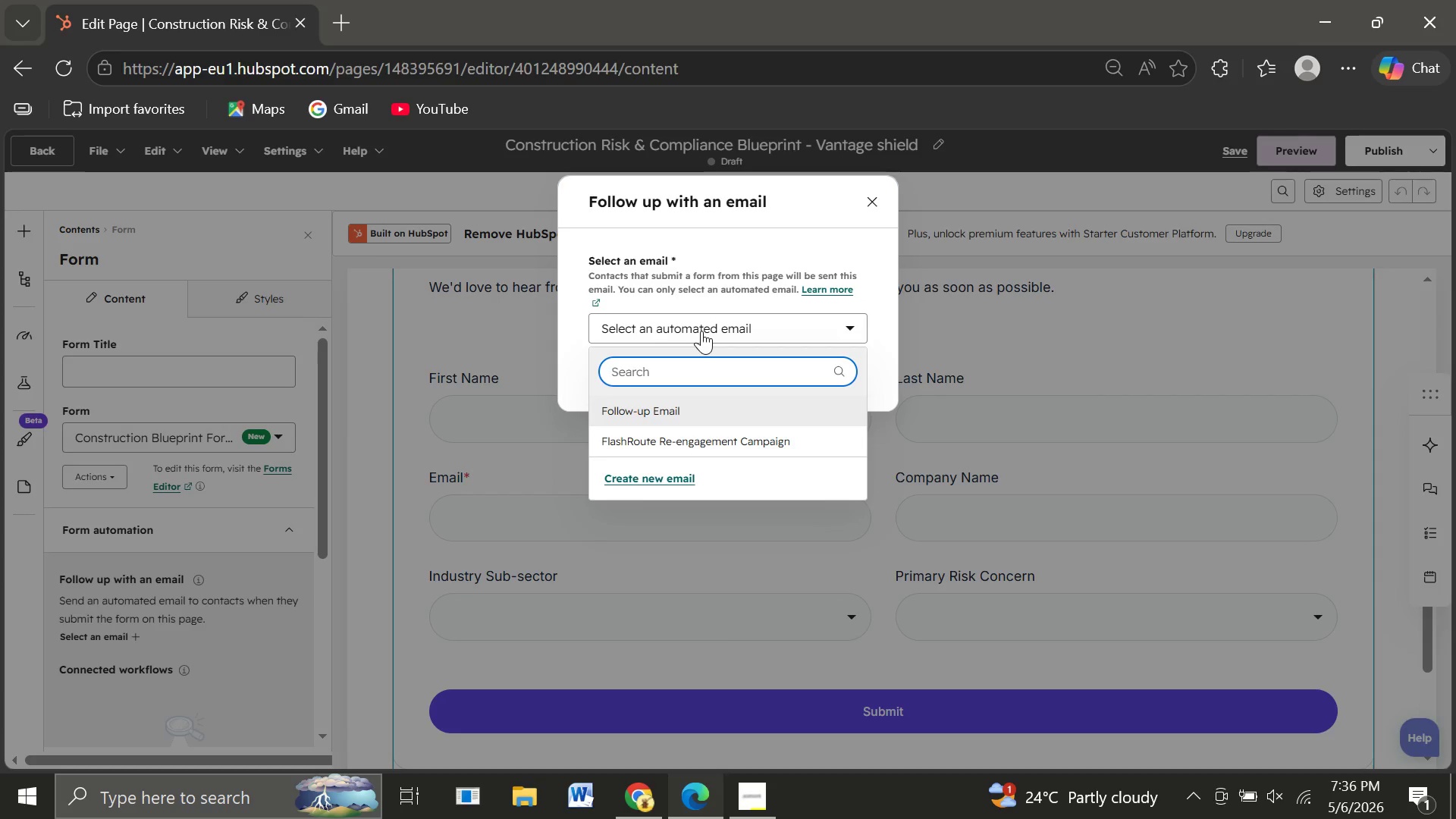 
left_click([861, 204])
 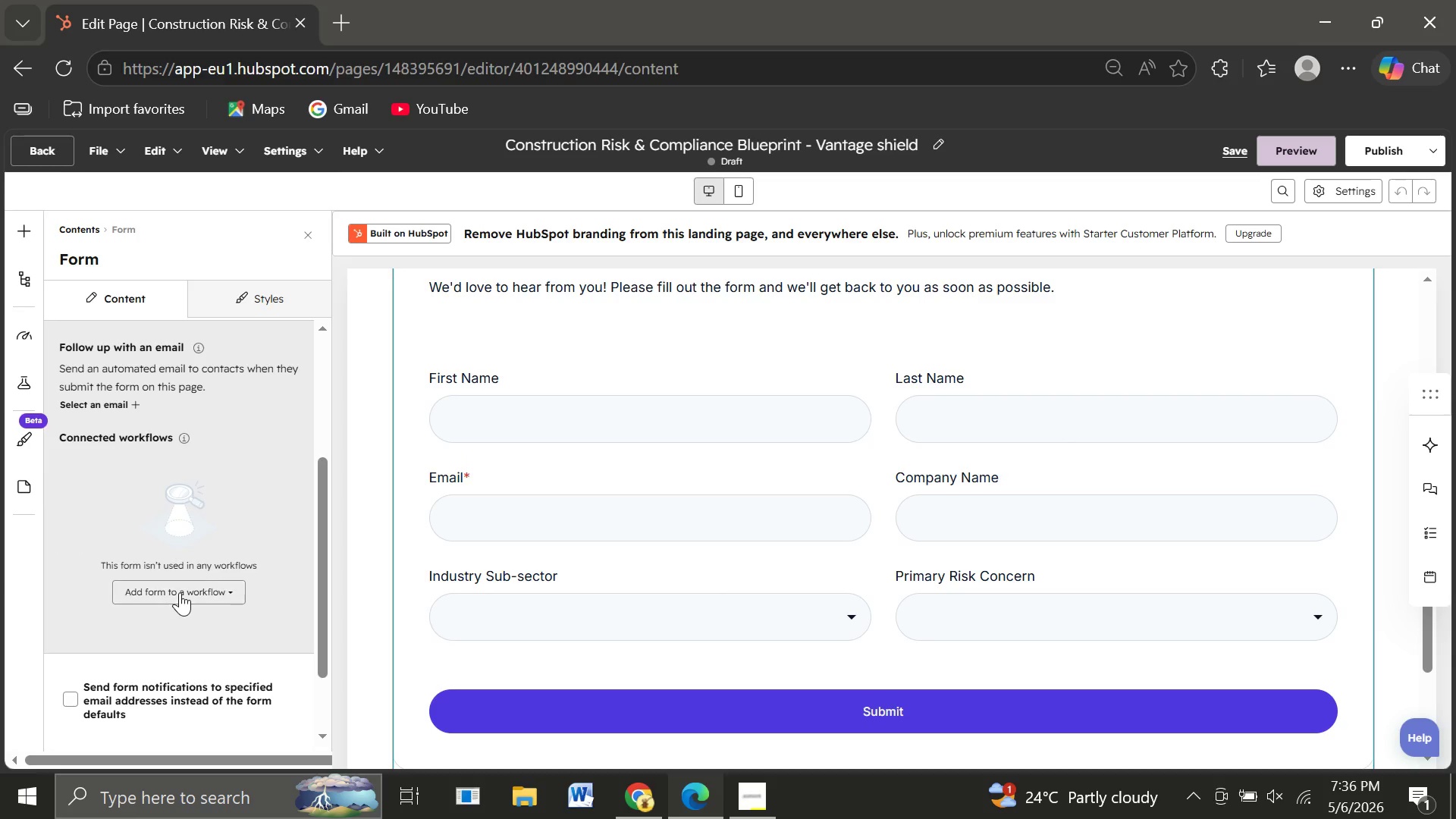 
wait(16.39)
 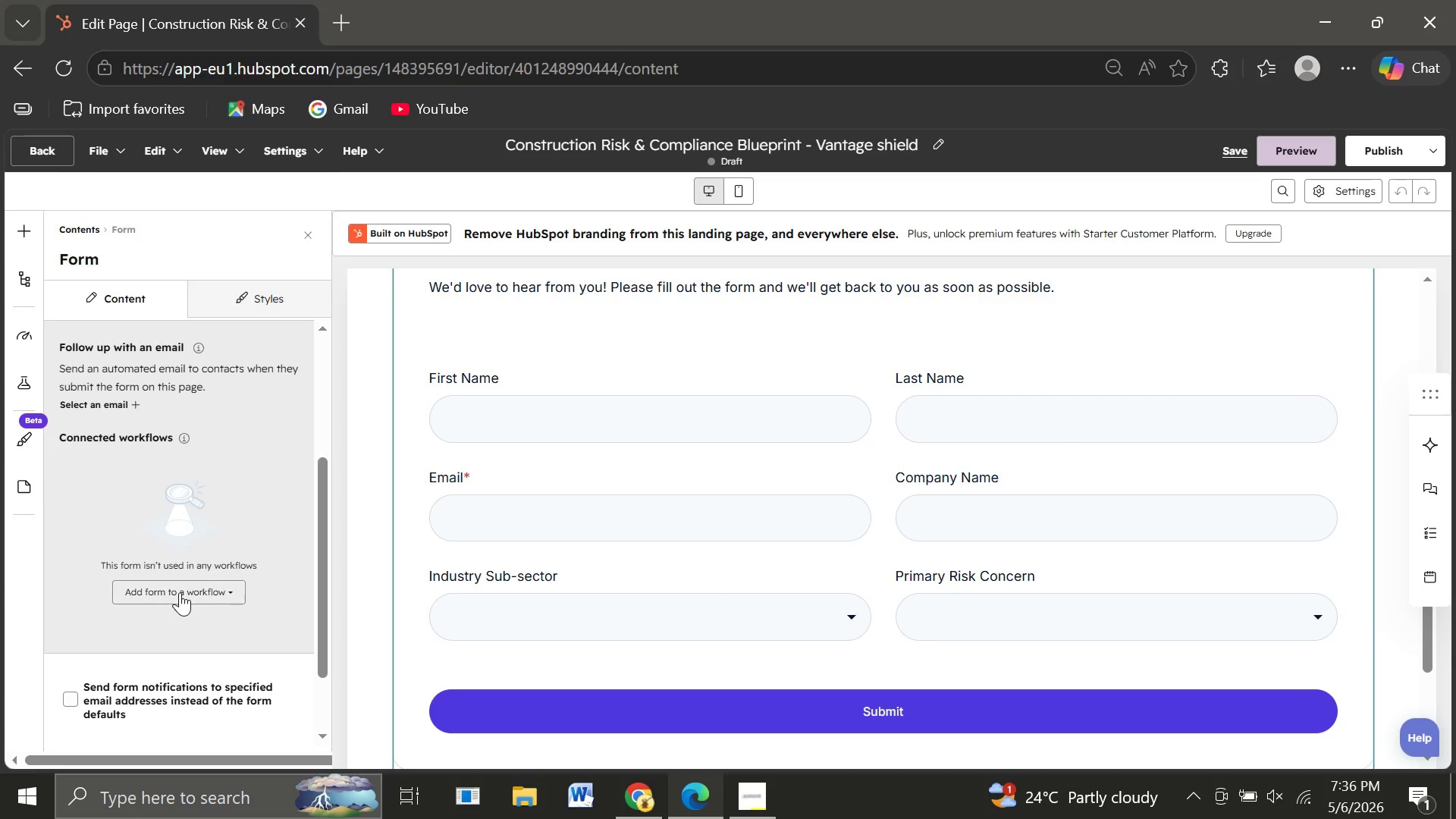 
left_click([115, 477])
 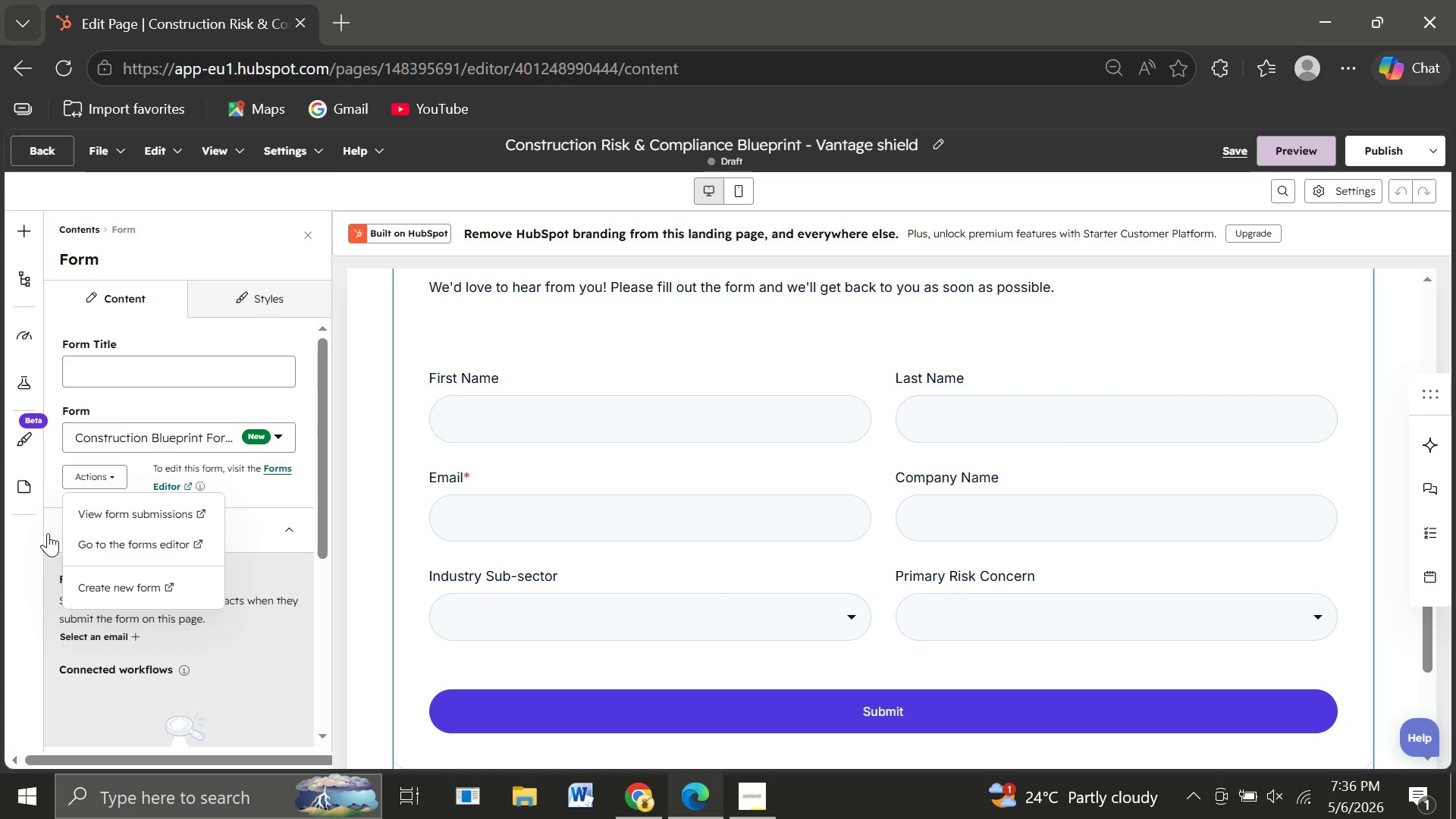 
wait(8.45)
 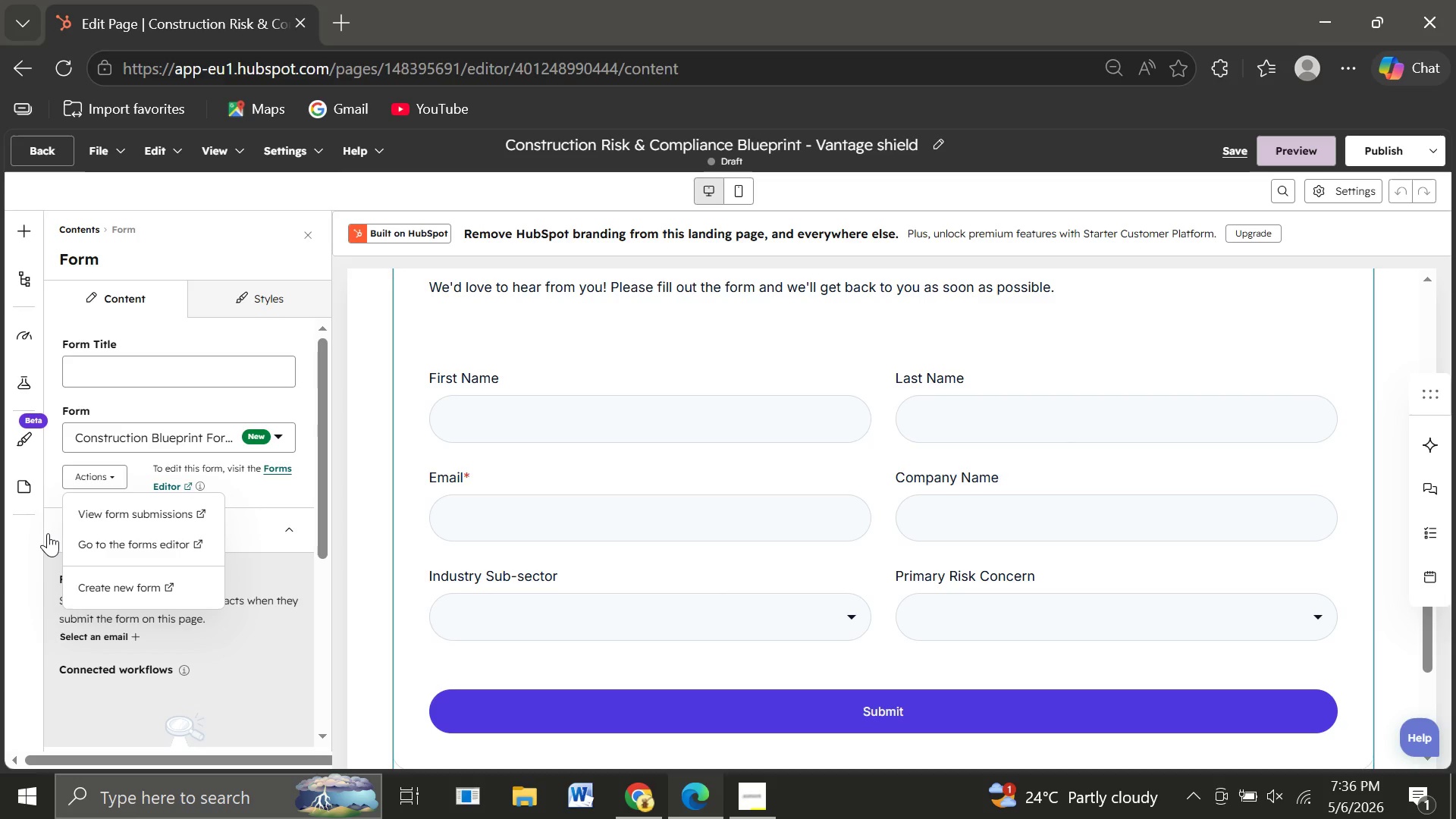 
left_click([259, 629])
 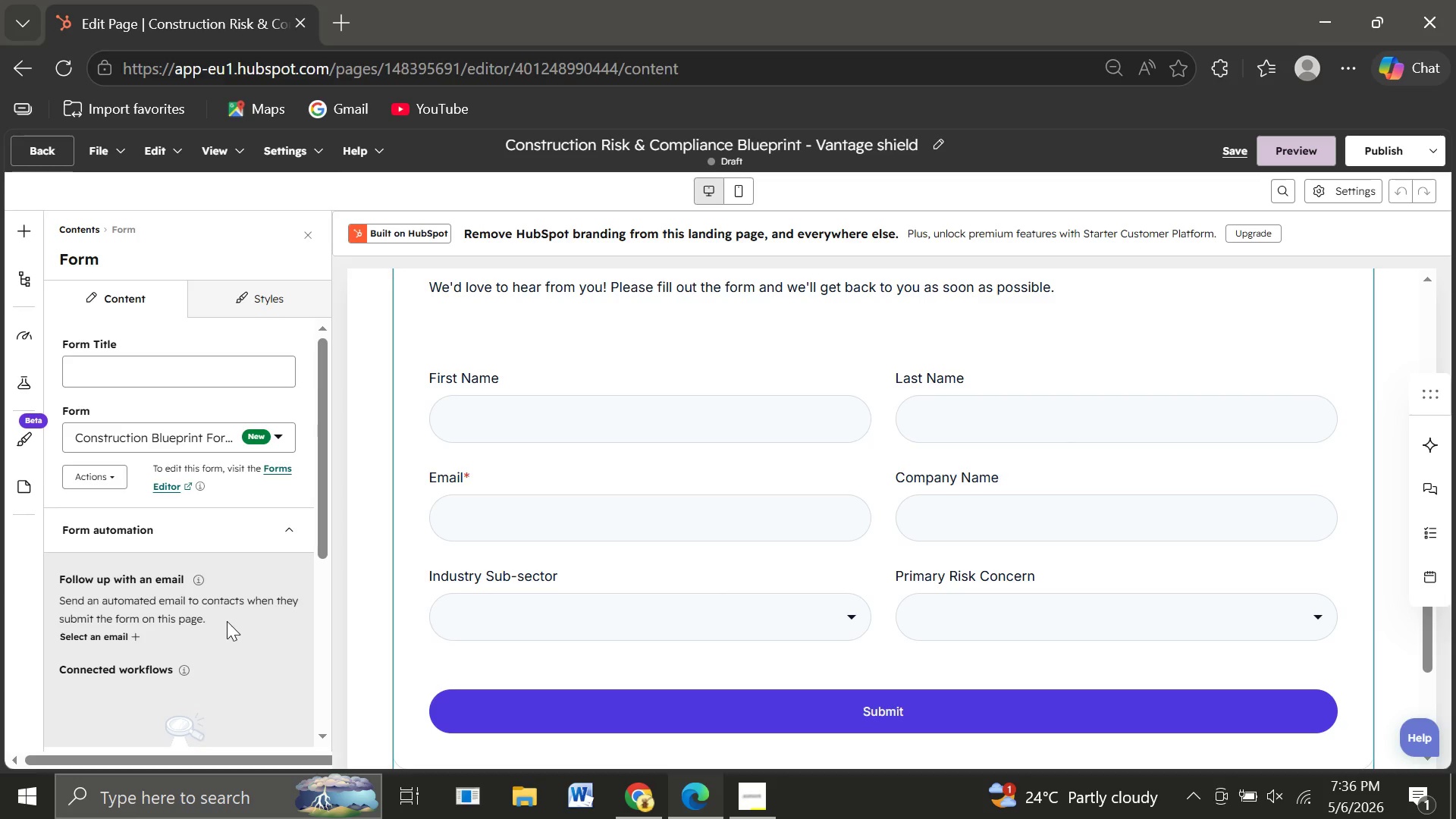 
mouse_move([222, 602])
 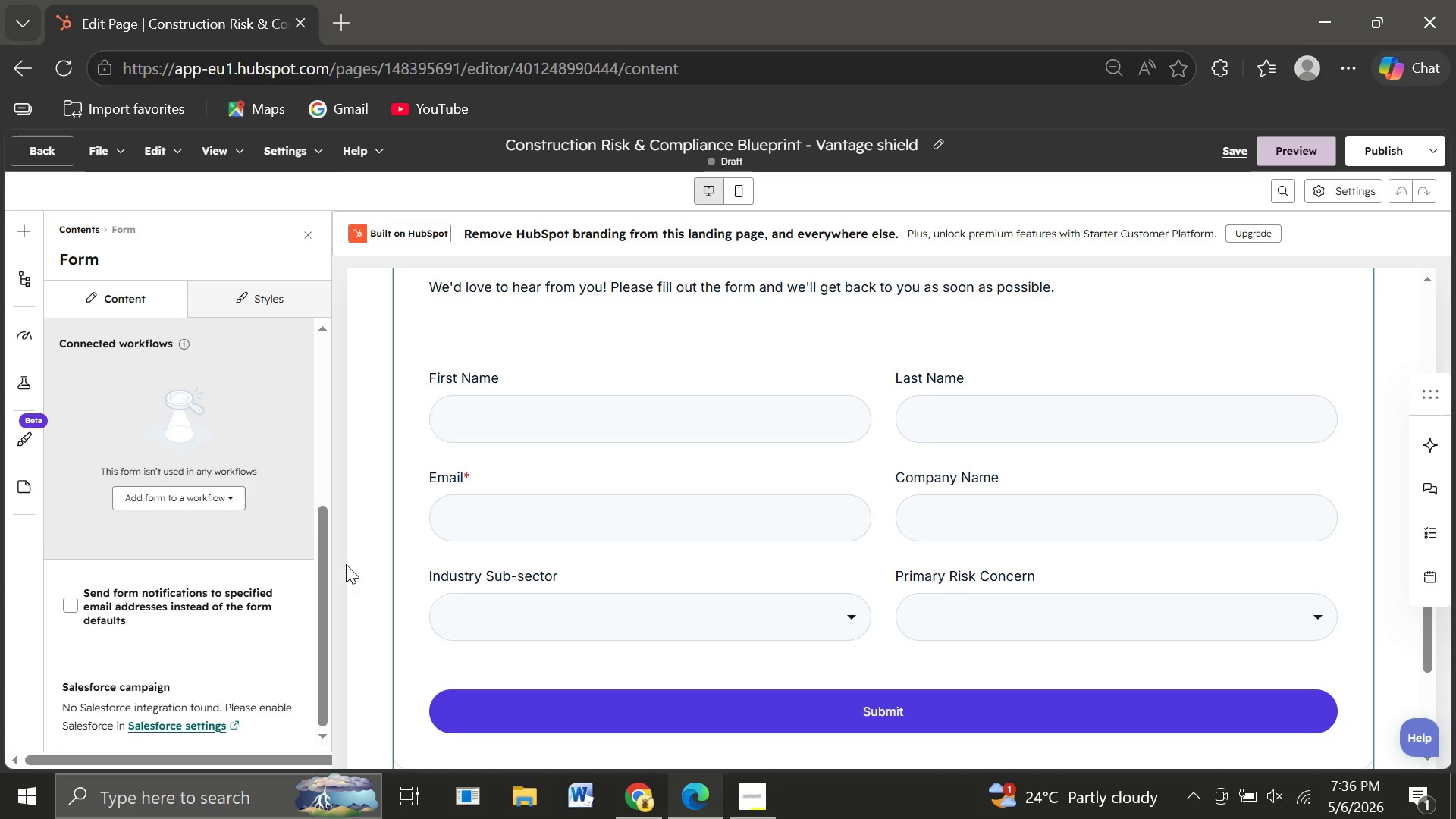 
wait(12.57)
 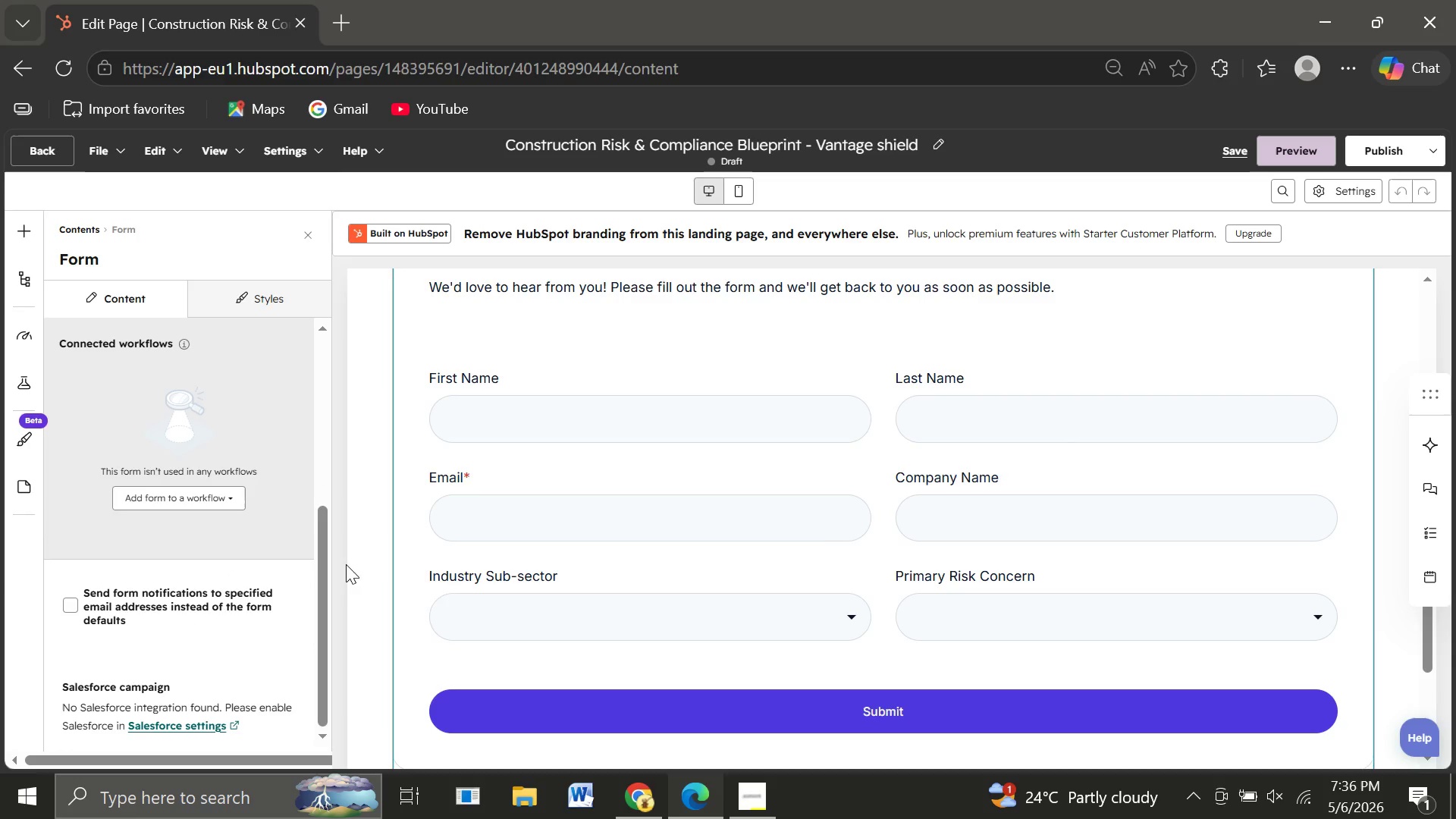 
left_click([41, 162])
 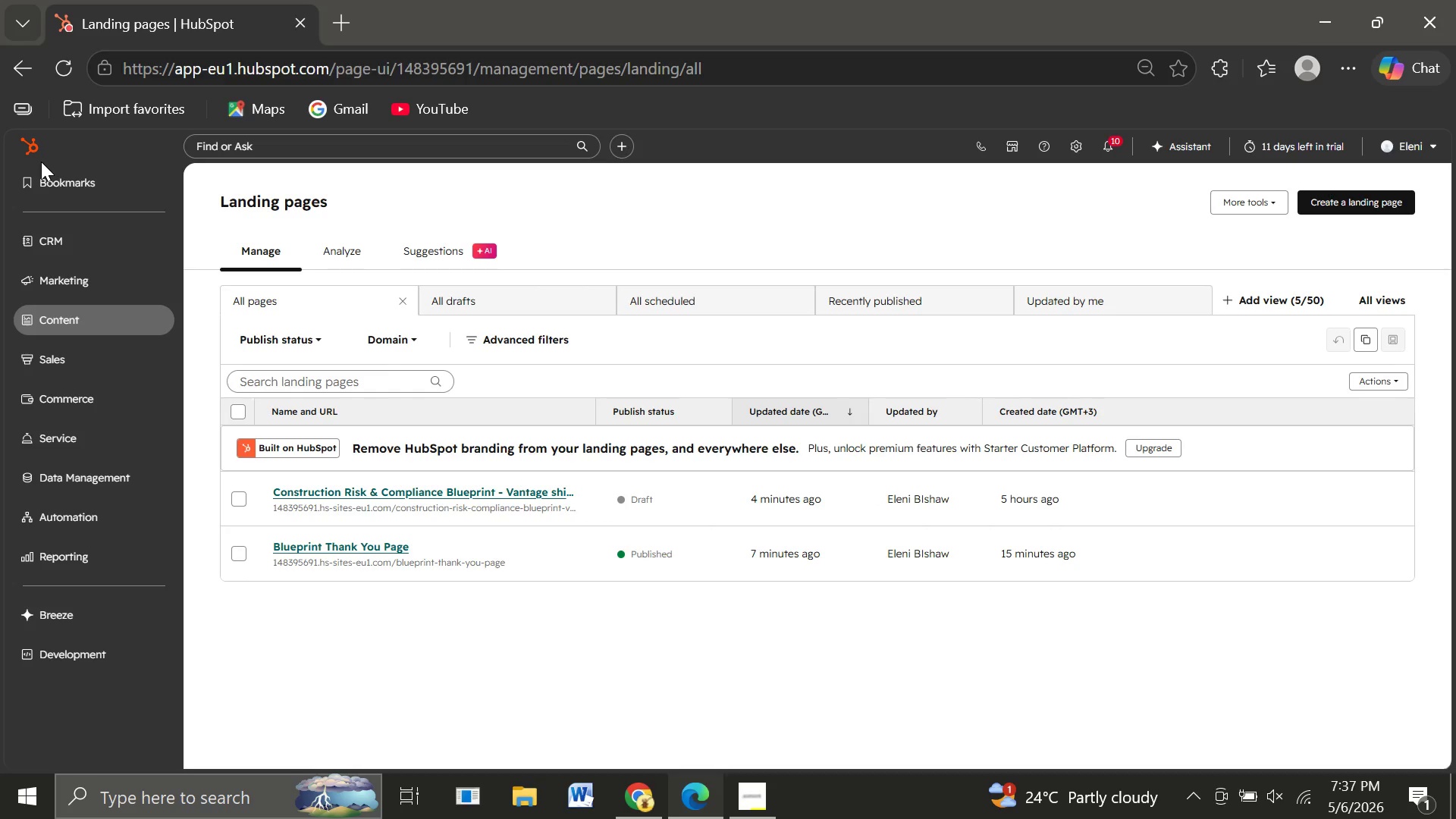 
wait(21.75)
 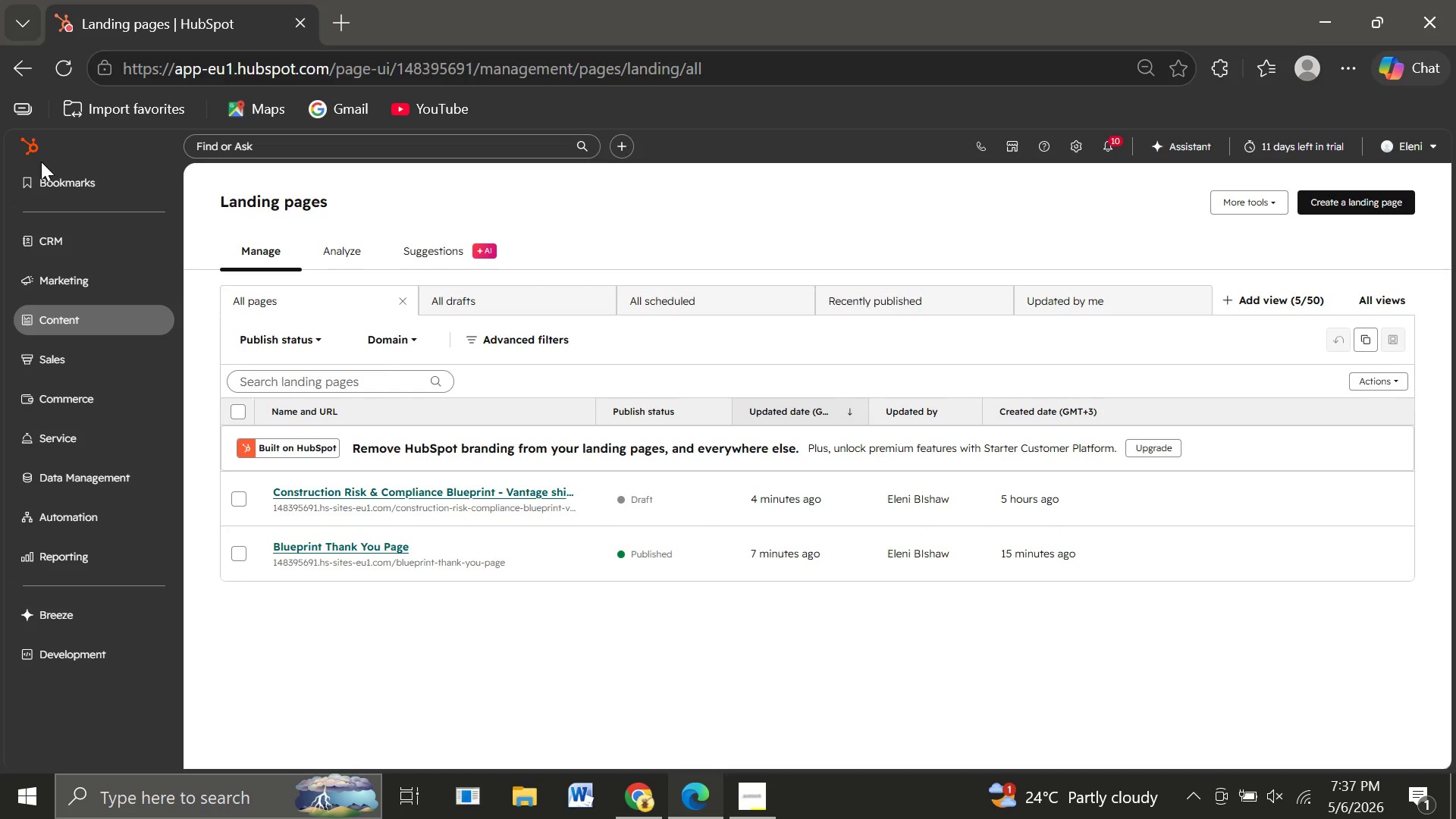 
left_click([61, 289])
 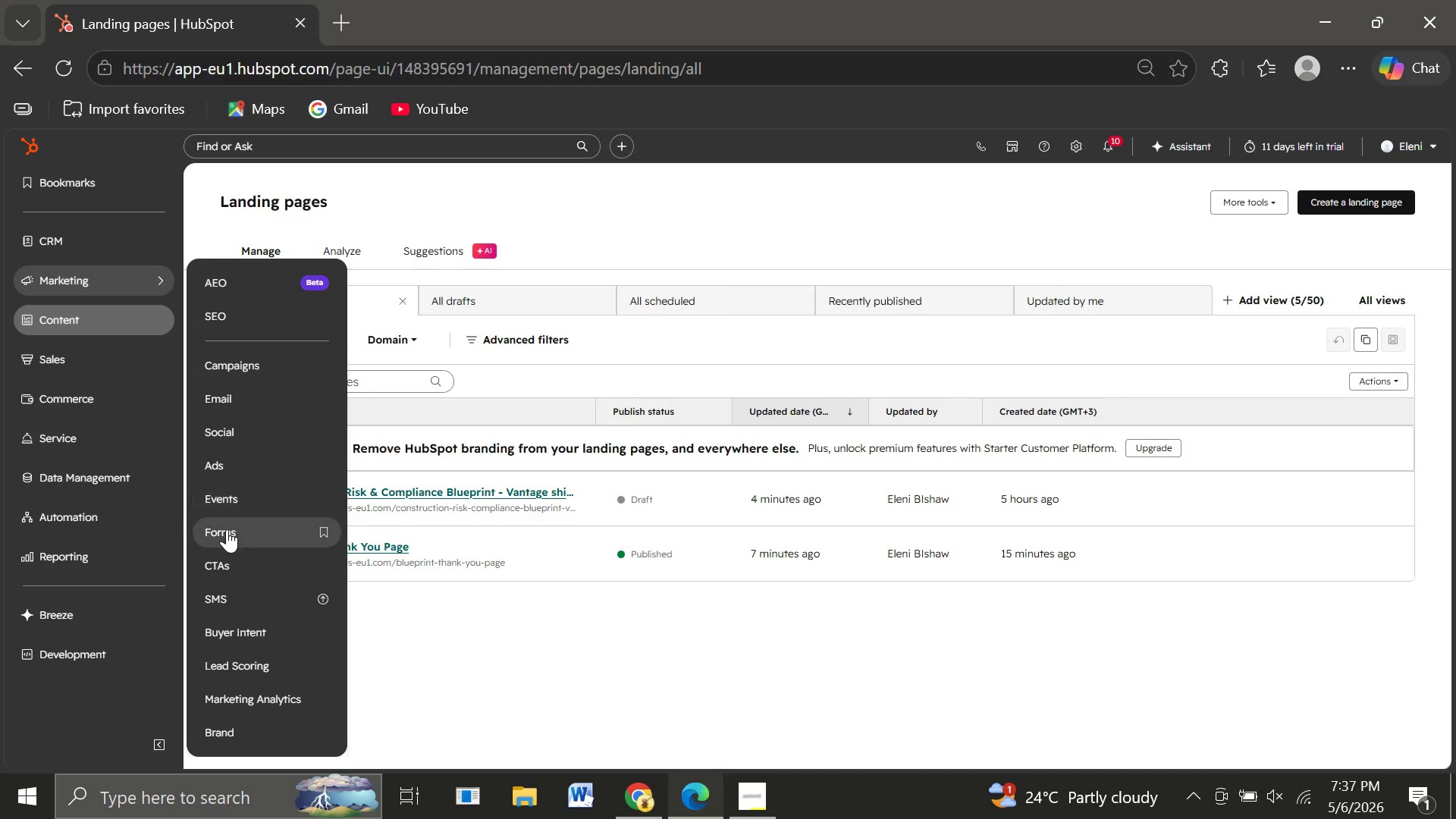 
left_click([227, 529])
 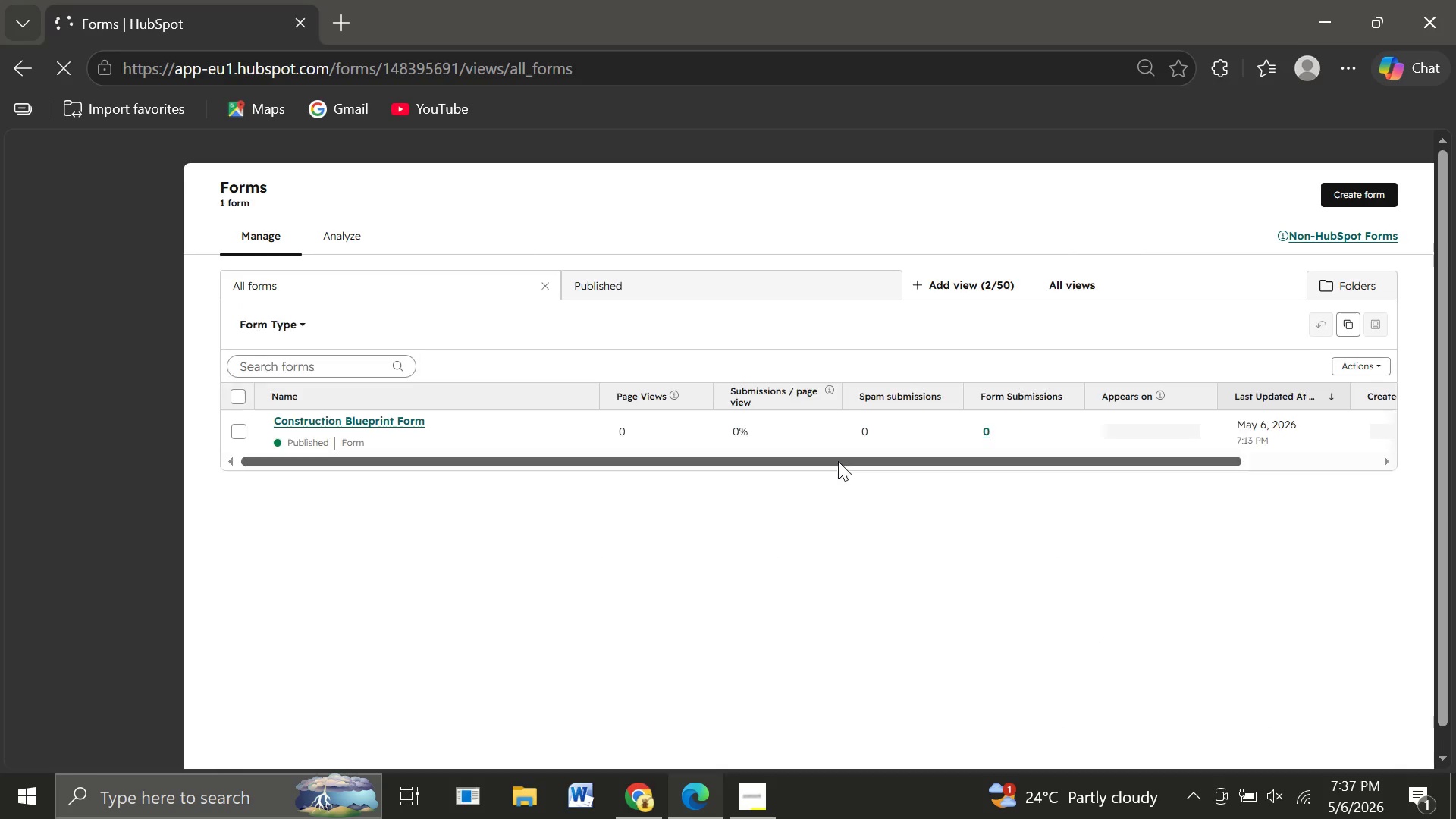 
wait(11.23)
 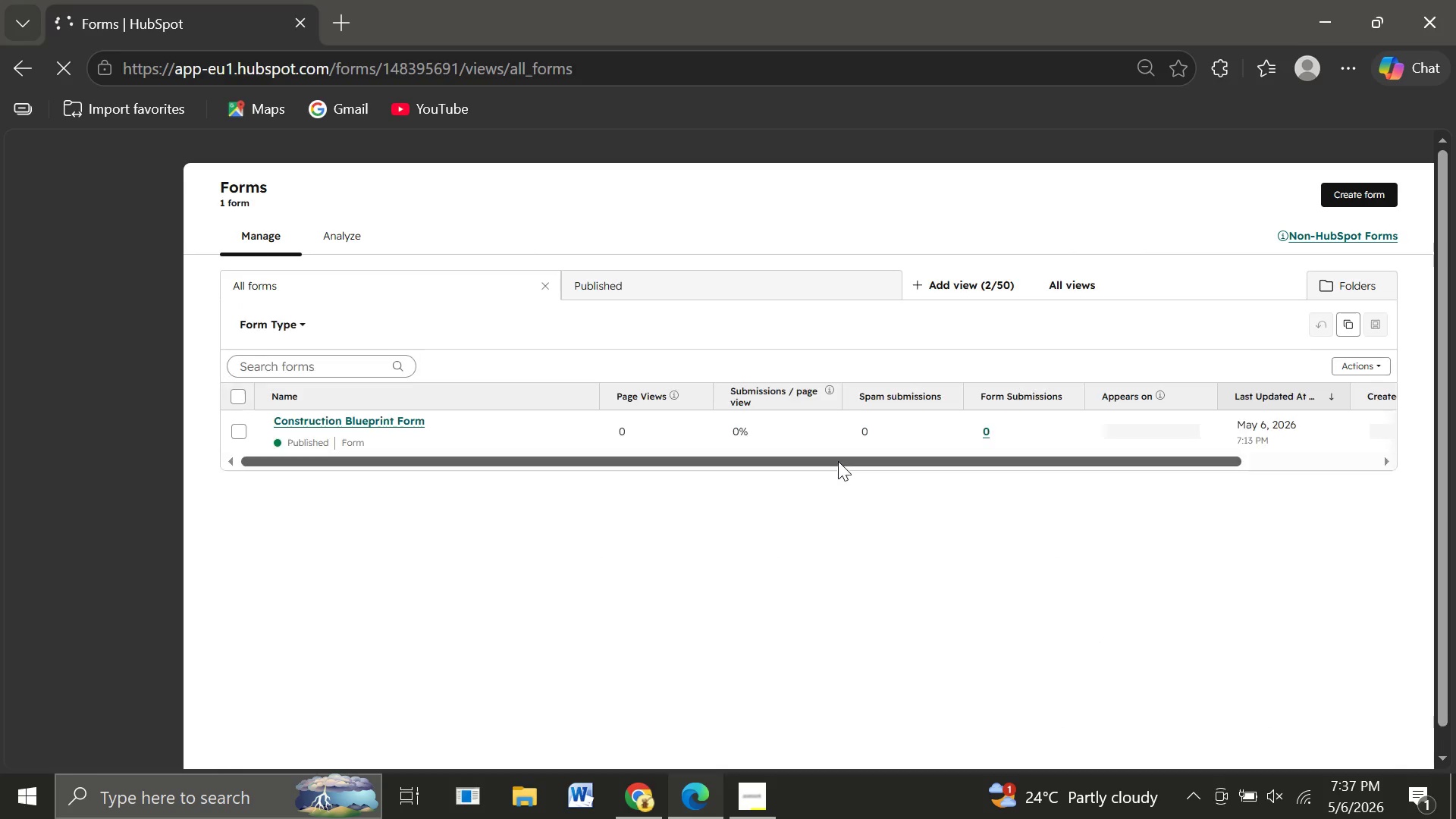 
left_click([342, 420])
 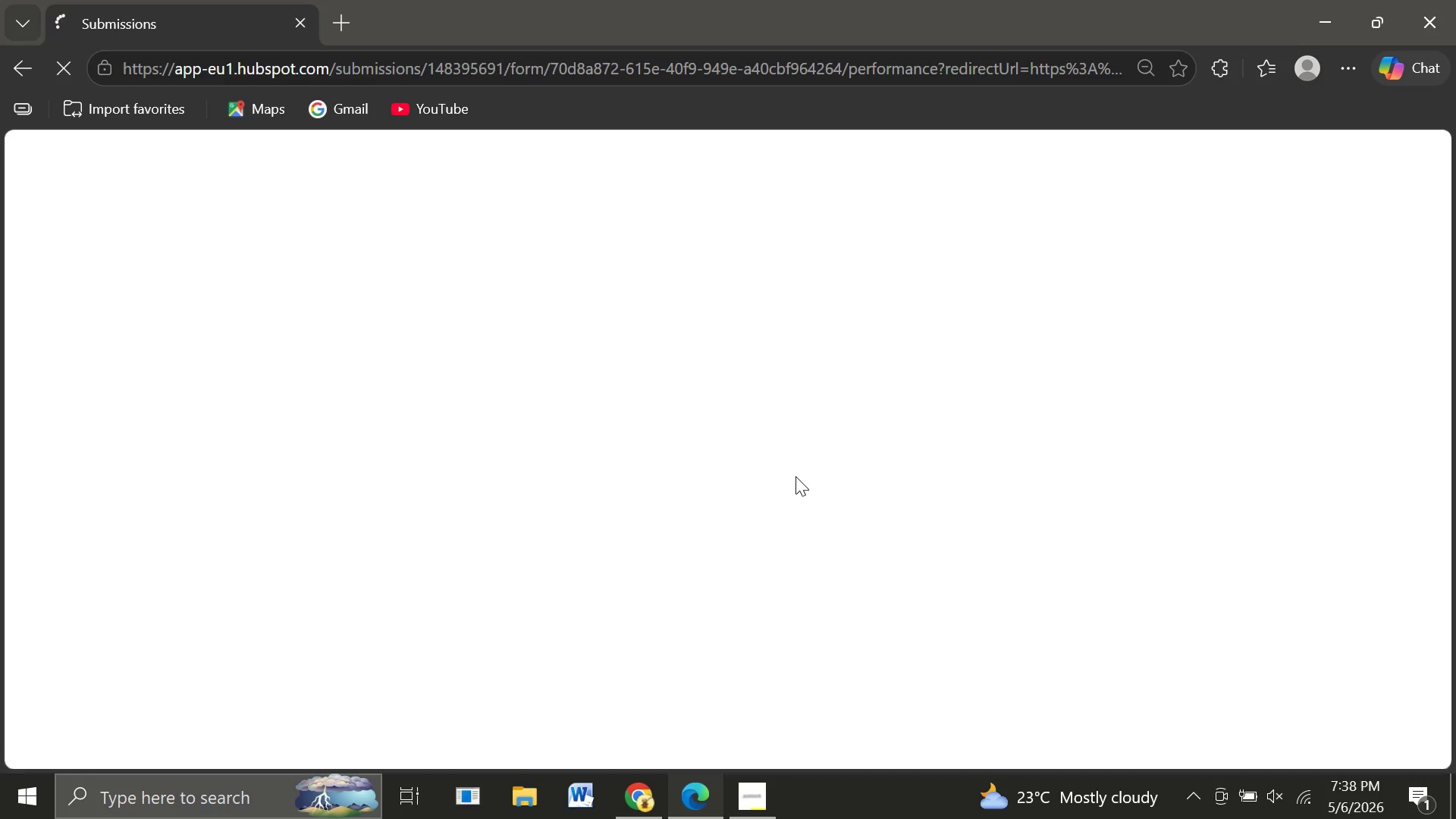 
wait(53.23)
 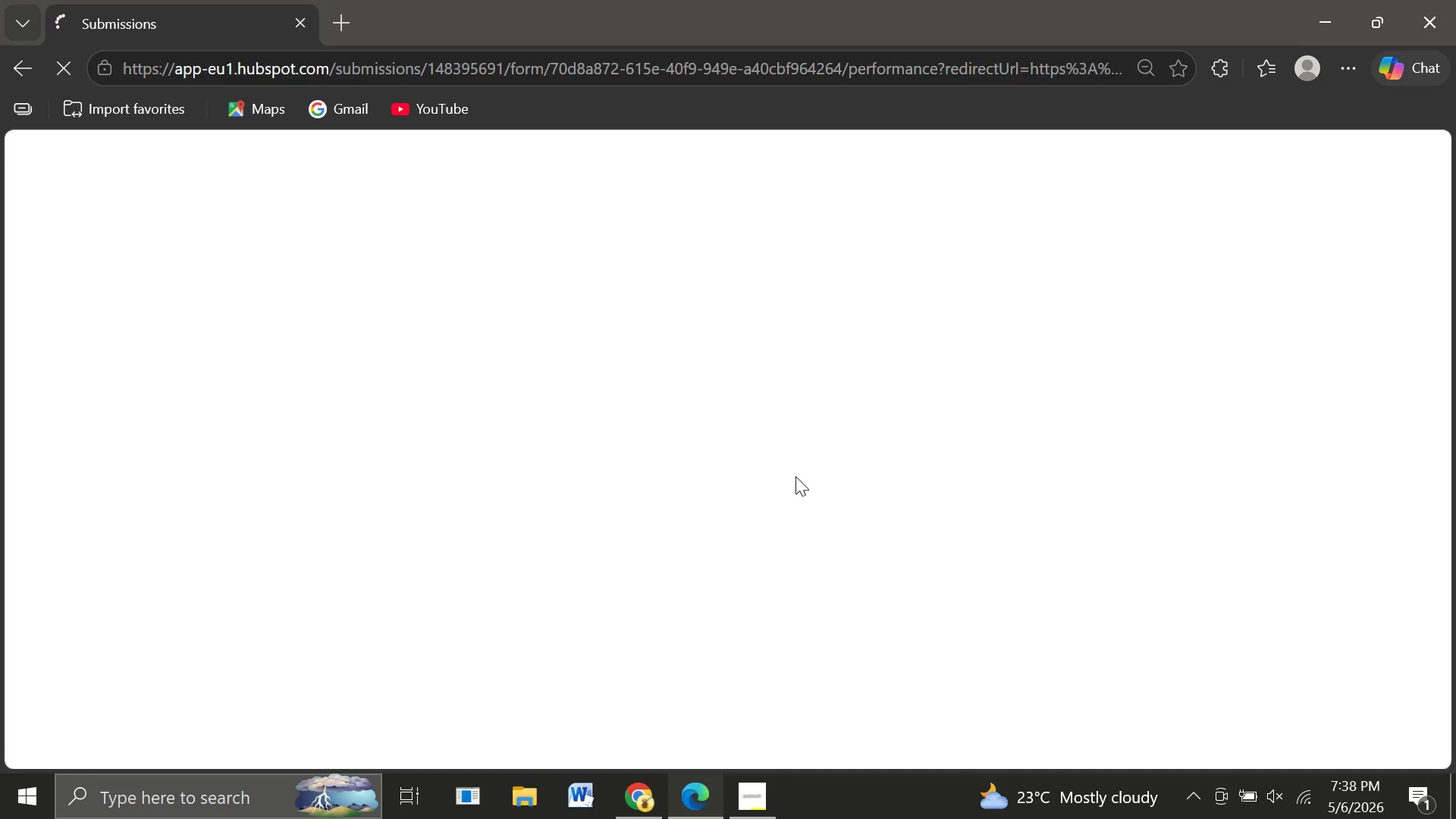 
left_click([17, 72])
 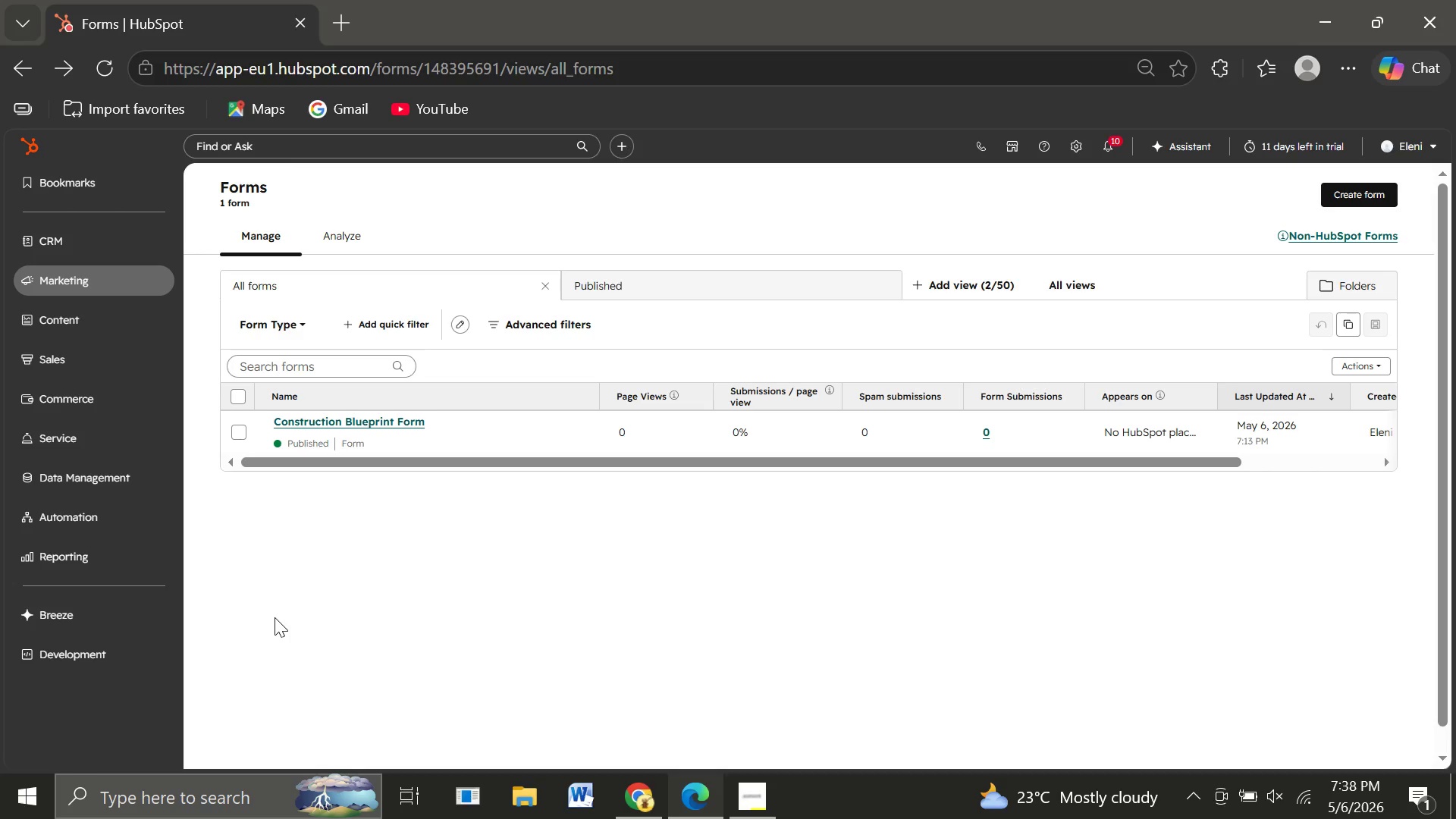 
wait(14.25)
 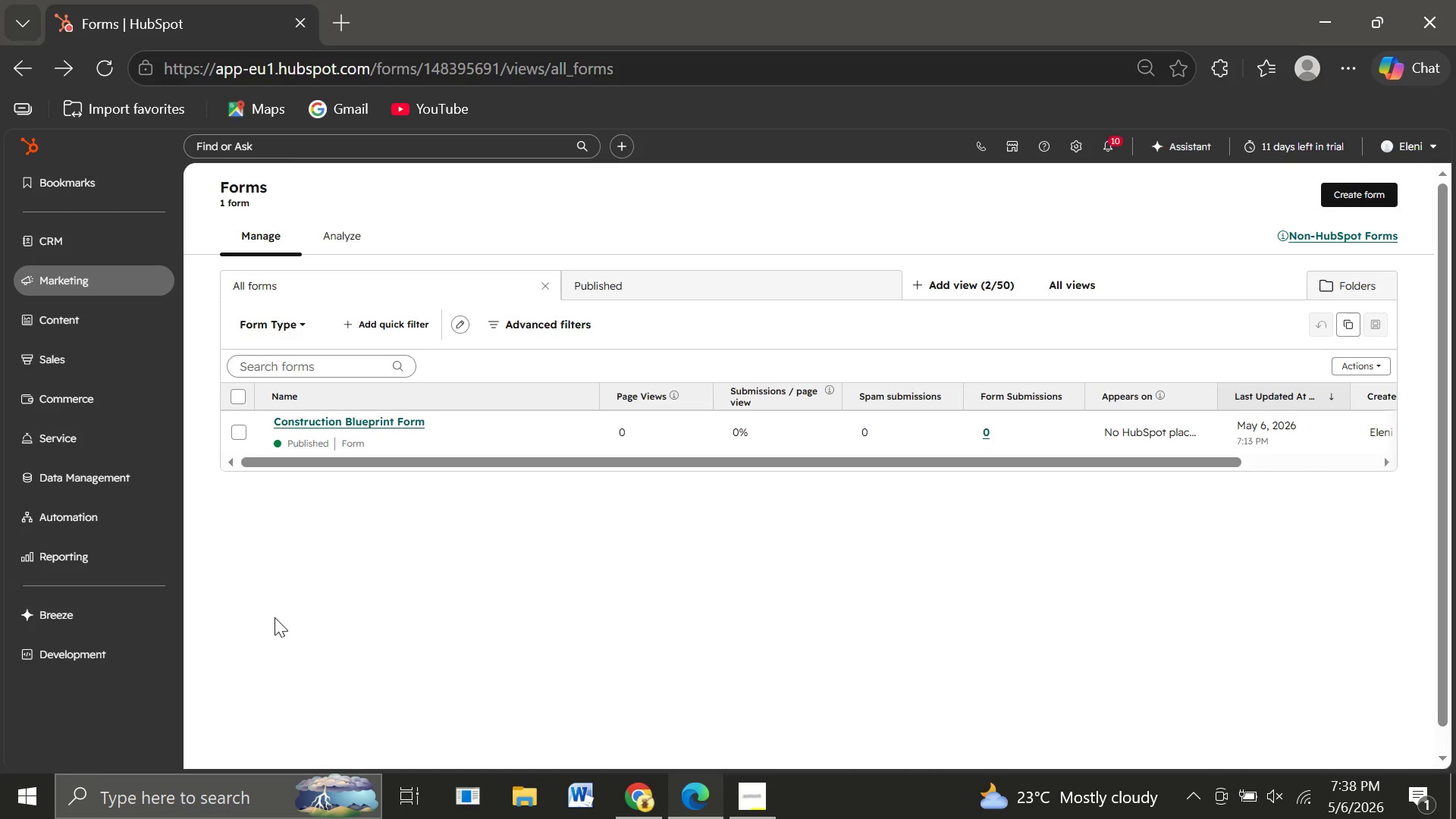 
mouse_move([328, 433])
 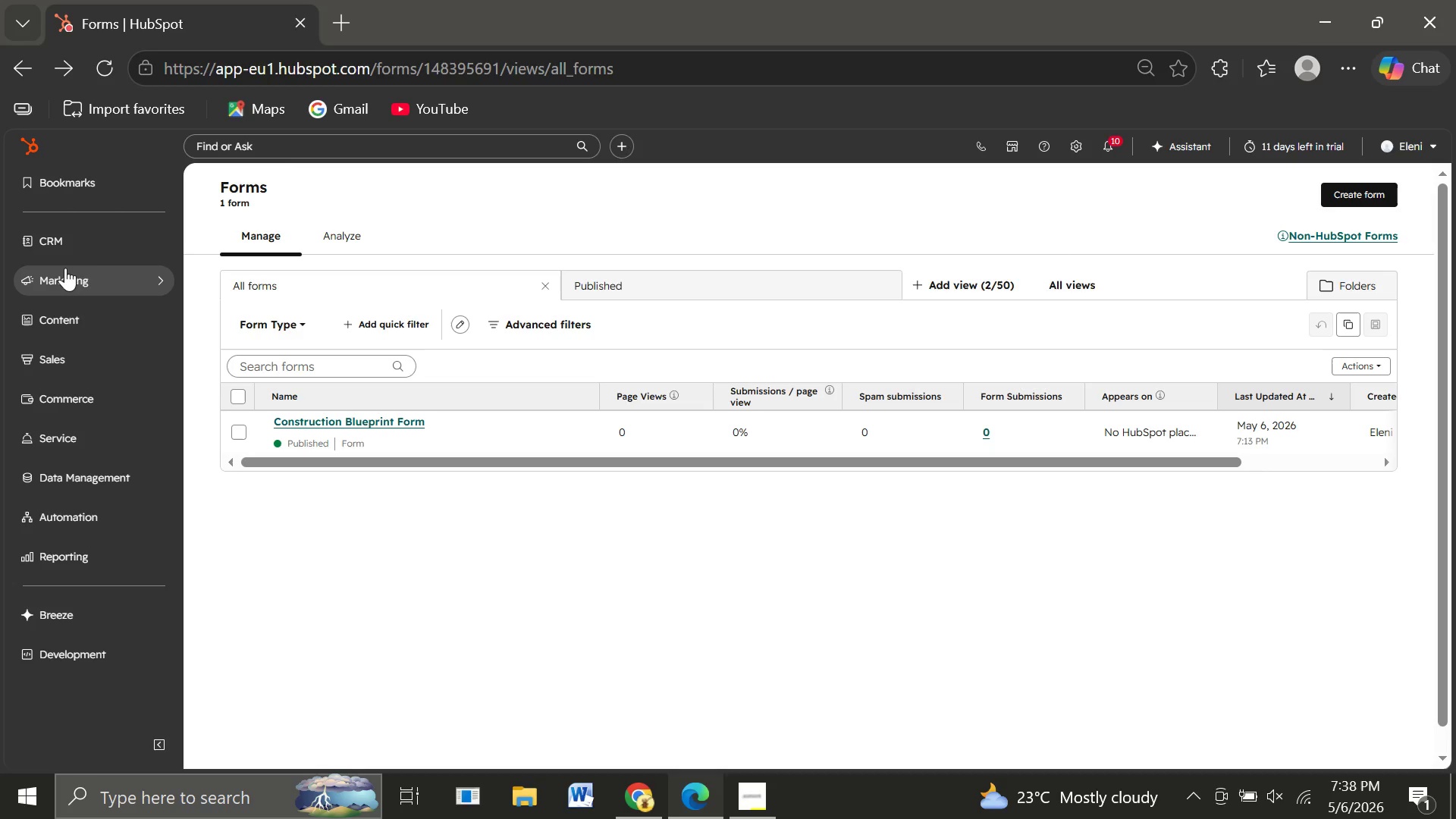 
wait(15.03)
 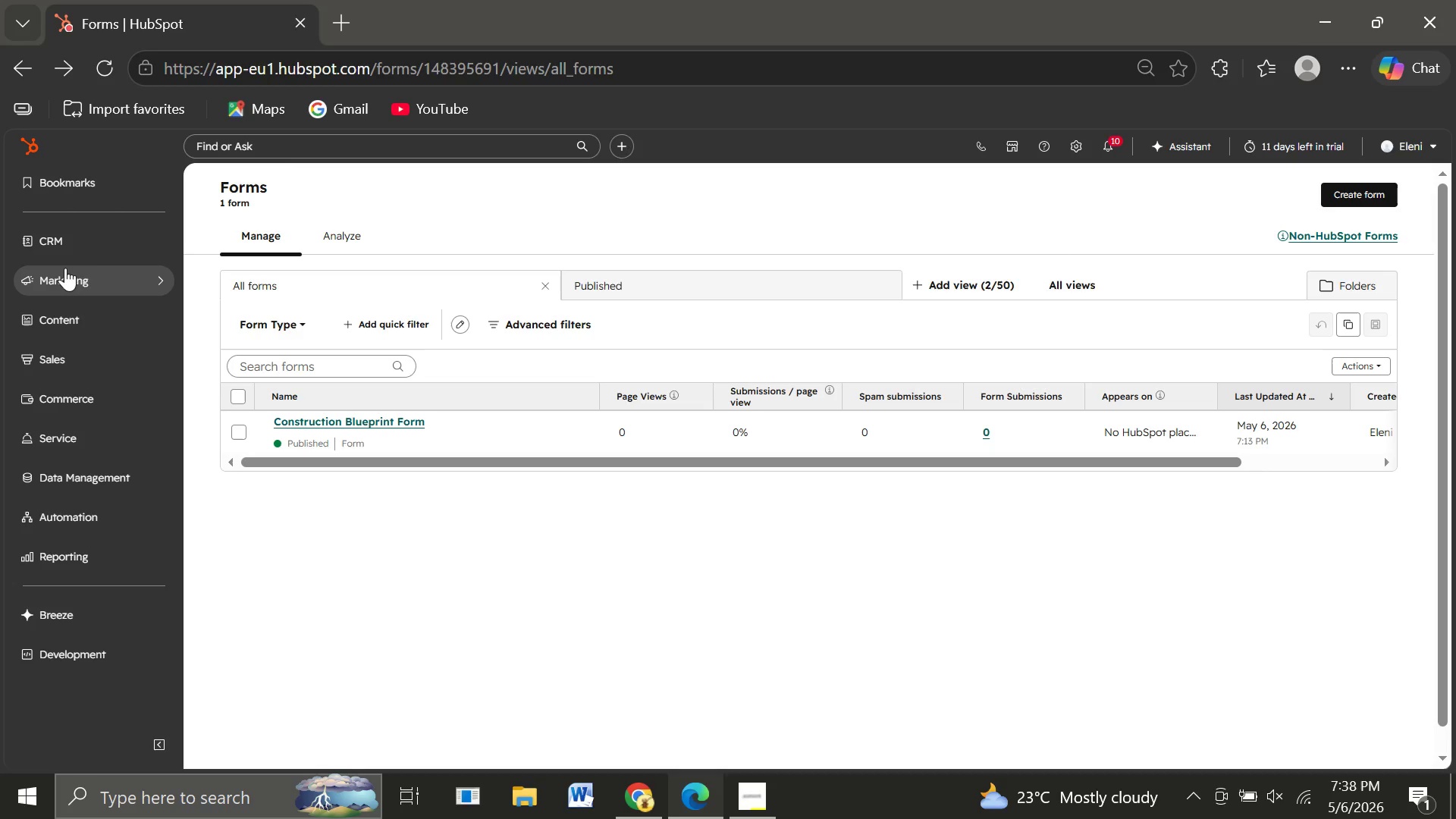 
left_click([325, 419])
 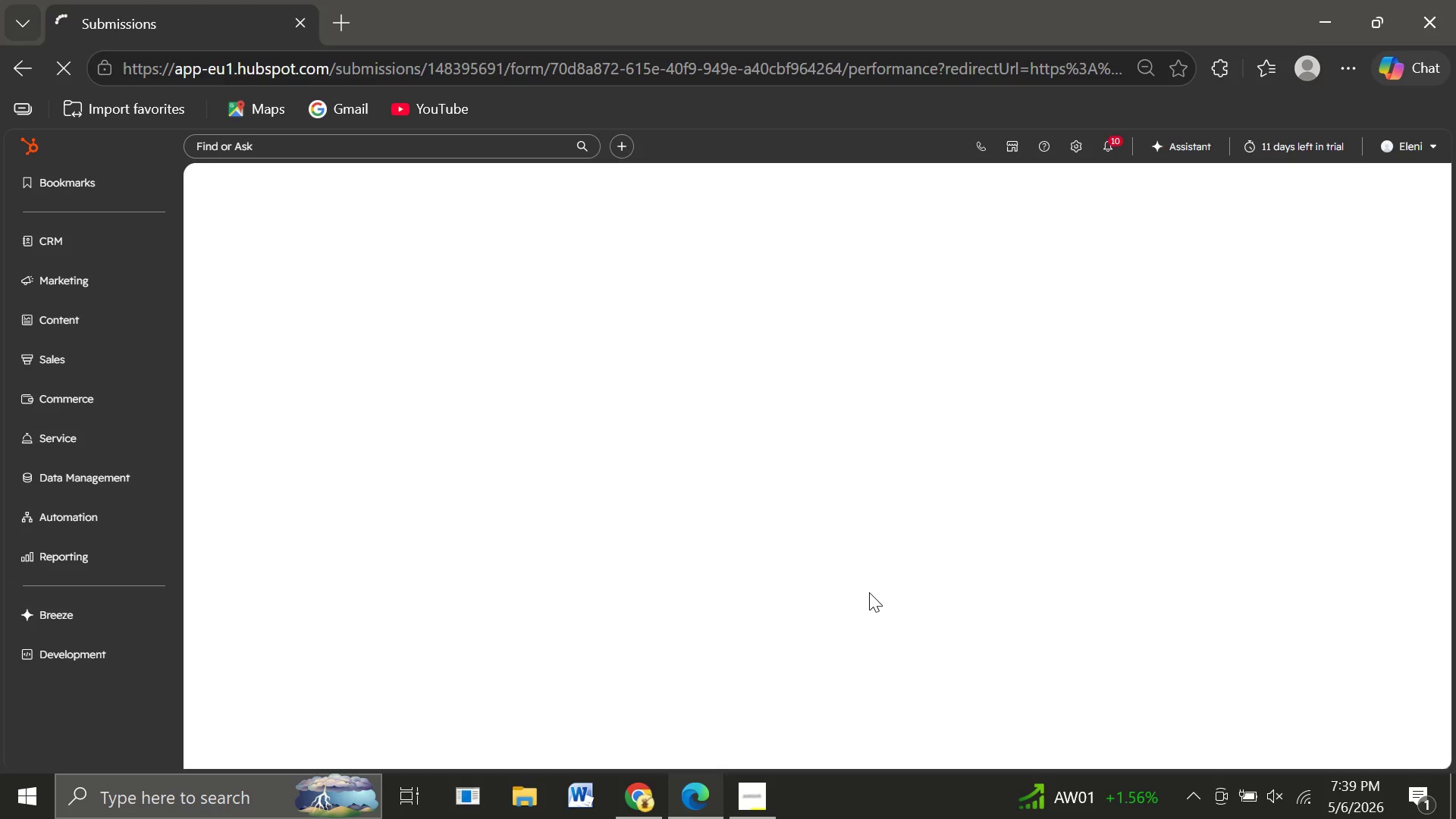 
wait(40.47)
 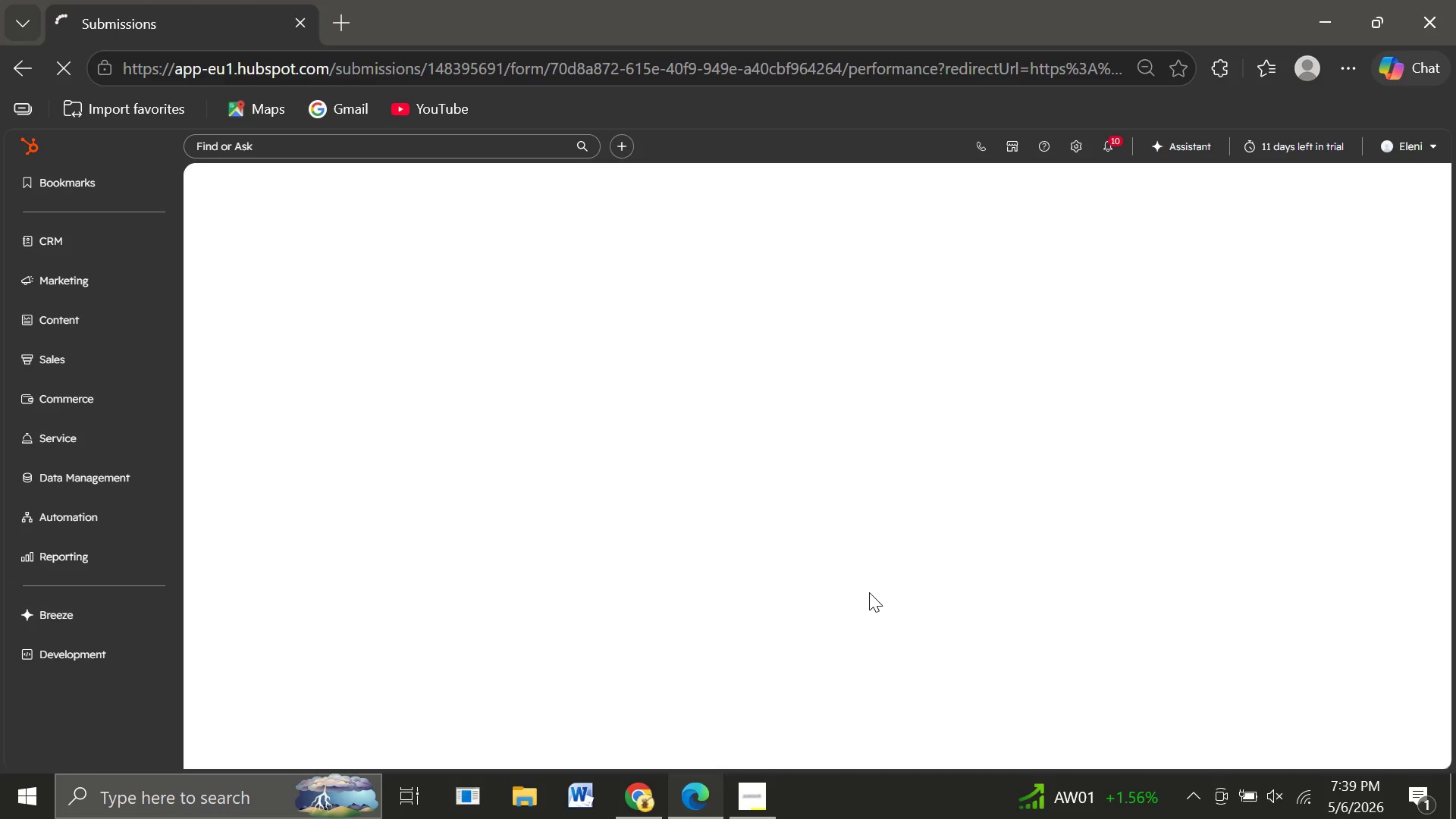 
left_click([1272, 198])
 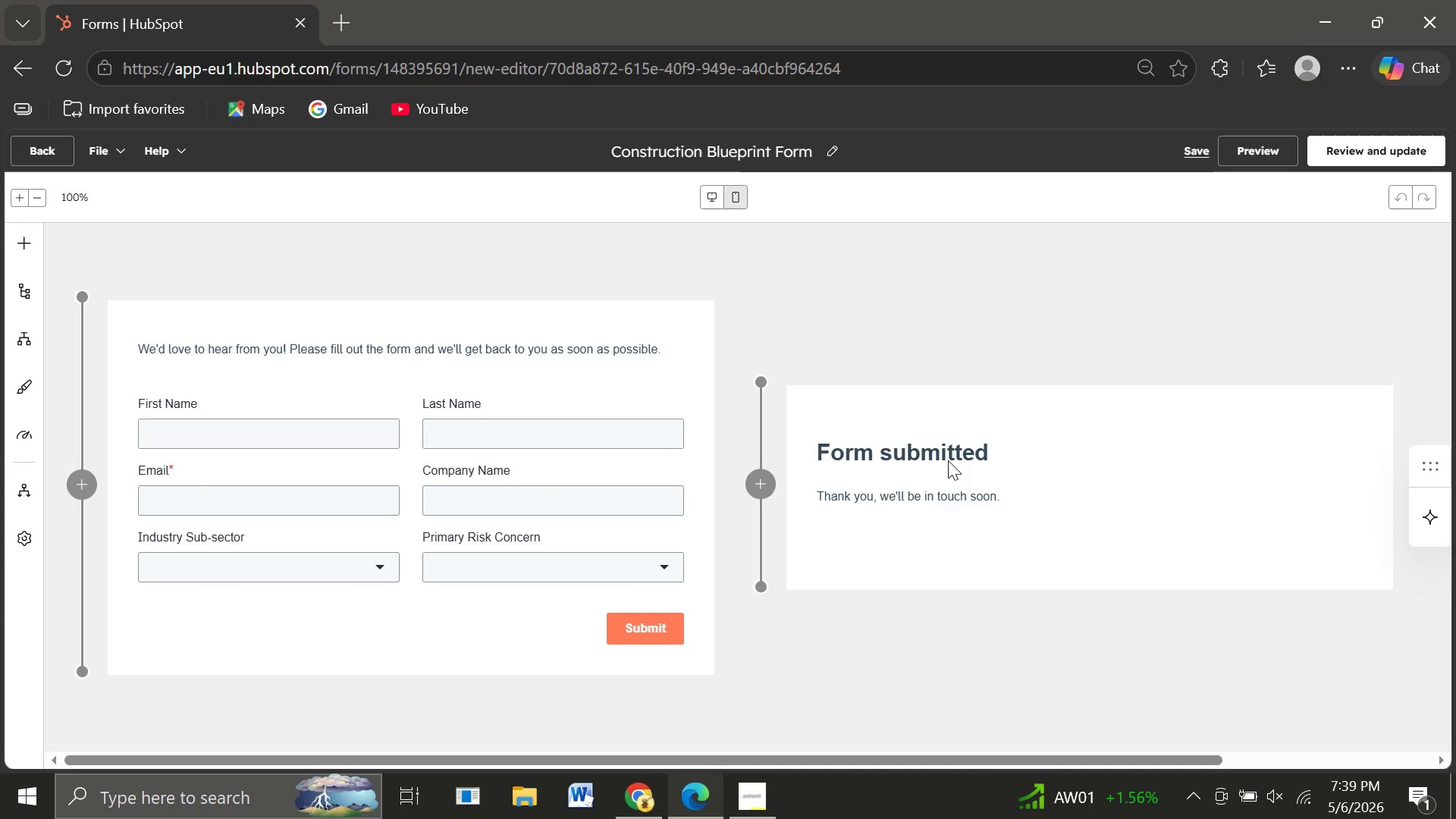 
wait(20.14)
 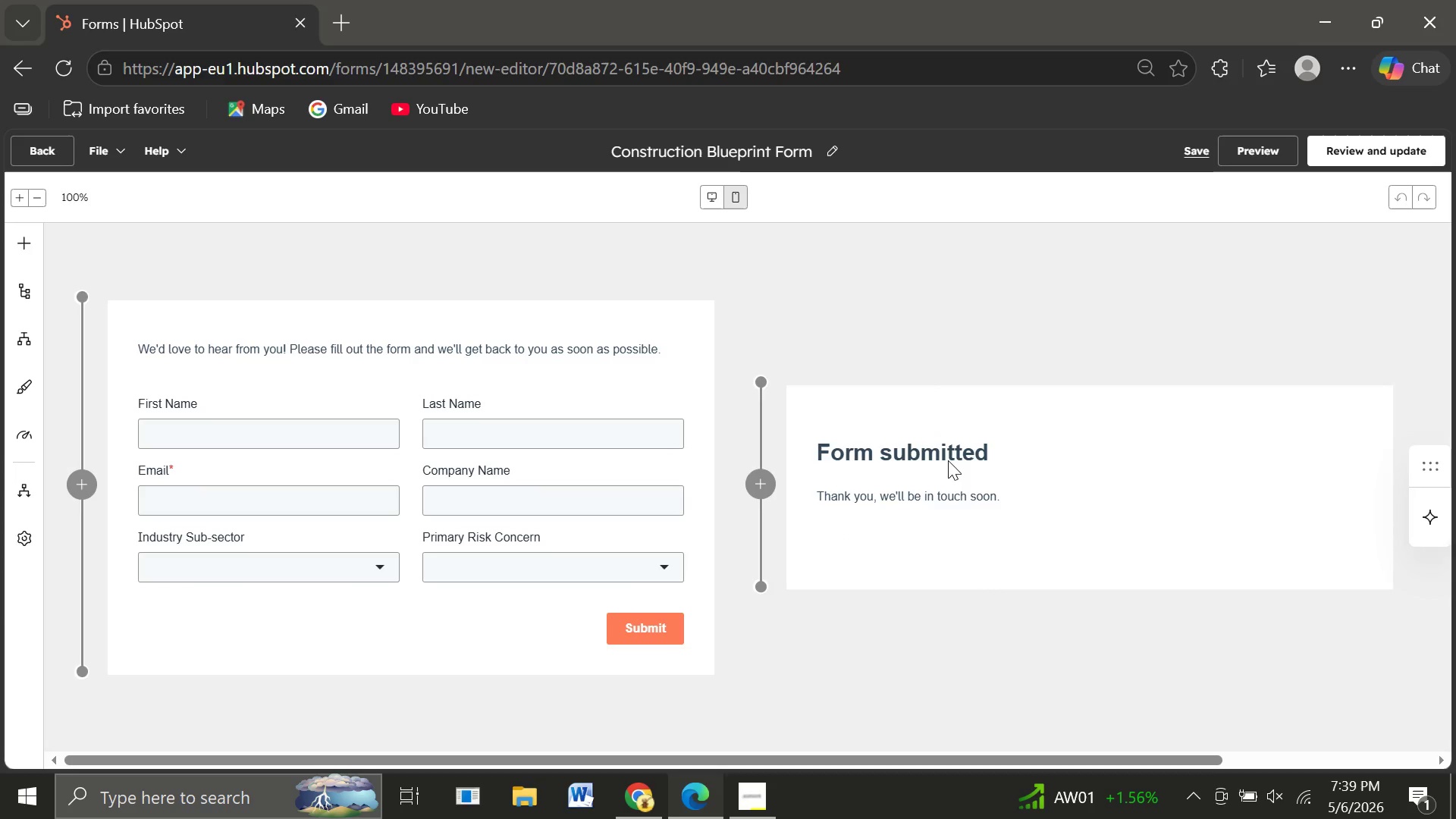 
left_click([939, 518])
 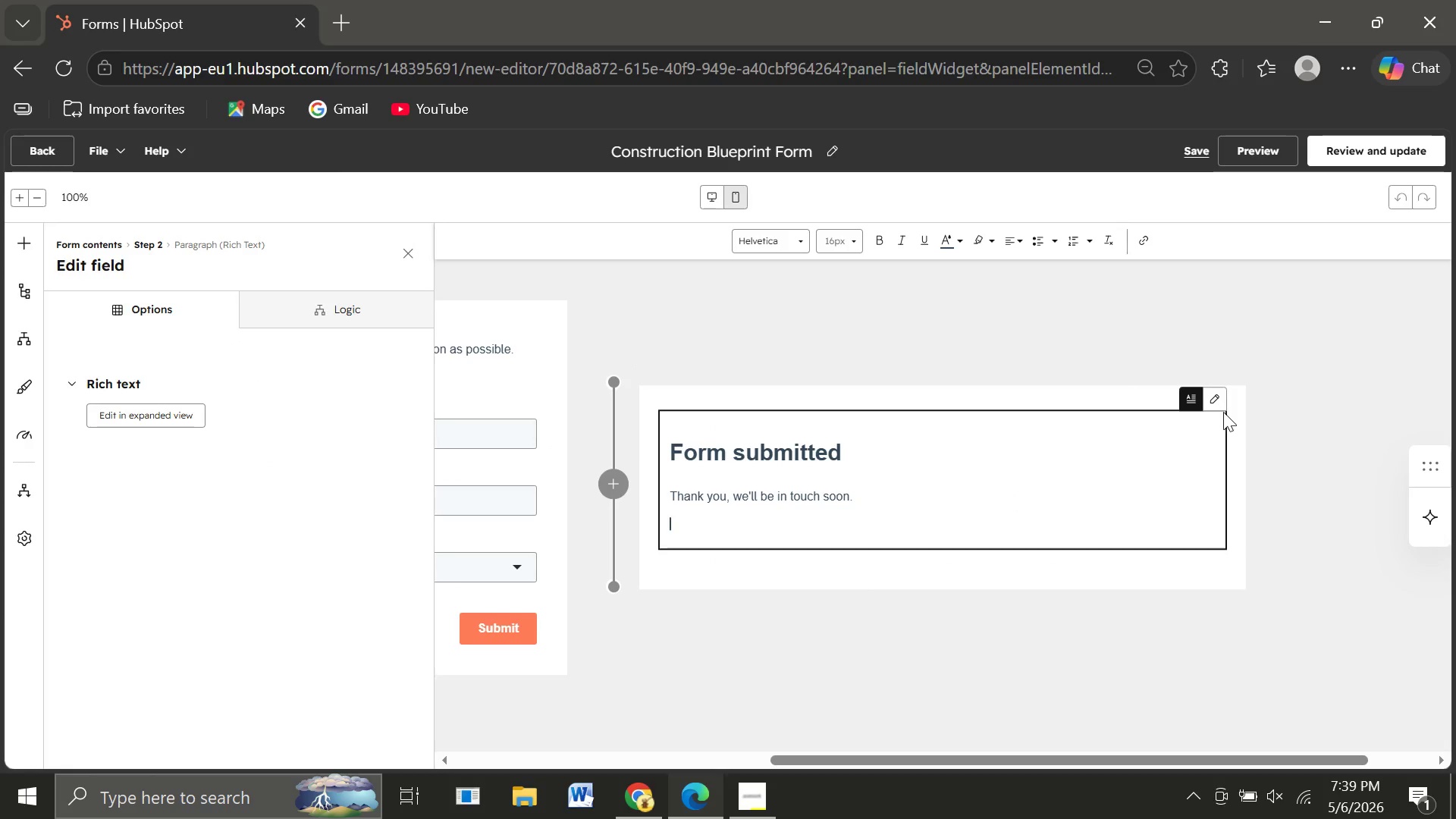 
left_click([1216, 397])
 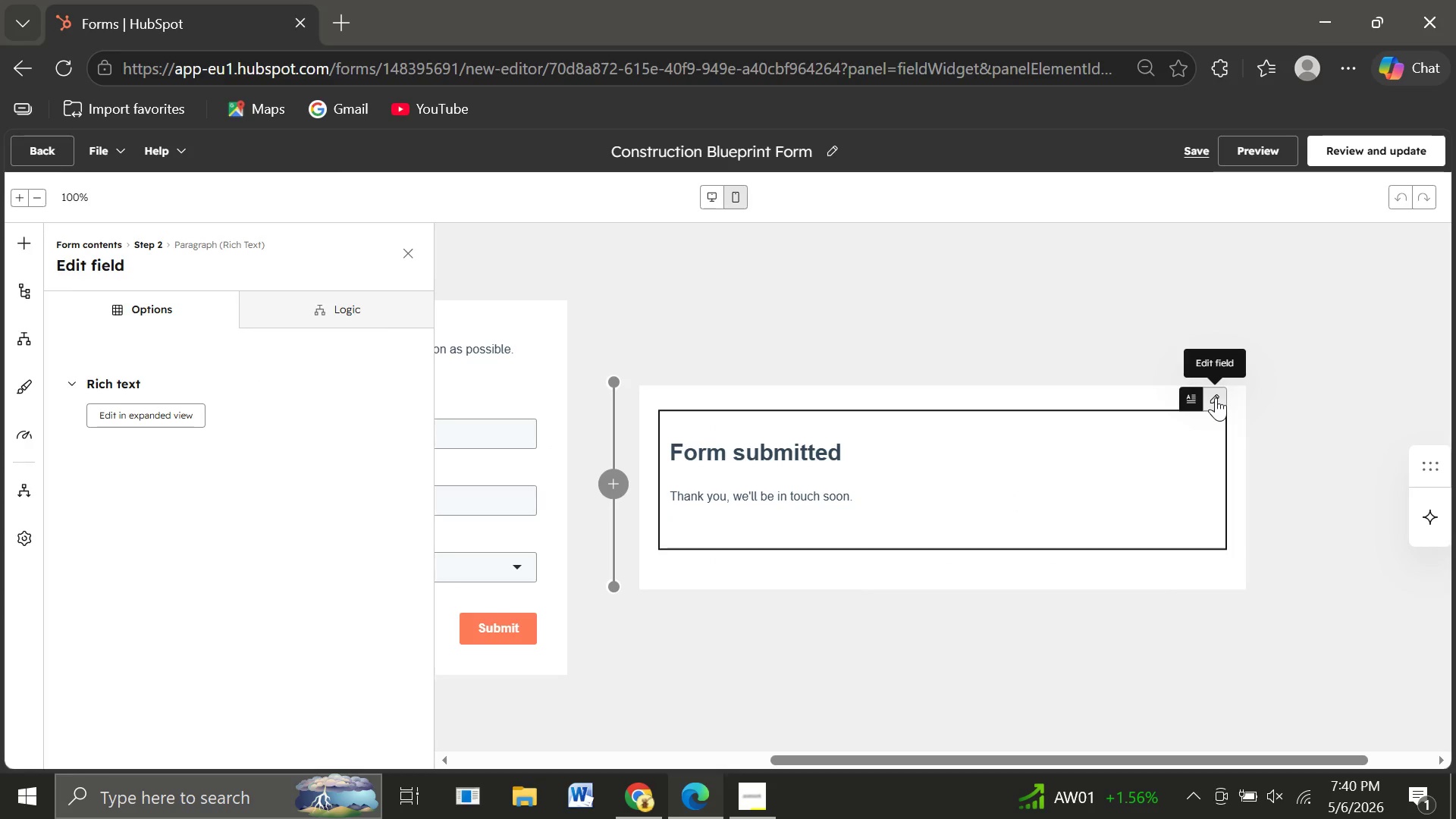 
wait(15.12)
 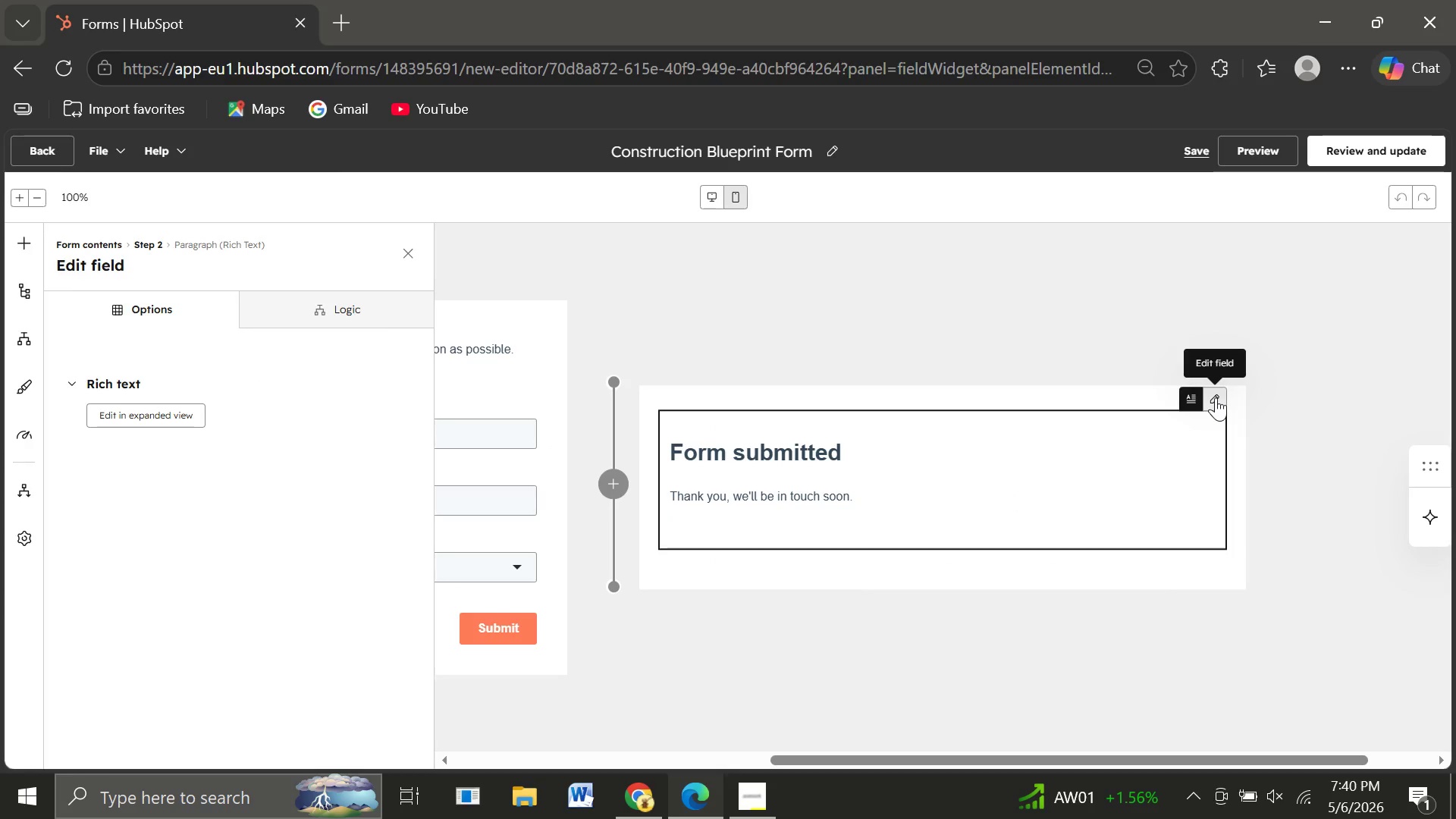 
left_click([20, 248])
 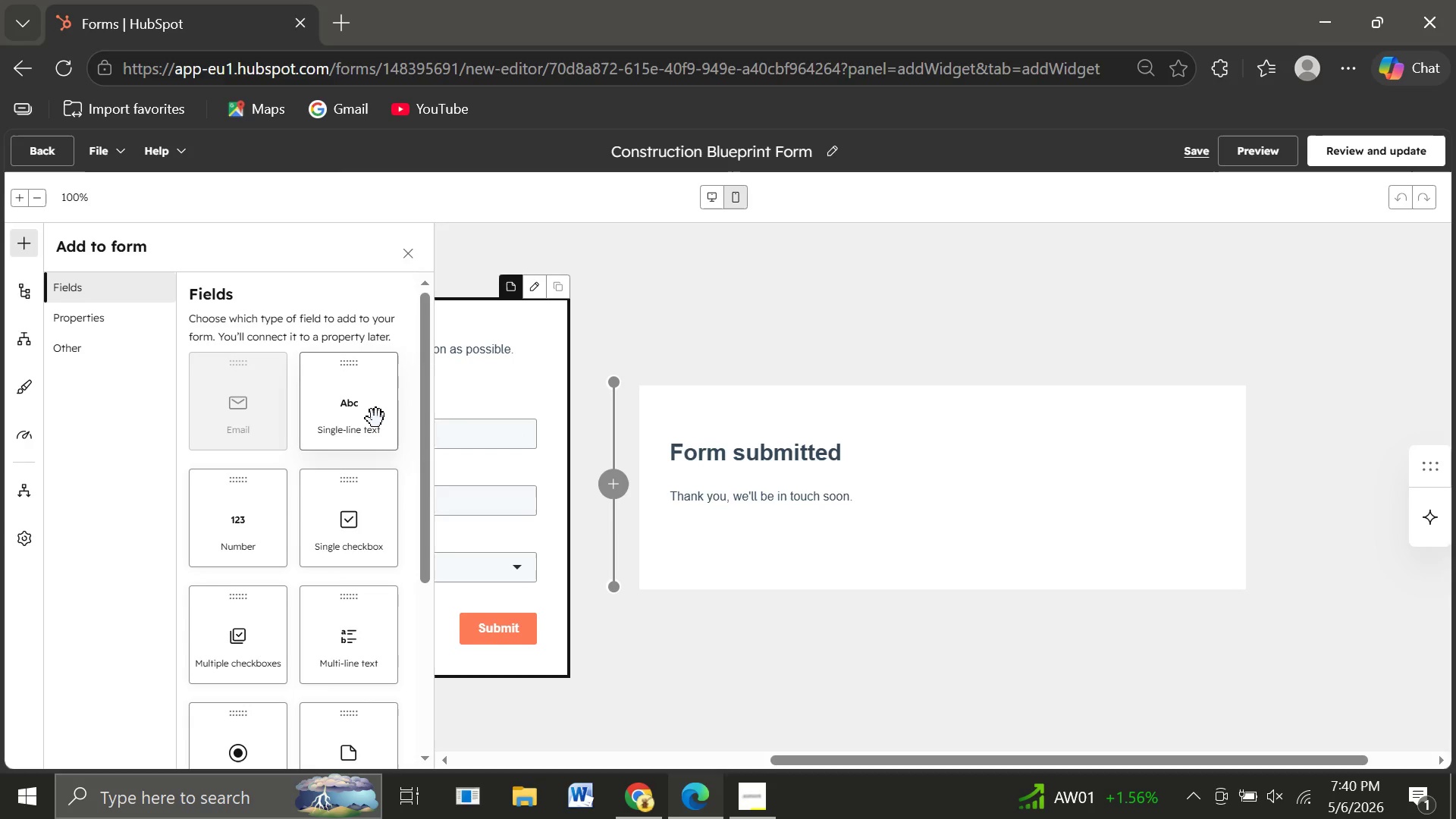 
wait(19.45)
 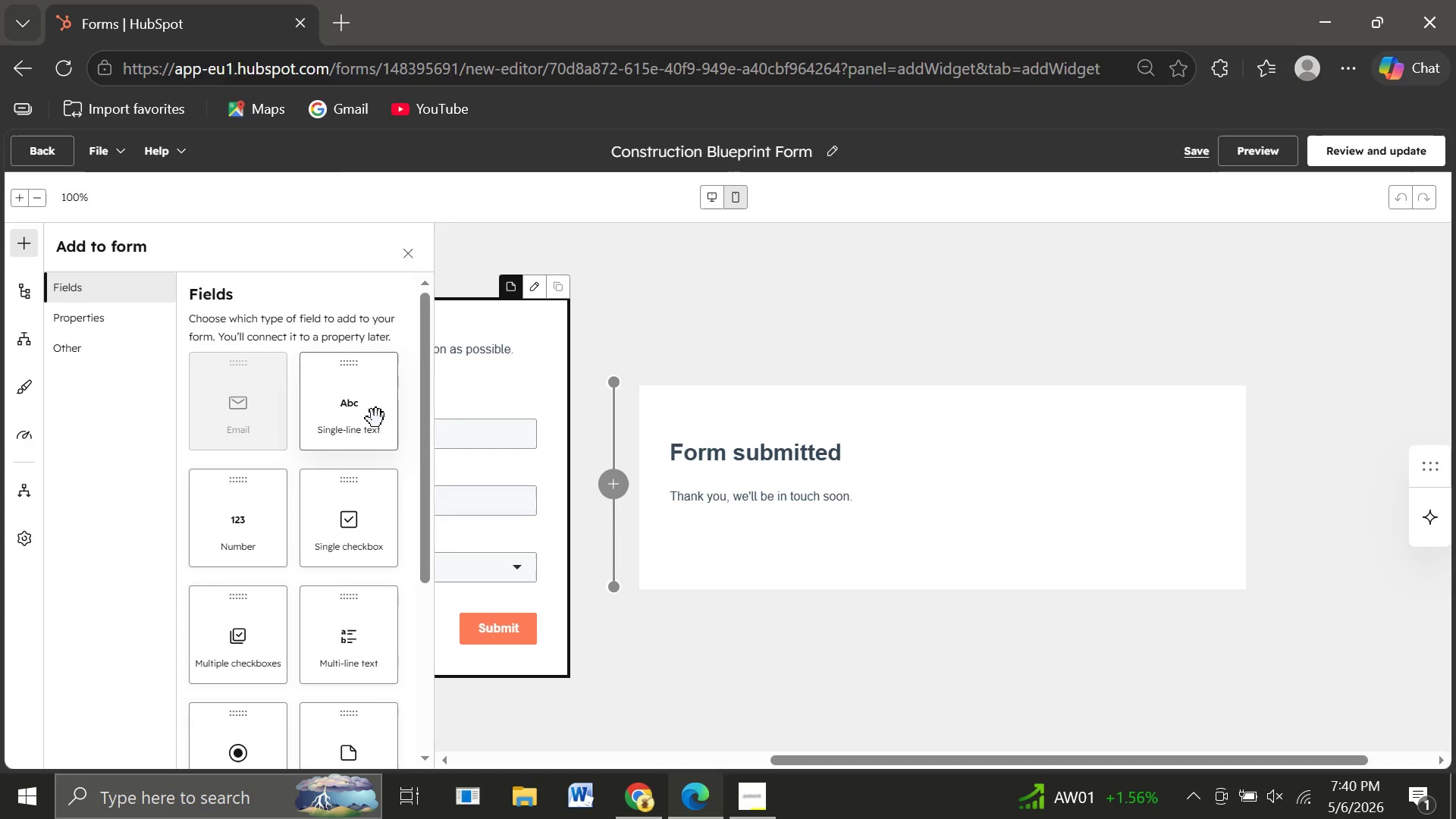 
left_click_drag(start_coordinate=[337, 411], to_coordinate=[343, 380])
 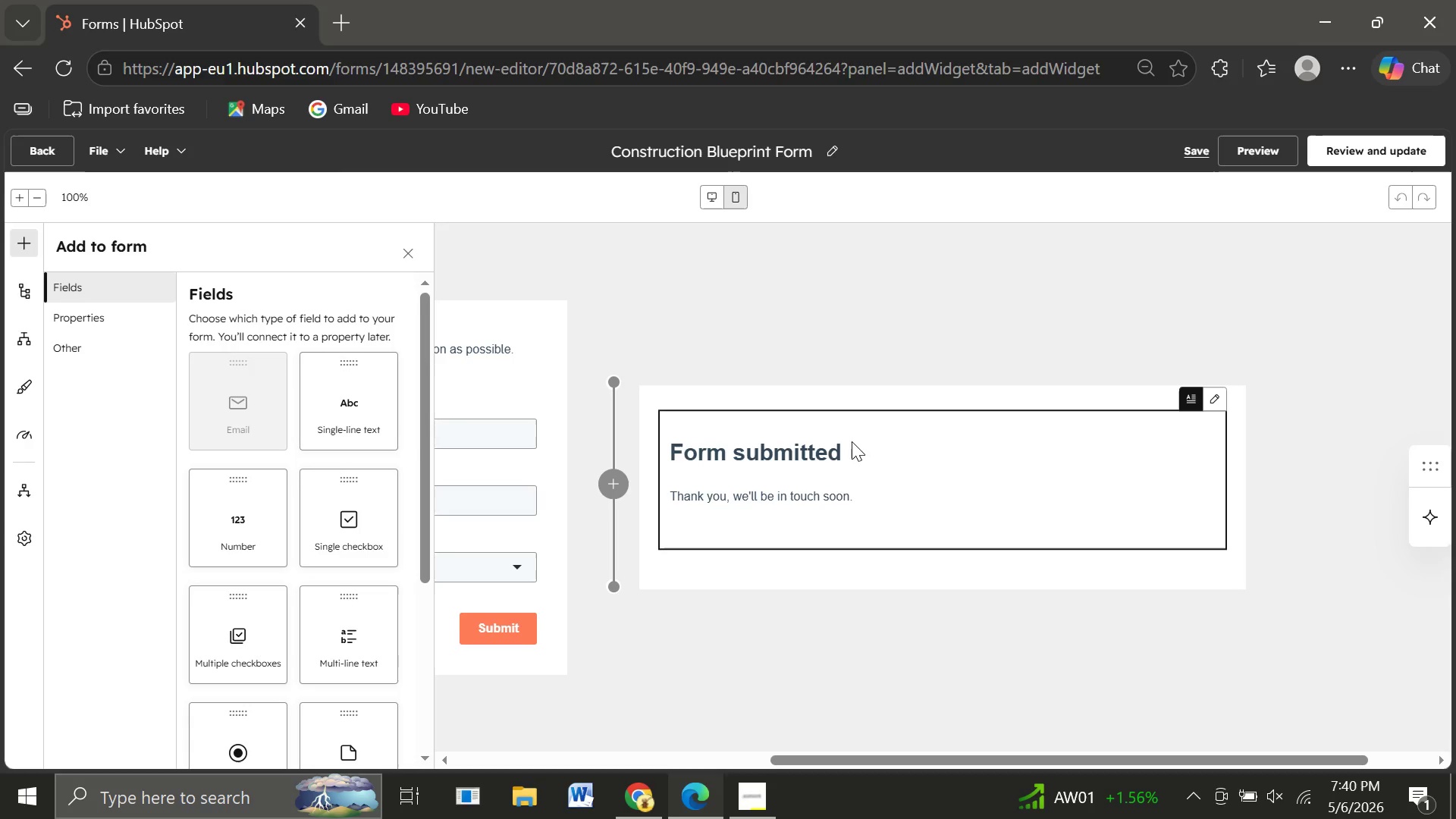 
left_click([852, 441])
 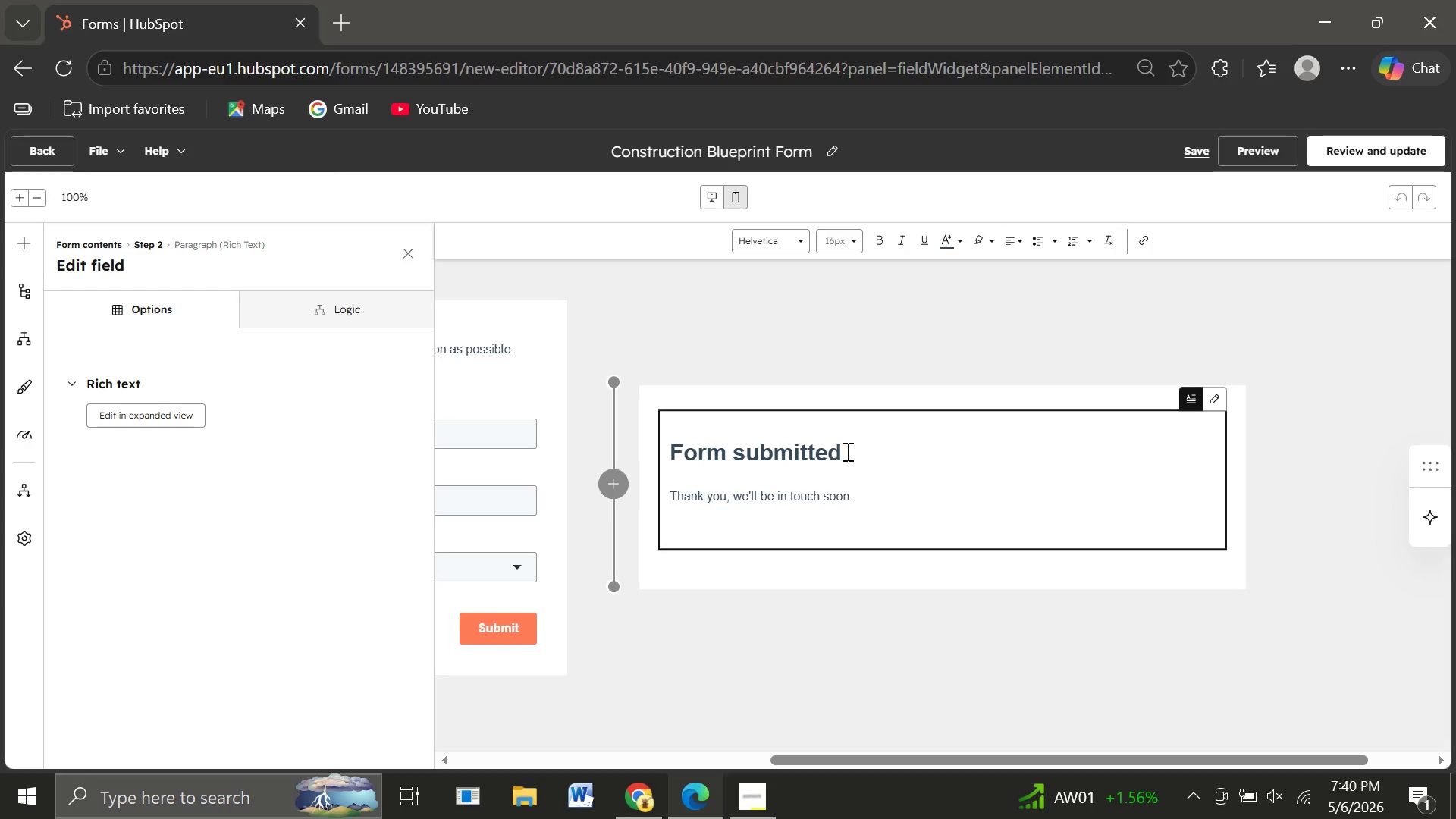 
left_click([852, 451])
 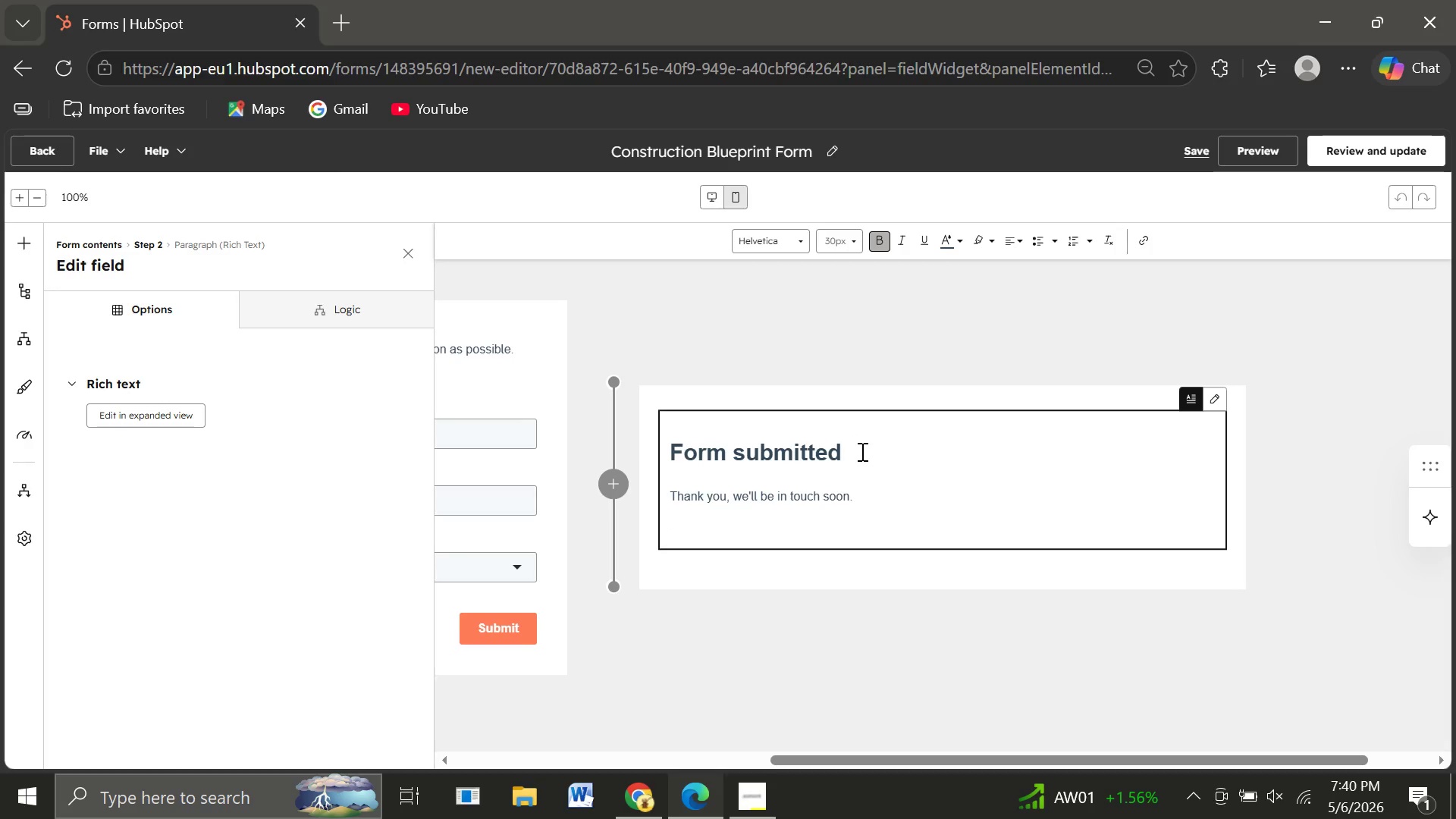 
key(Backspace)
 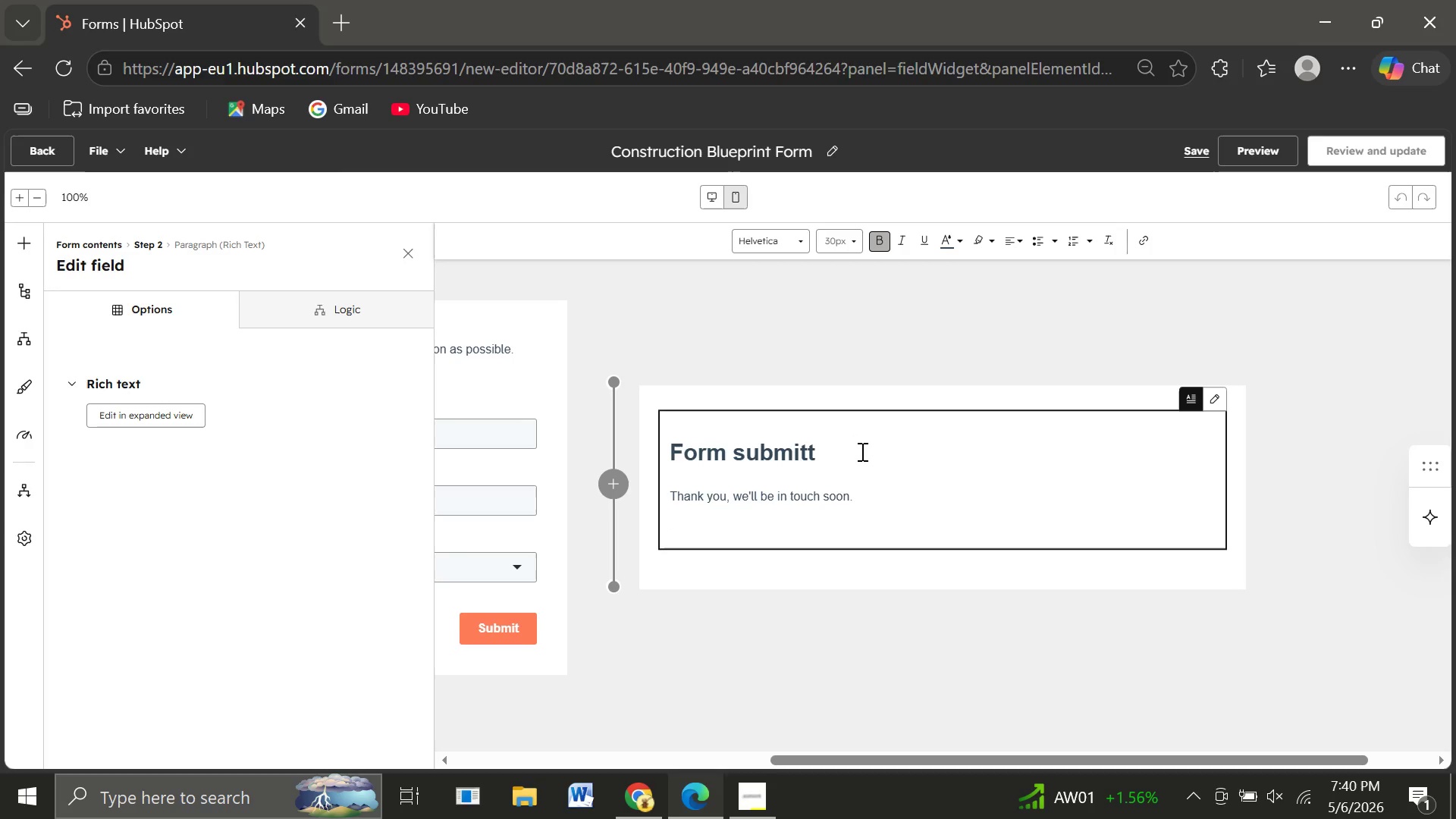 
key(Backspace)
 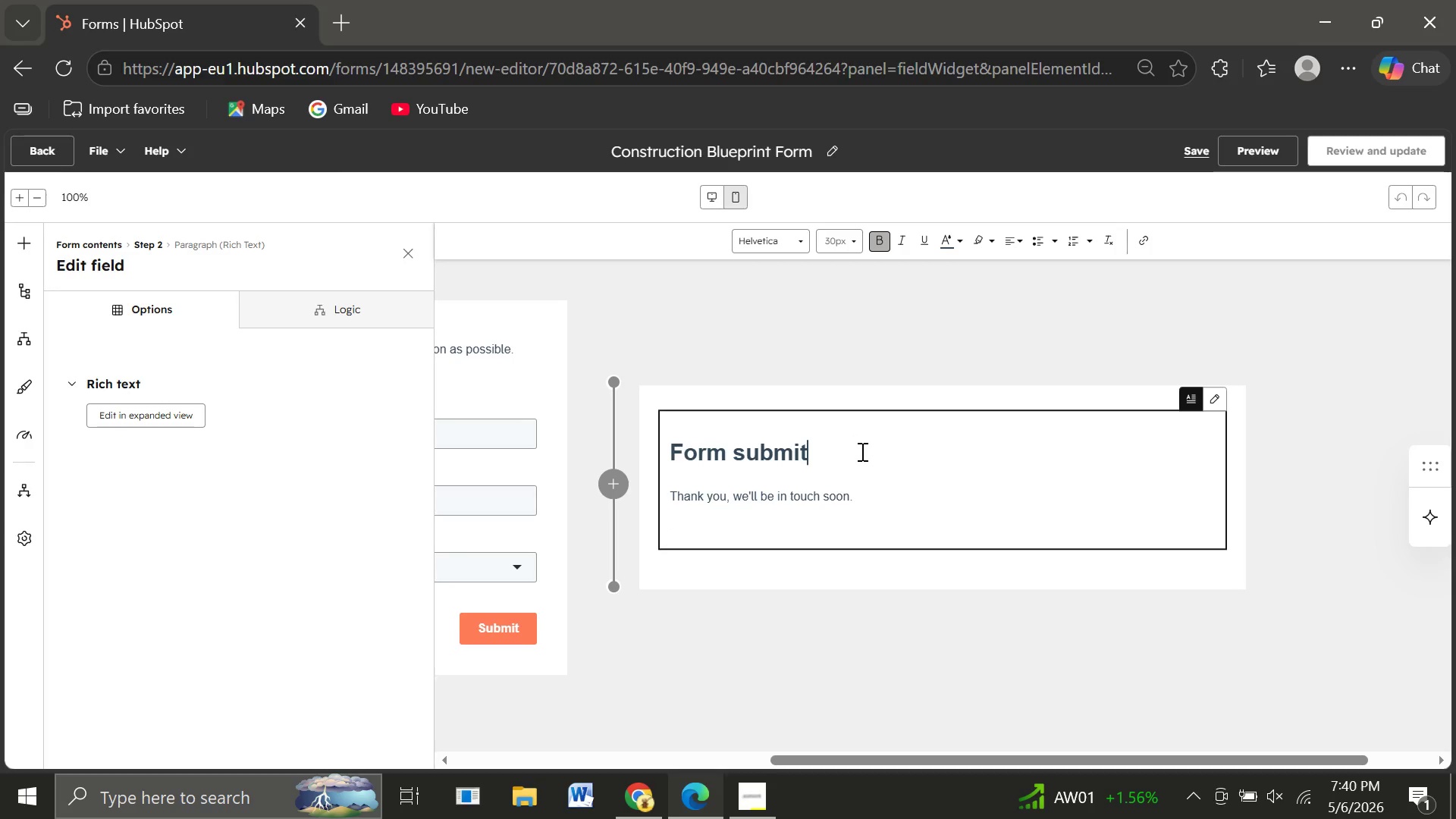 
key(Backspace)
 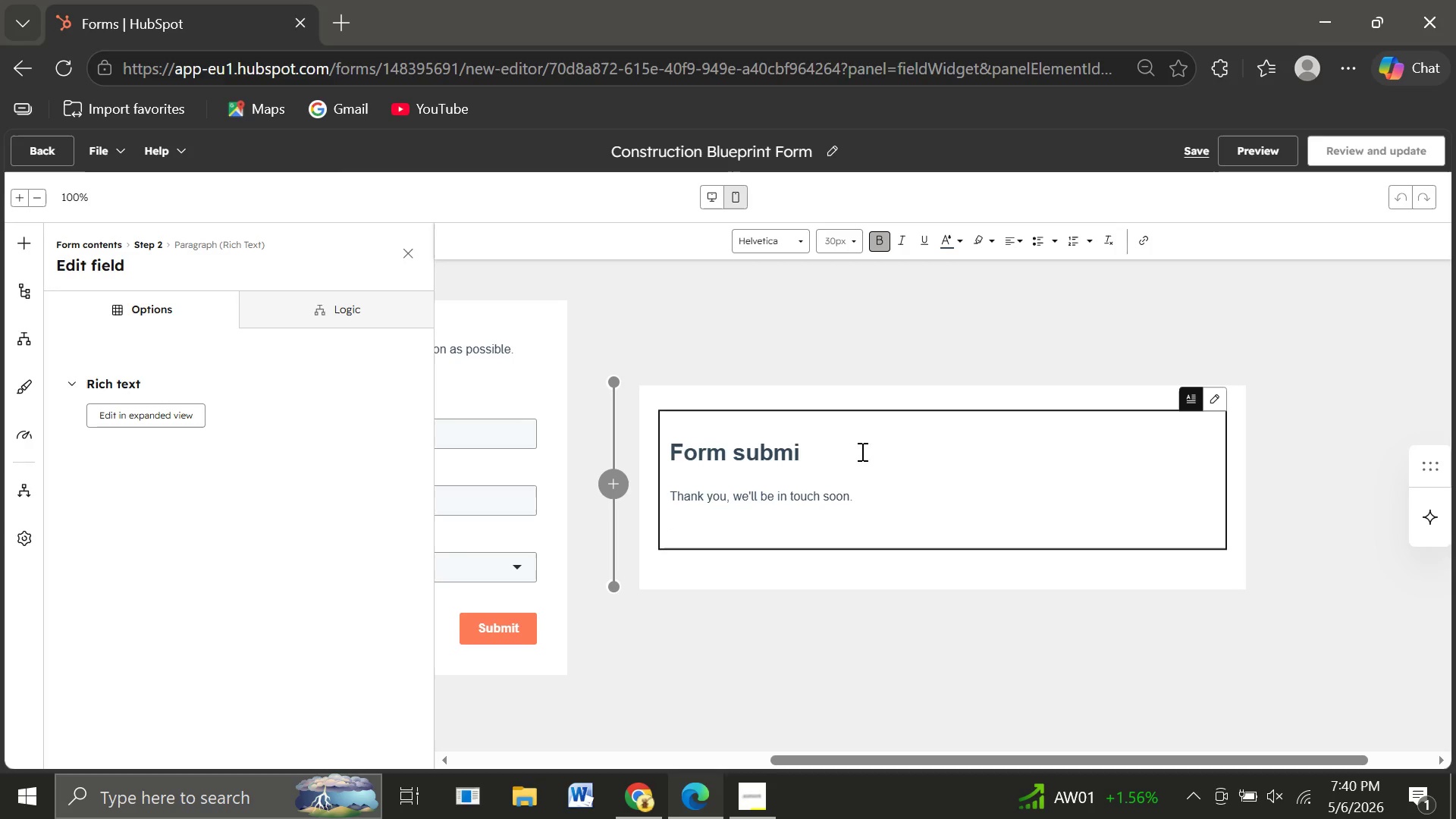 
key(Backspace)
 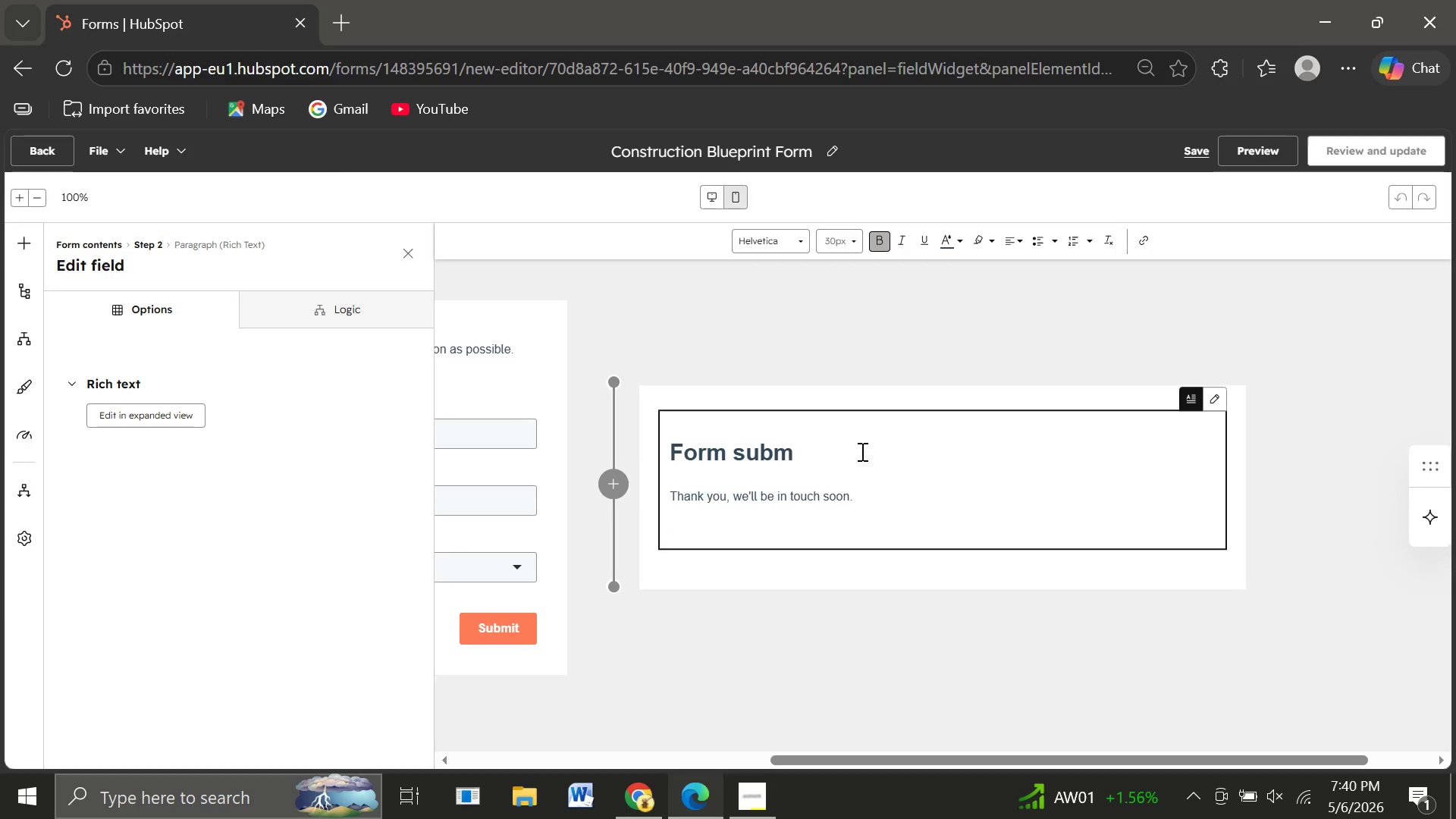 
key(Backspace)
 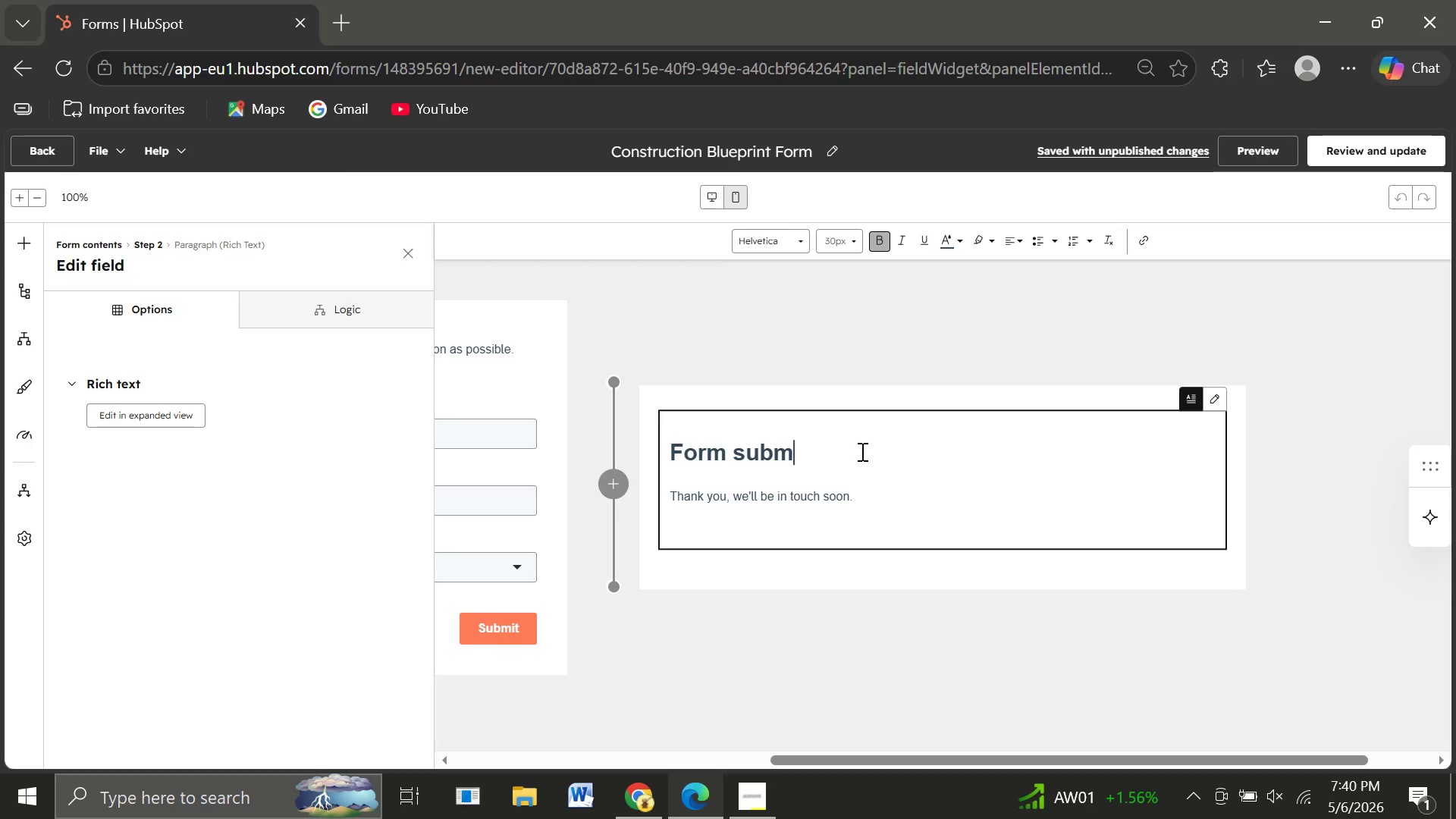 
wait(7.17)
 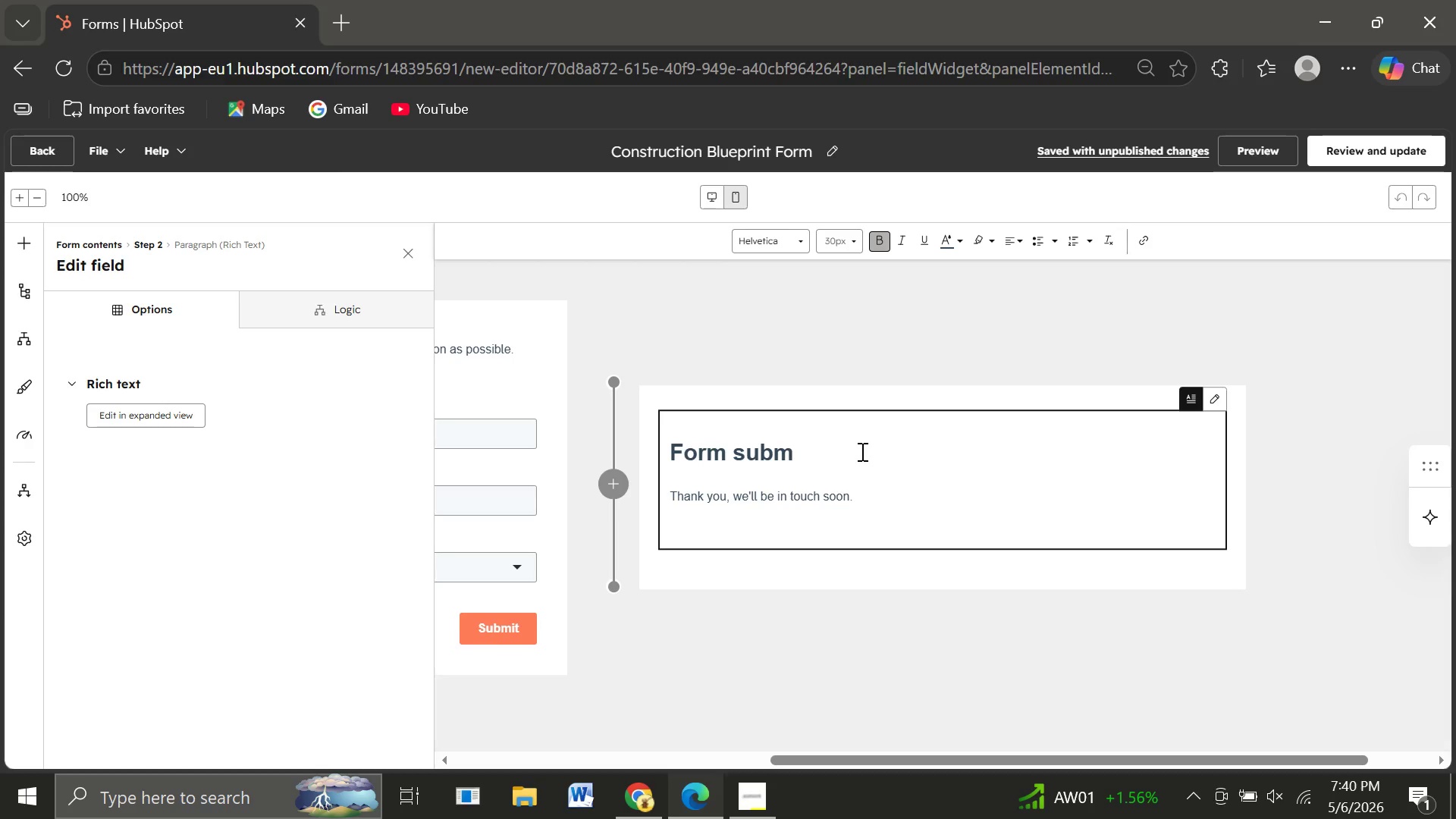 
key(Backspace)
 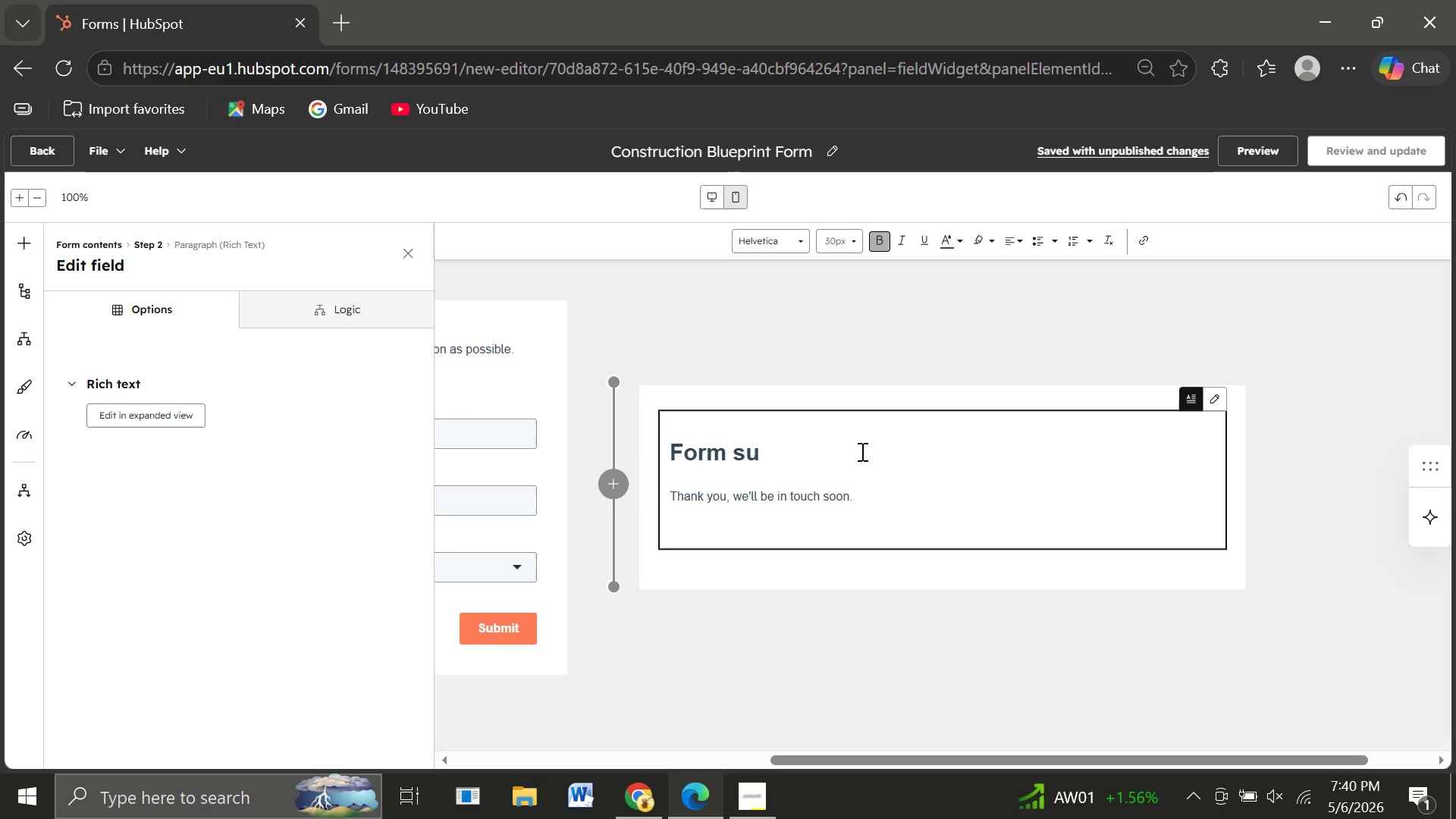 
key(Backspace)
 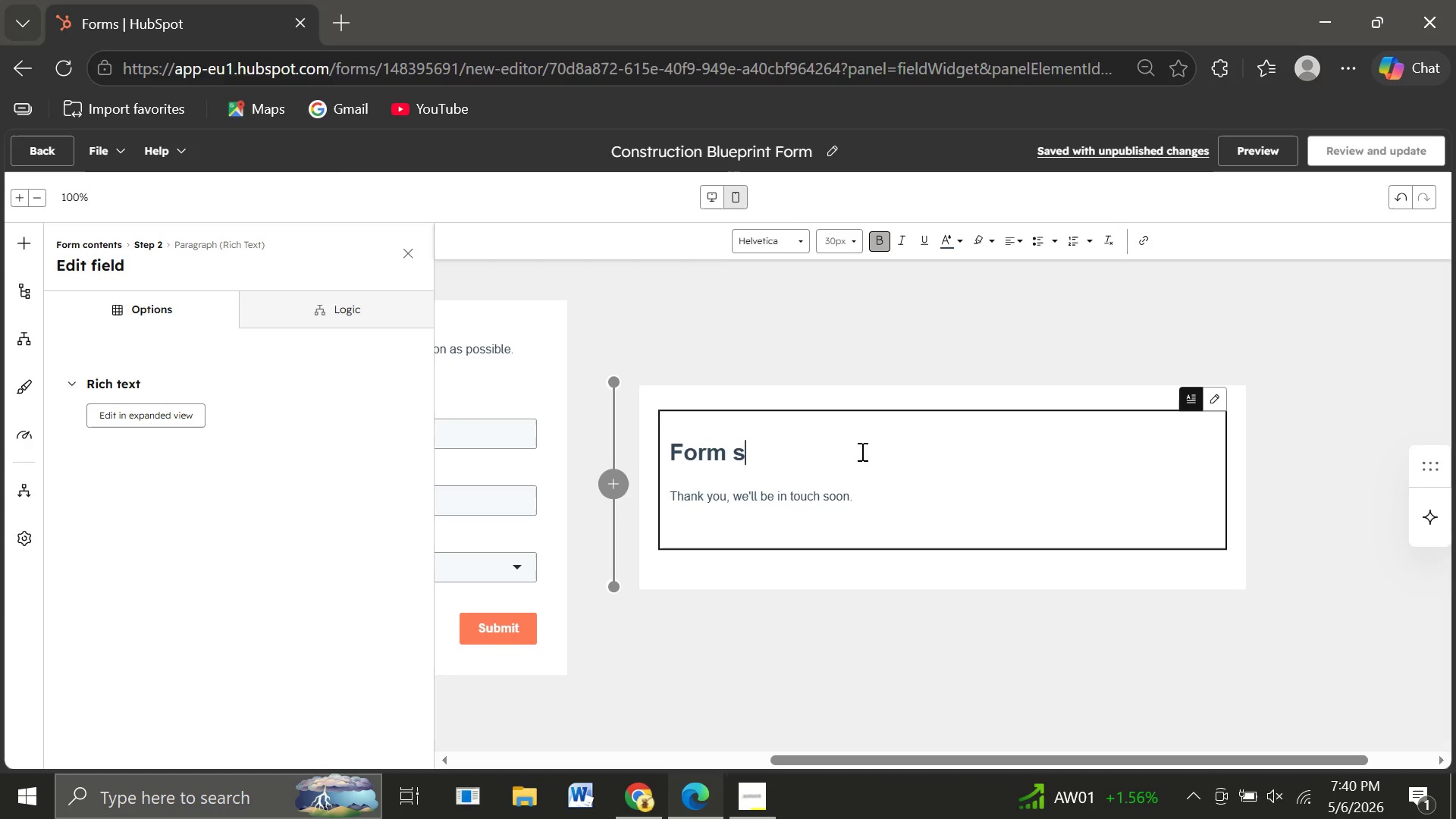 
key(Backspace)
 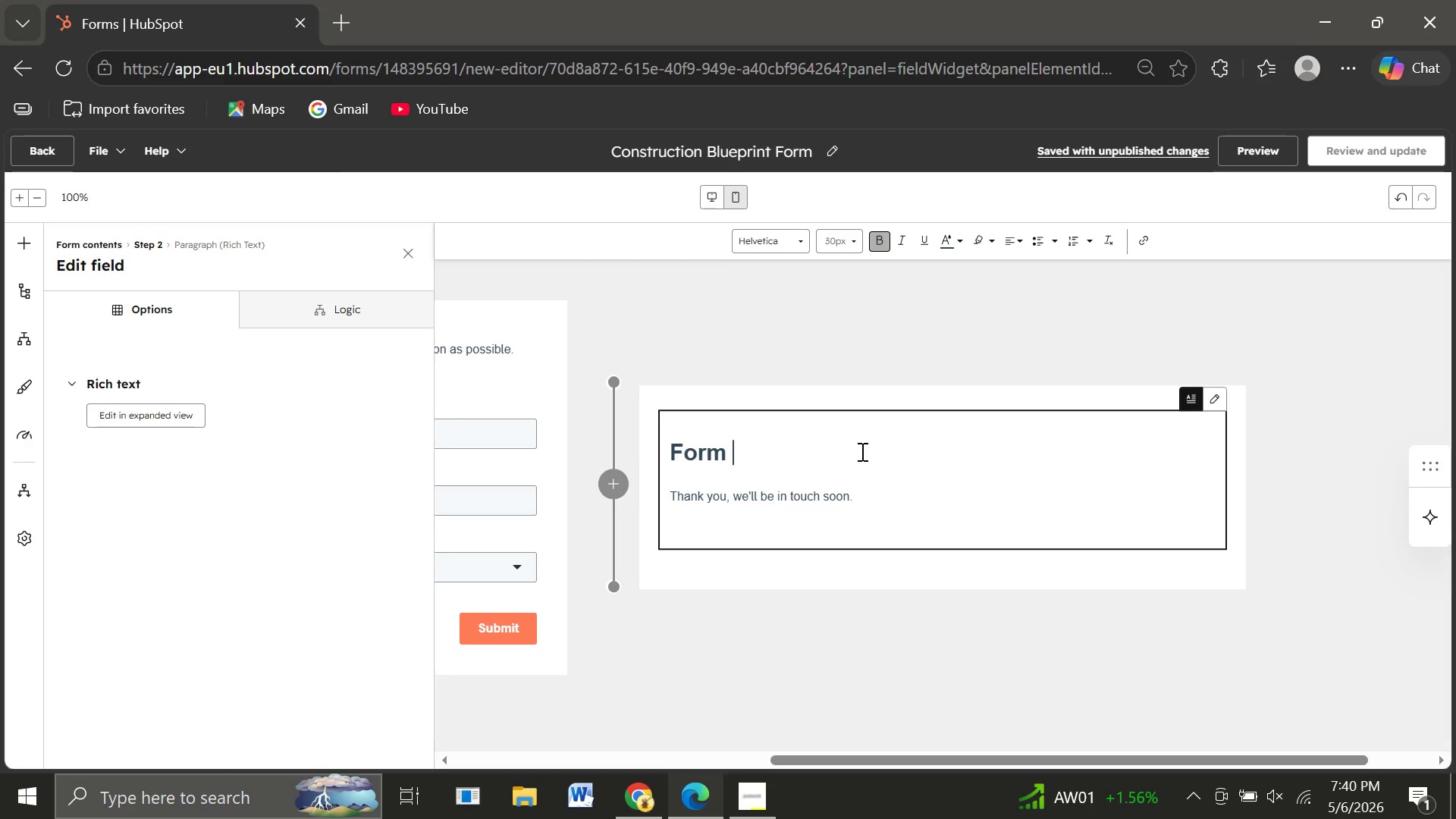 
key(Backspace)
 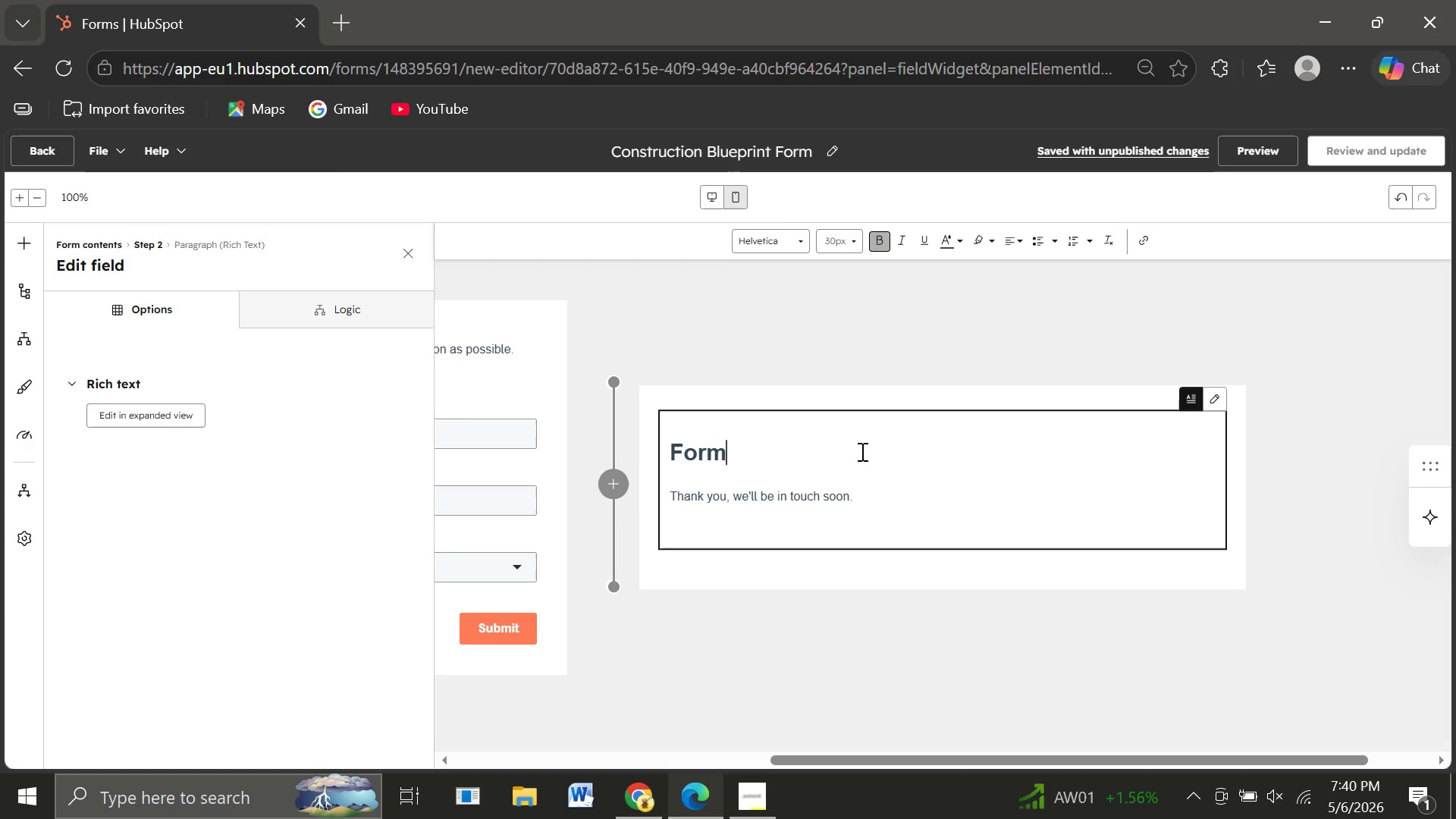 
key(Backspace)
 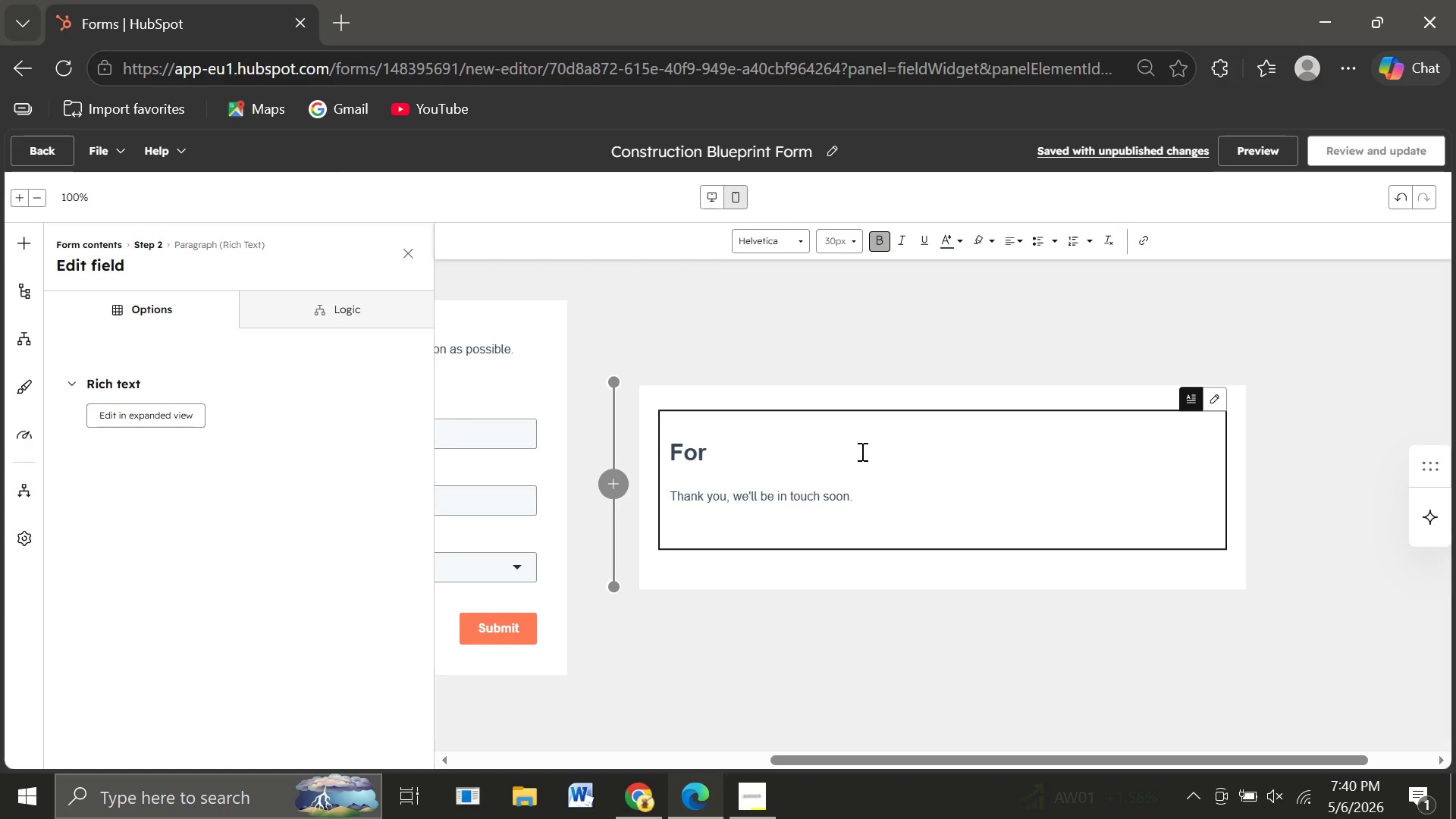 
key(Backspace)
 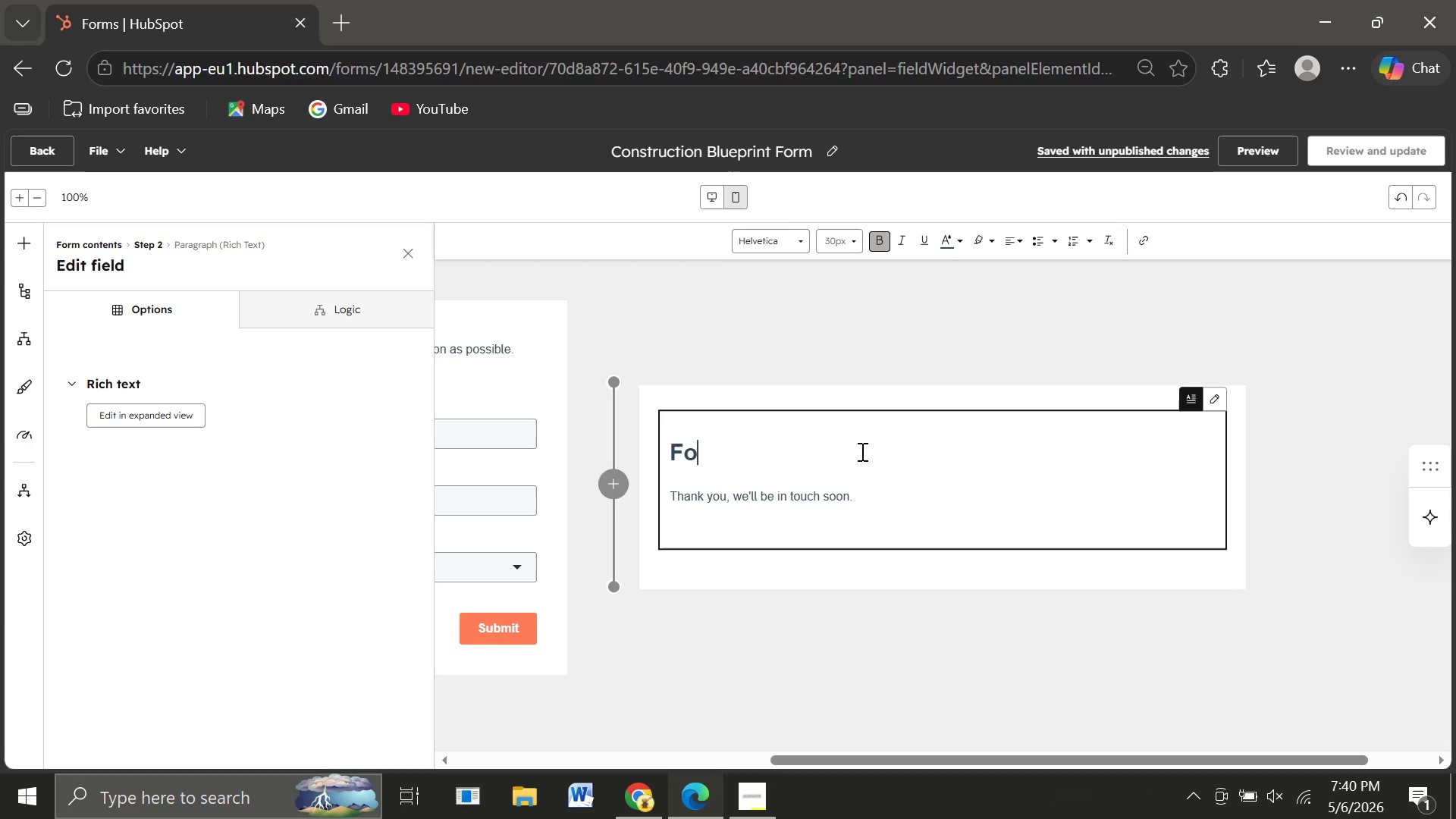 
key(Backspace)
 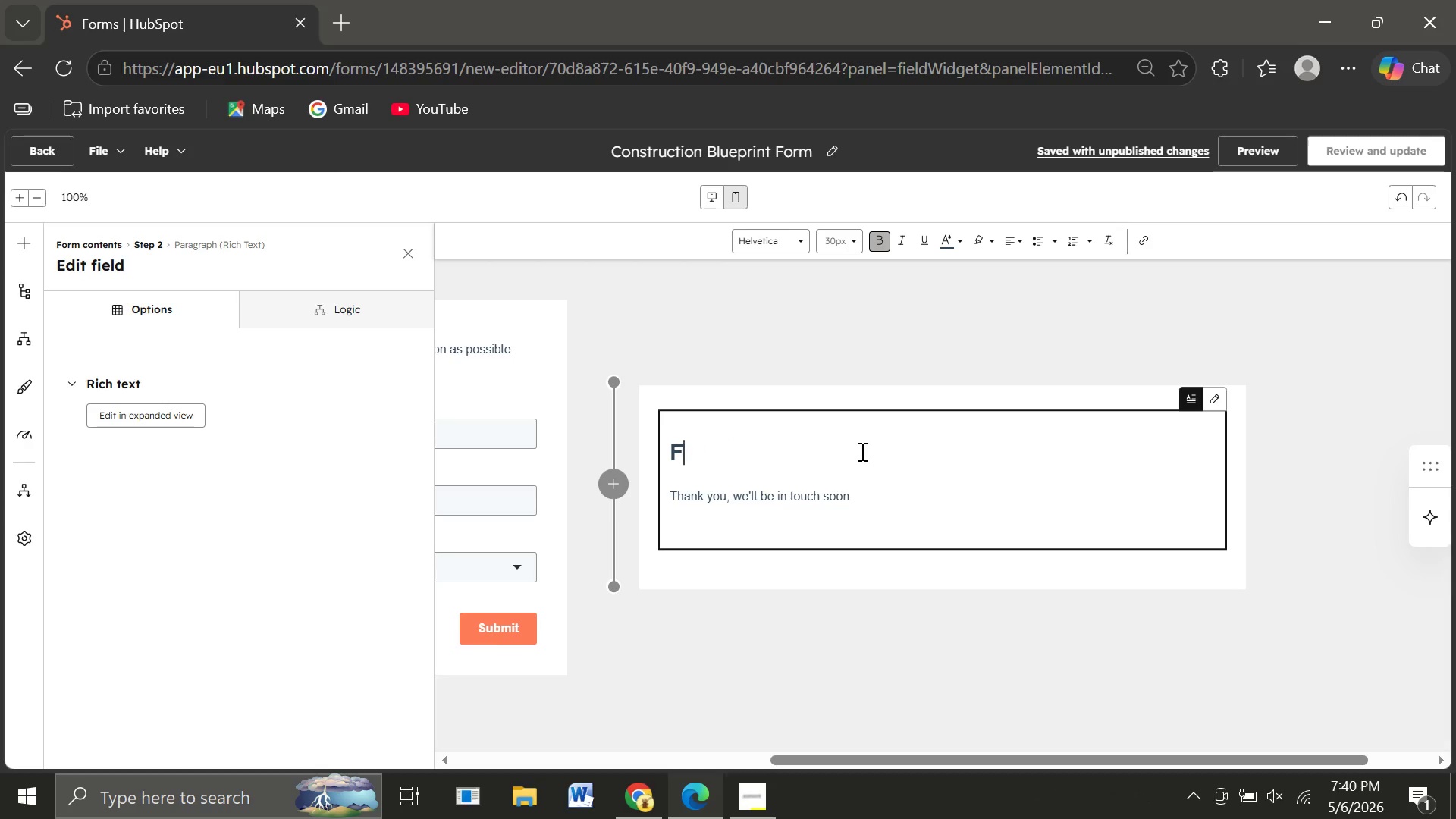 
key(Backspace)
 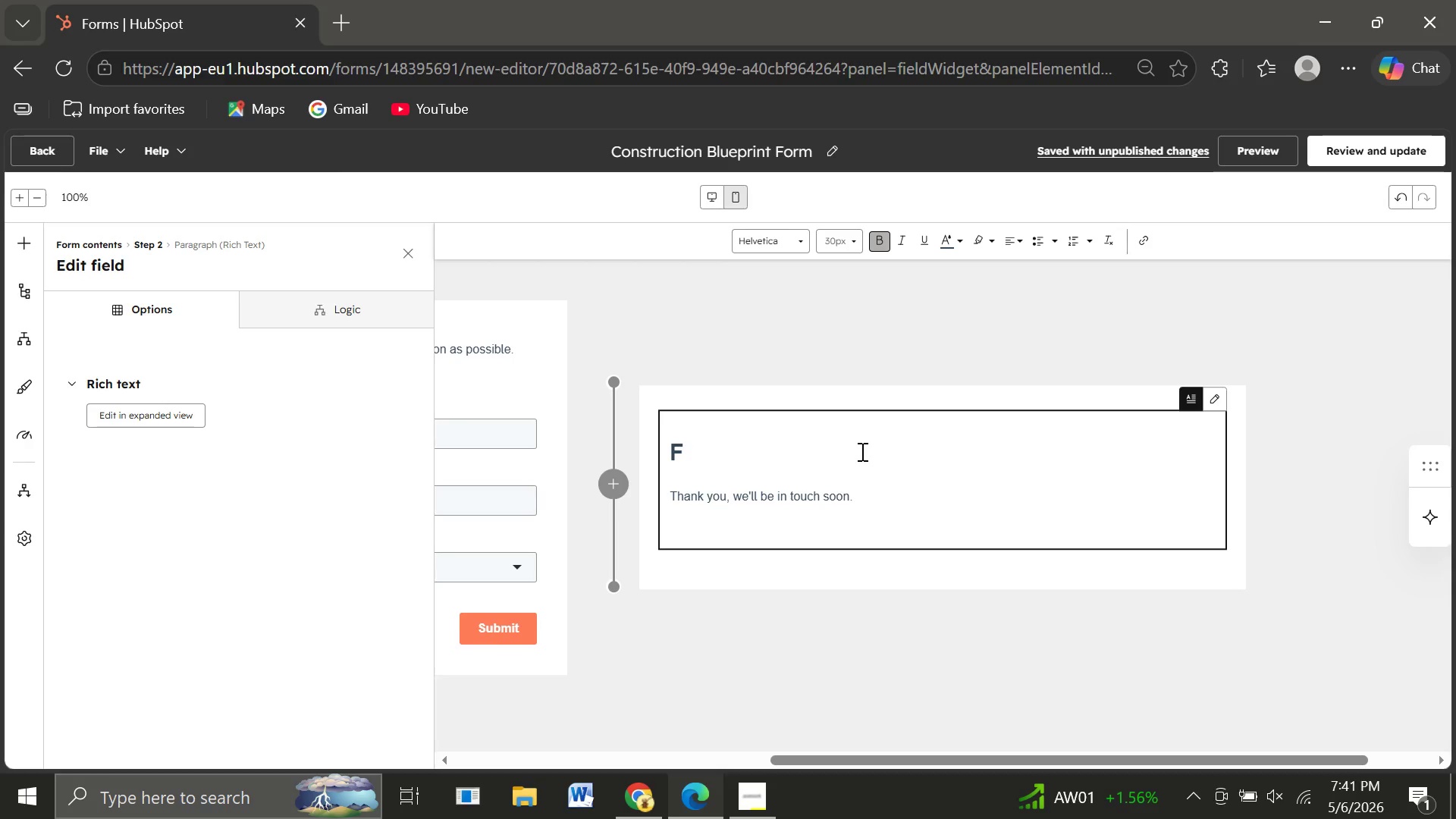 
wait(14.92)
 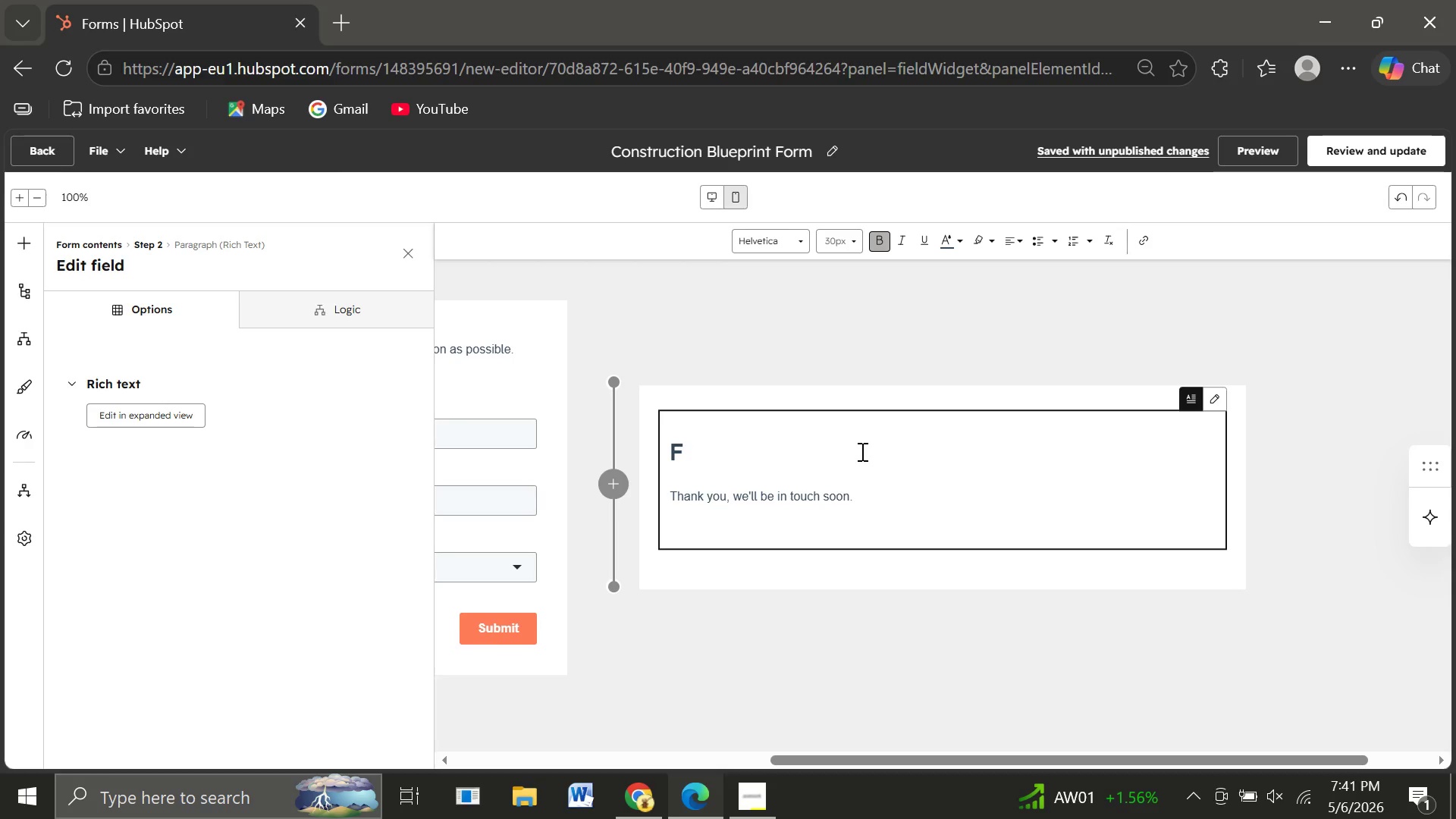 
key(Backspace)
 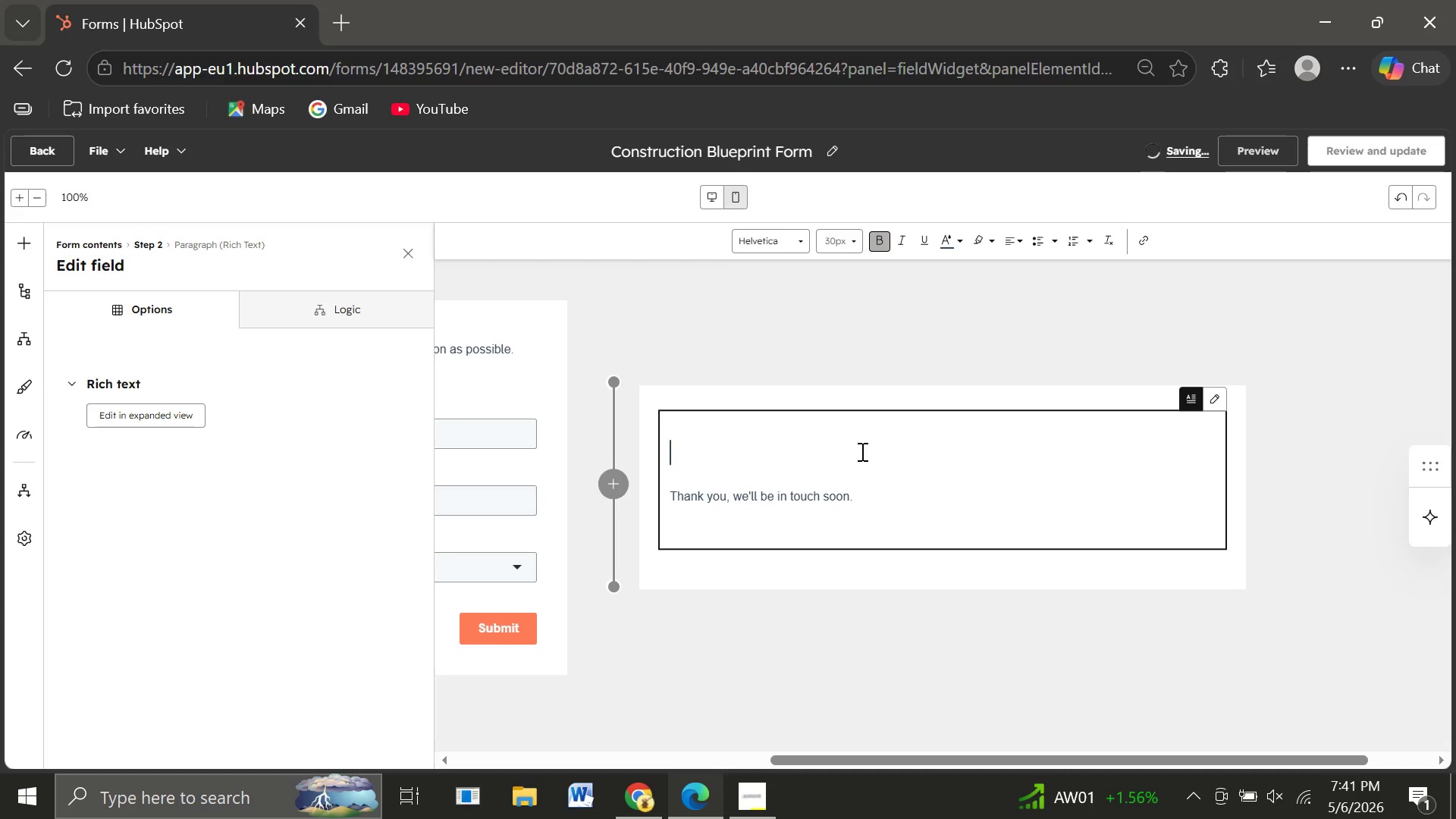 
key(Backspace)
 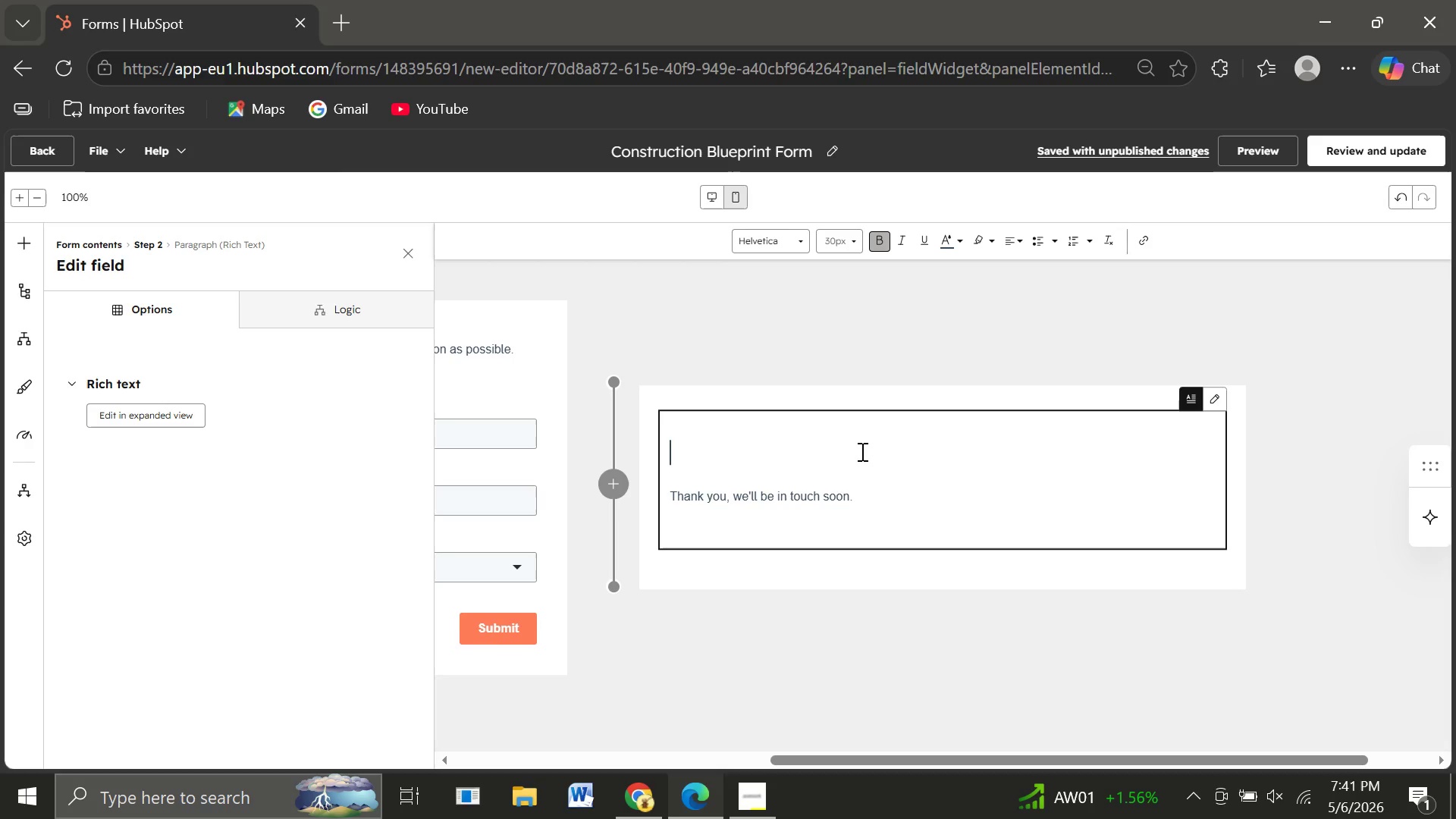 
type(Your Blueprint is Ready)
 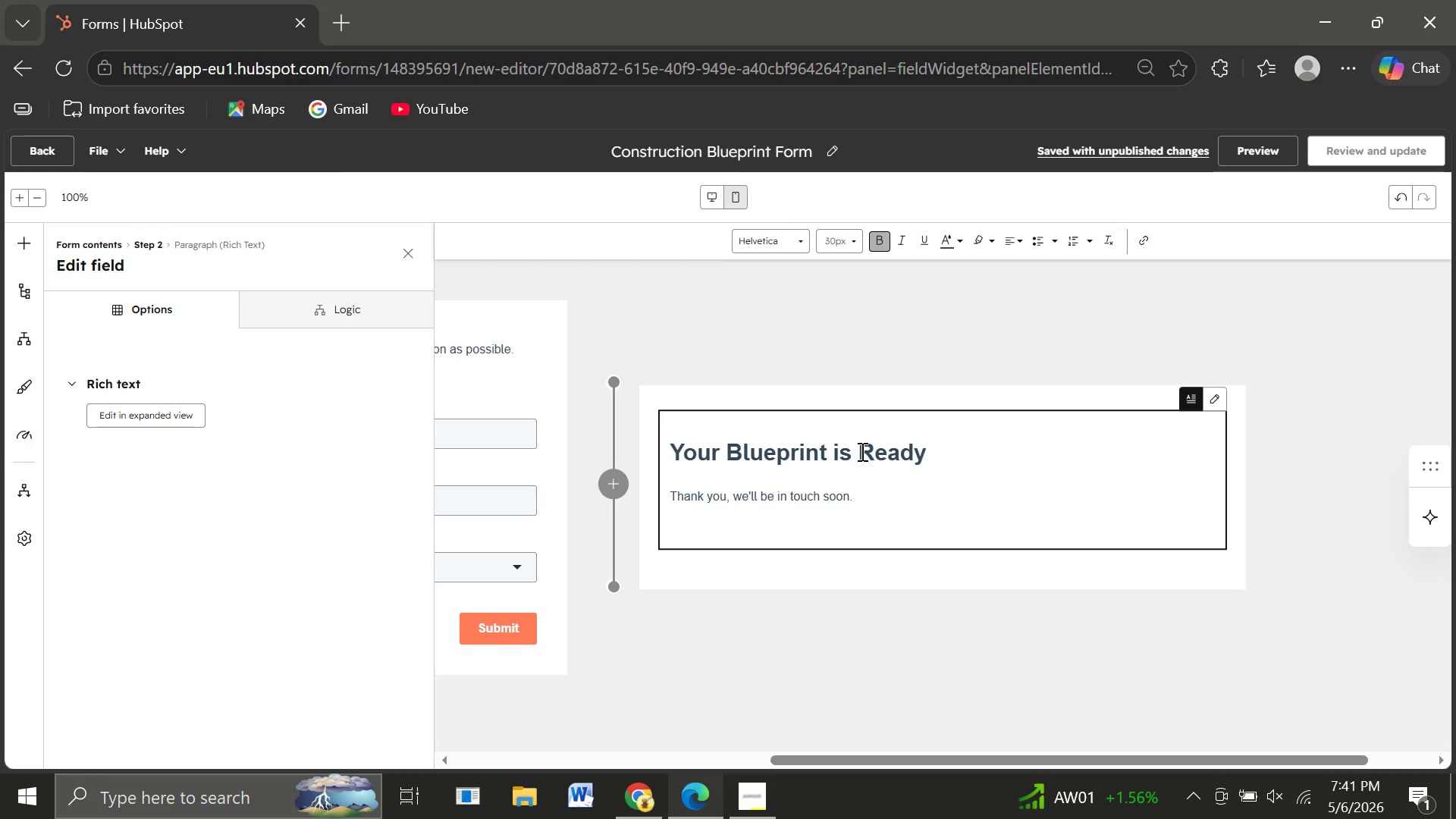 
wait(15.55)
 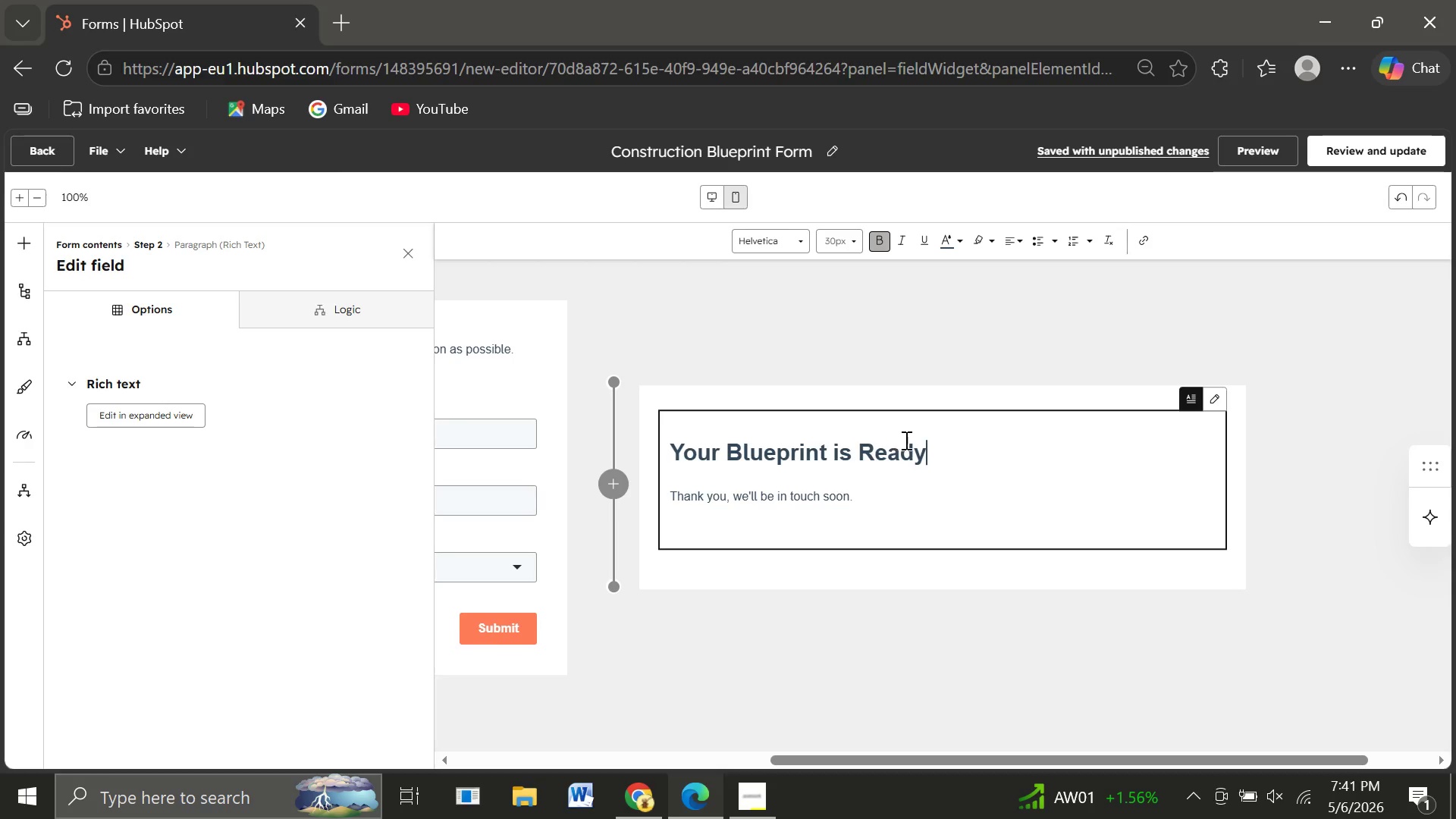 
left_click_drag(start_coordinate=[872, 489], to_coordinate=[665, 470])
 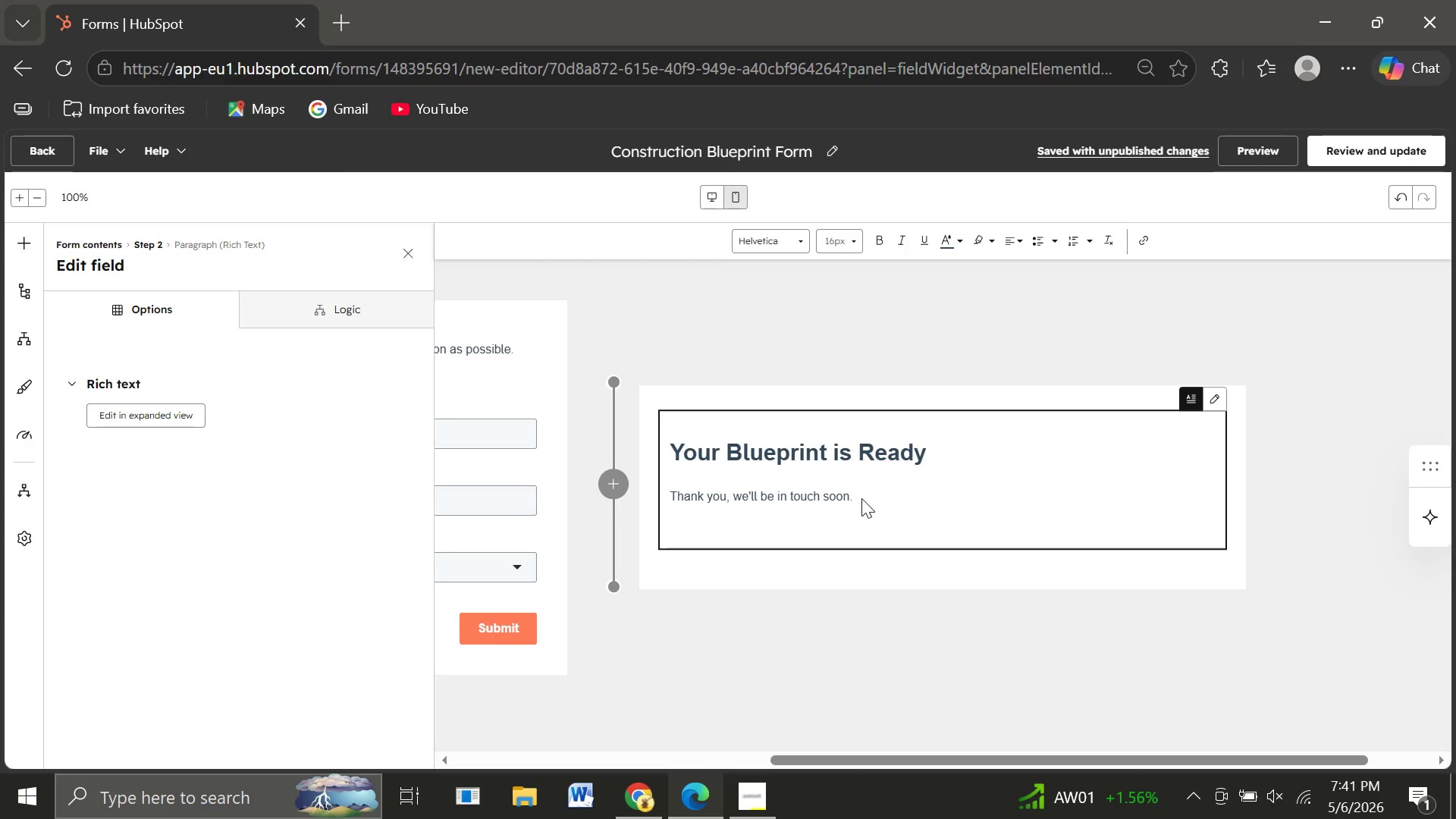 
left_click([861, 498])
 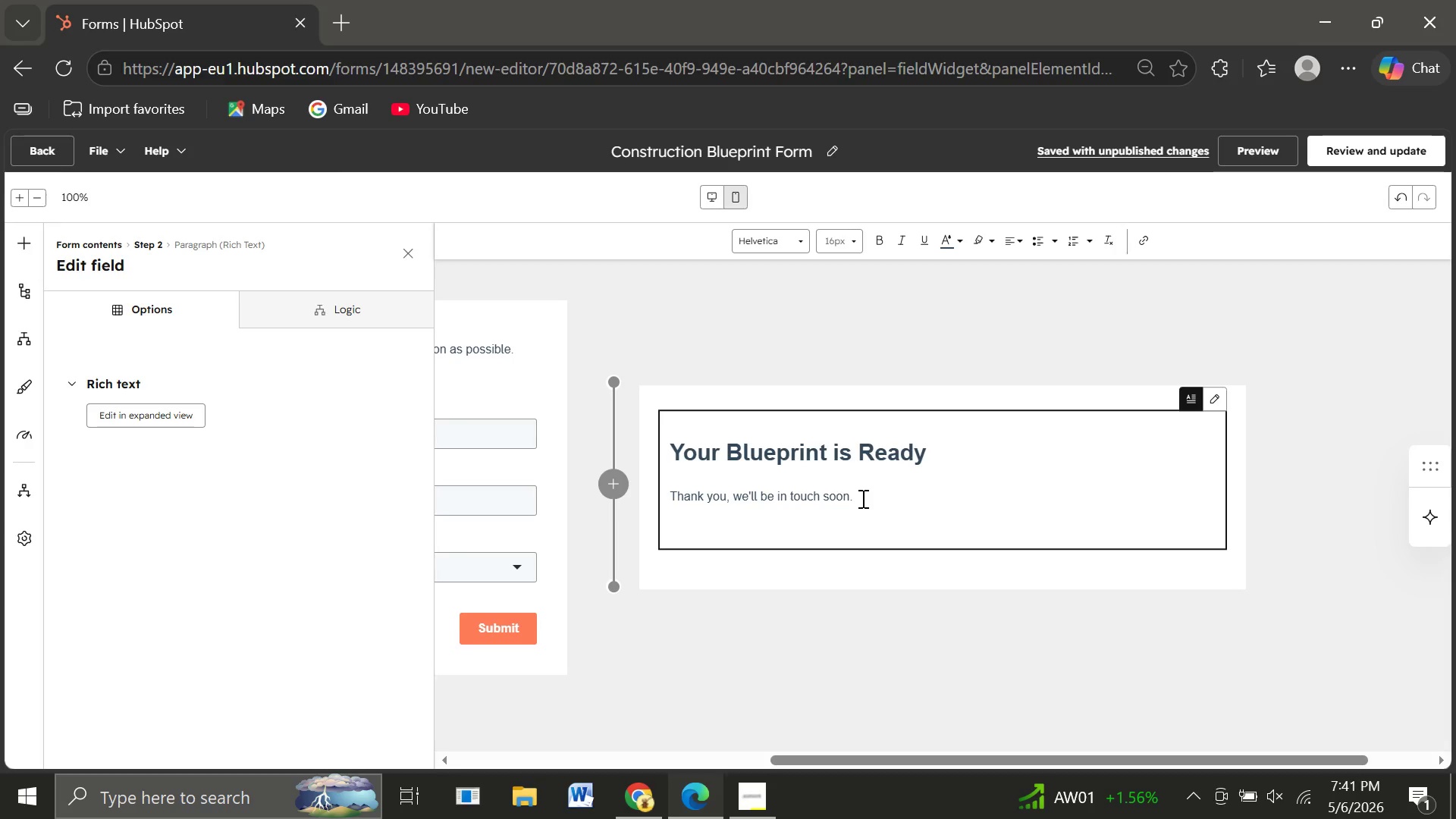 
left_click_drag(start_coordinate=[861, 498], to_coordinate=[668, 500])
 